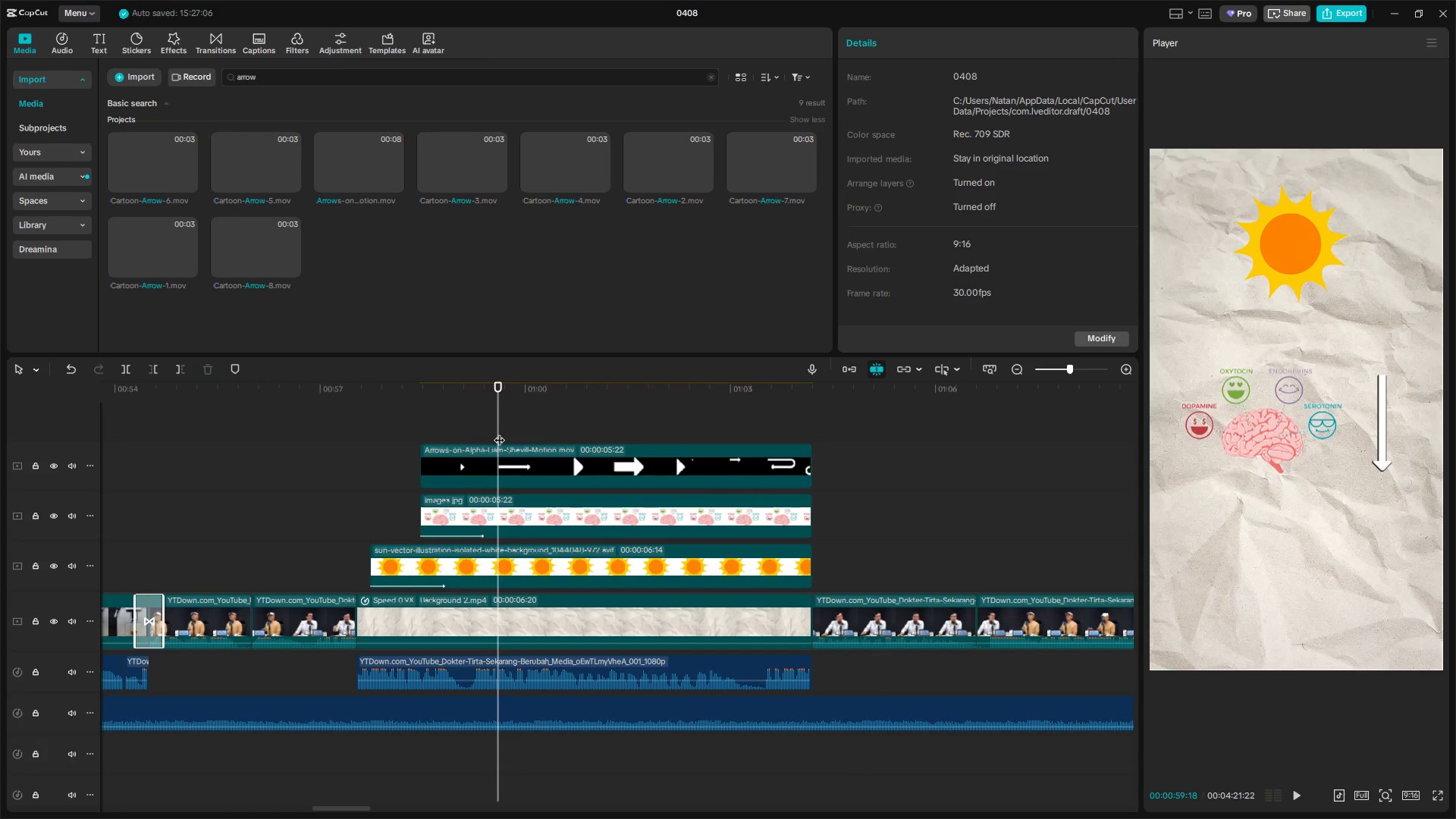 
left_click_drag(start_coordinate=[499, 432], to_coordinate=[544, 434])
 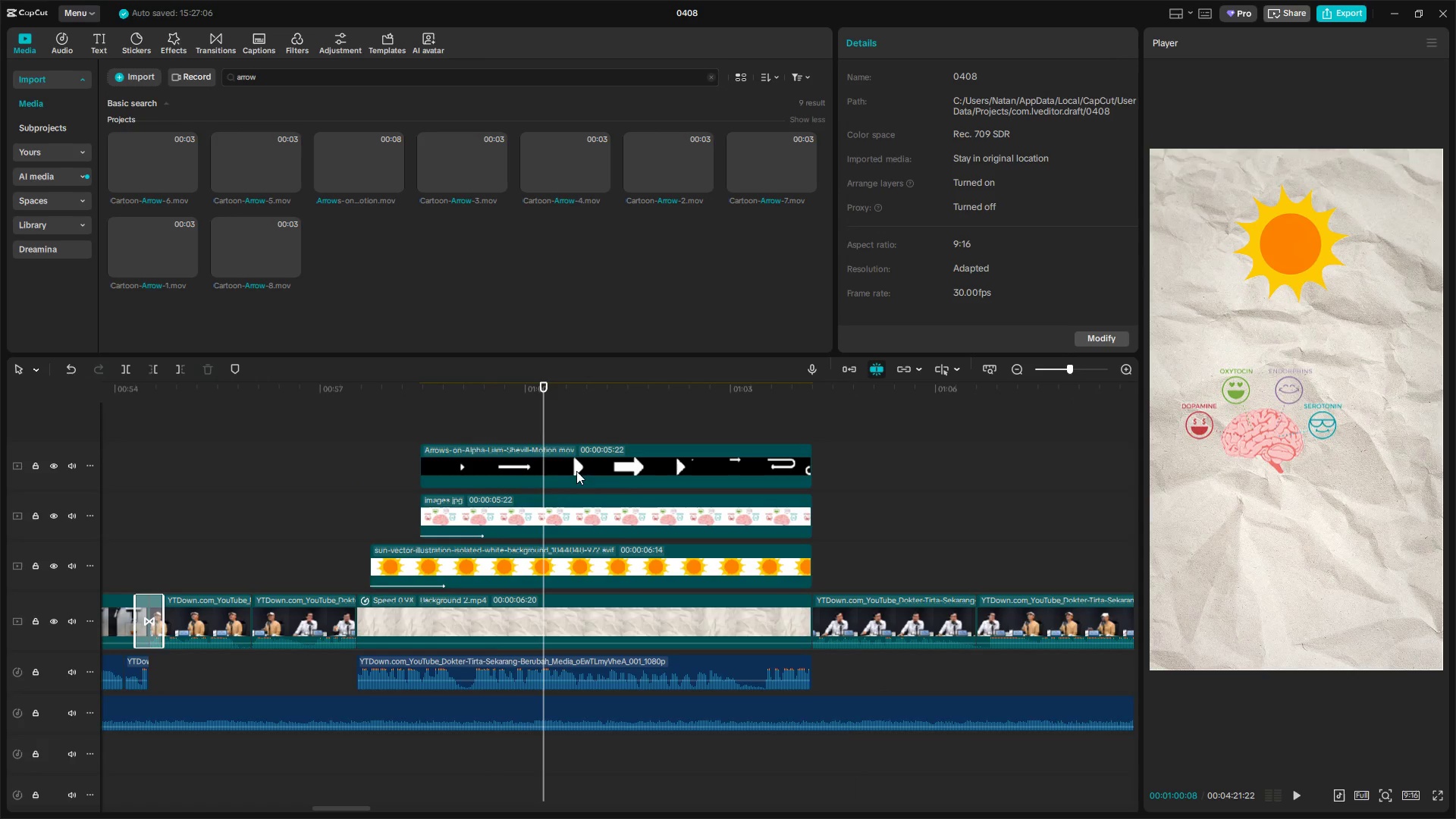 
left_click([581, 465])
 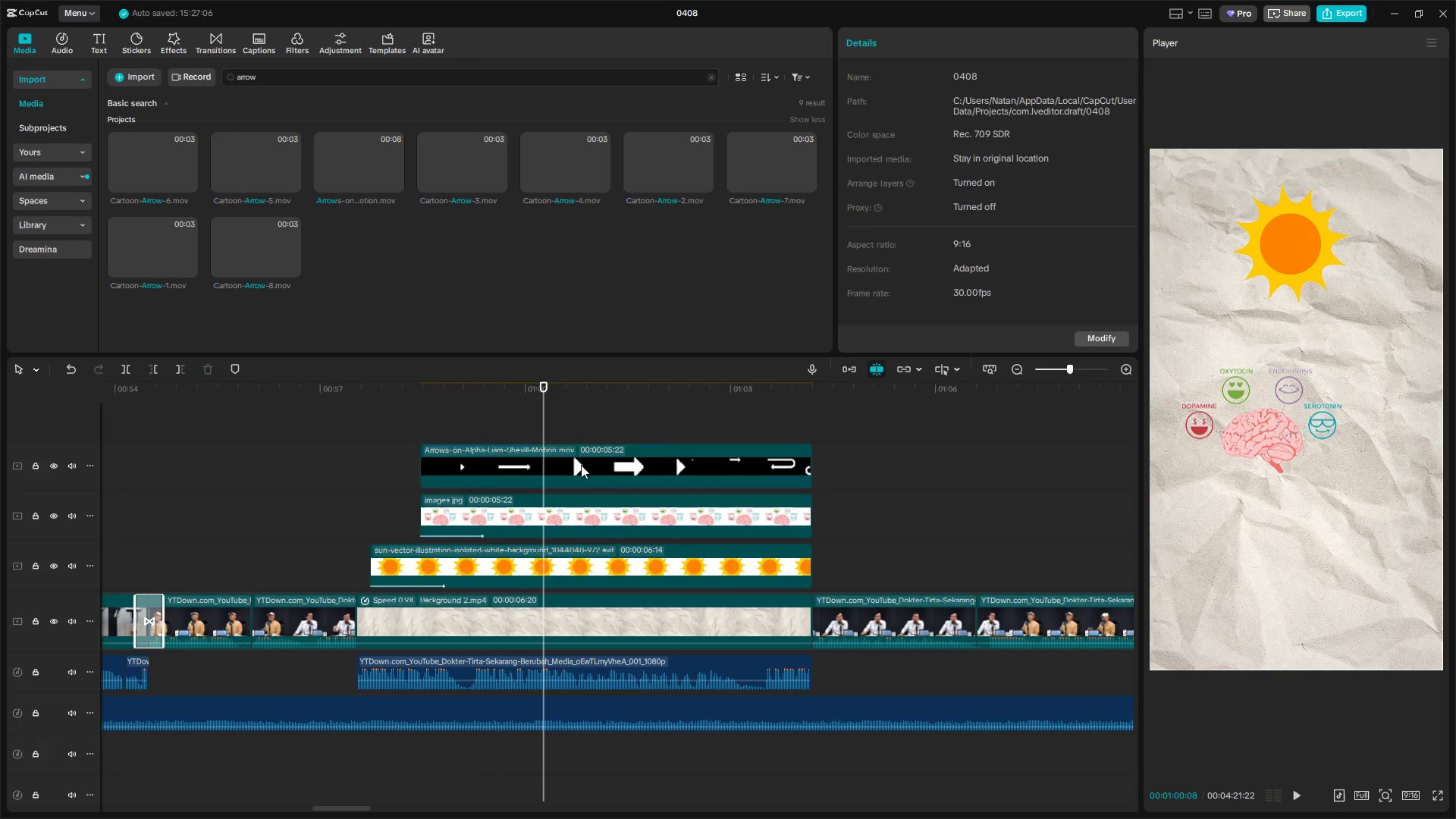 
key(W)
 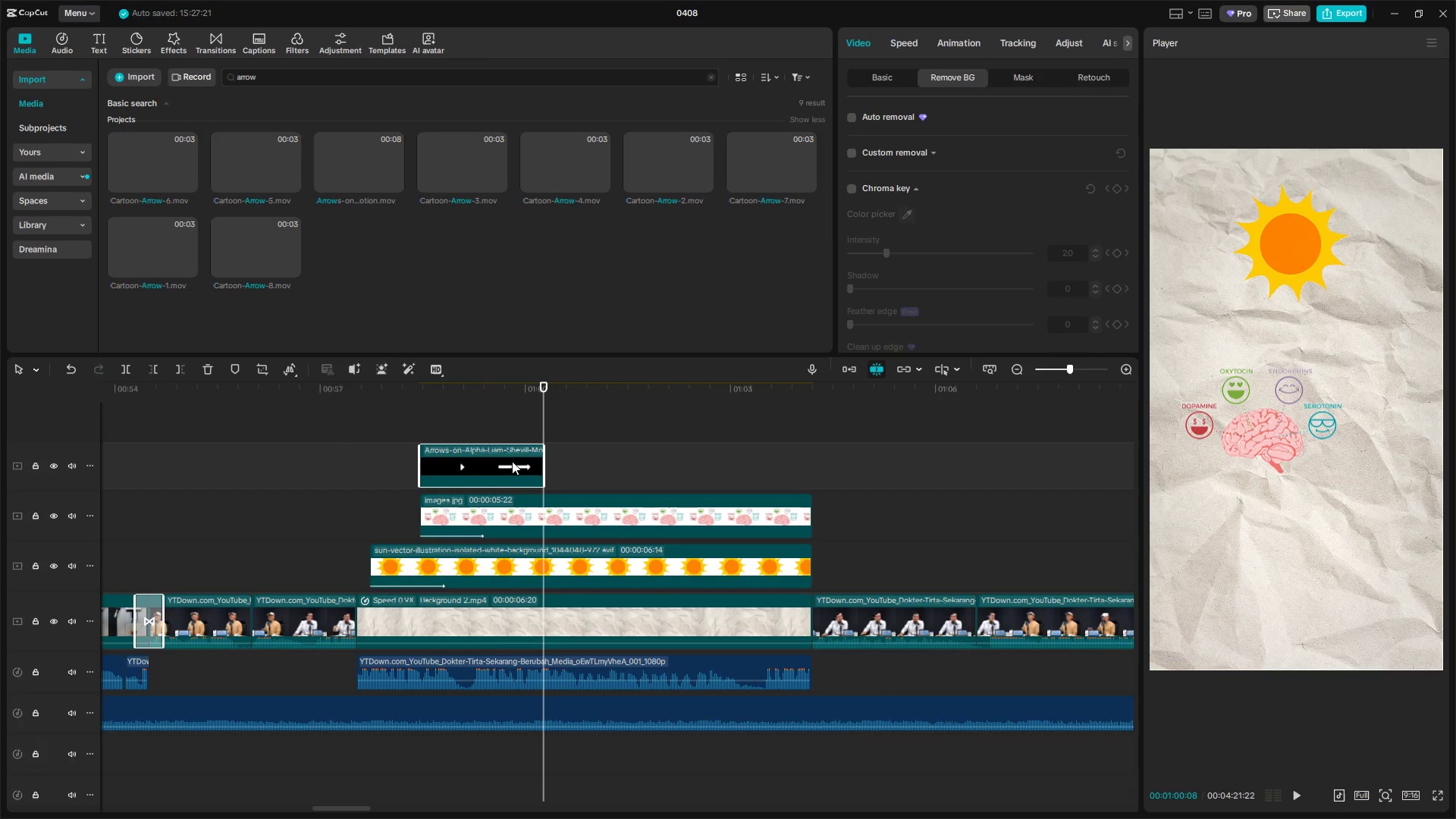 
left_click([509, 460])
 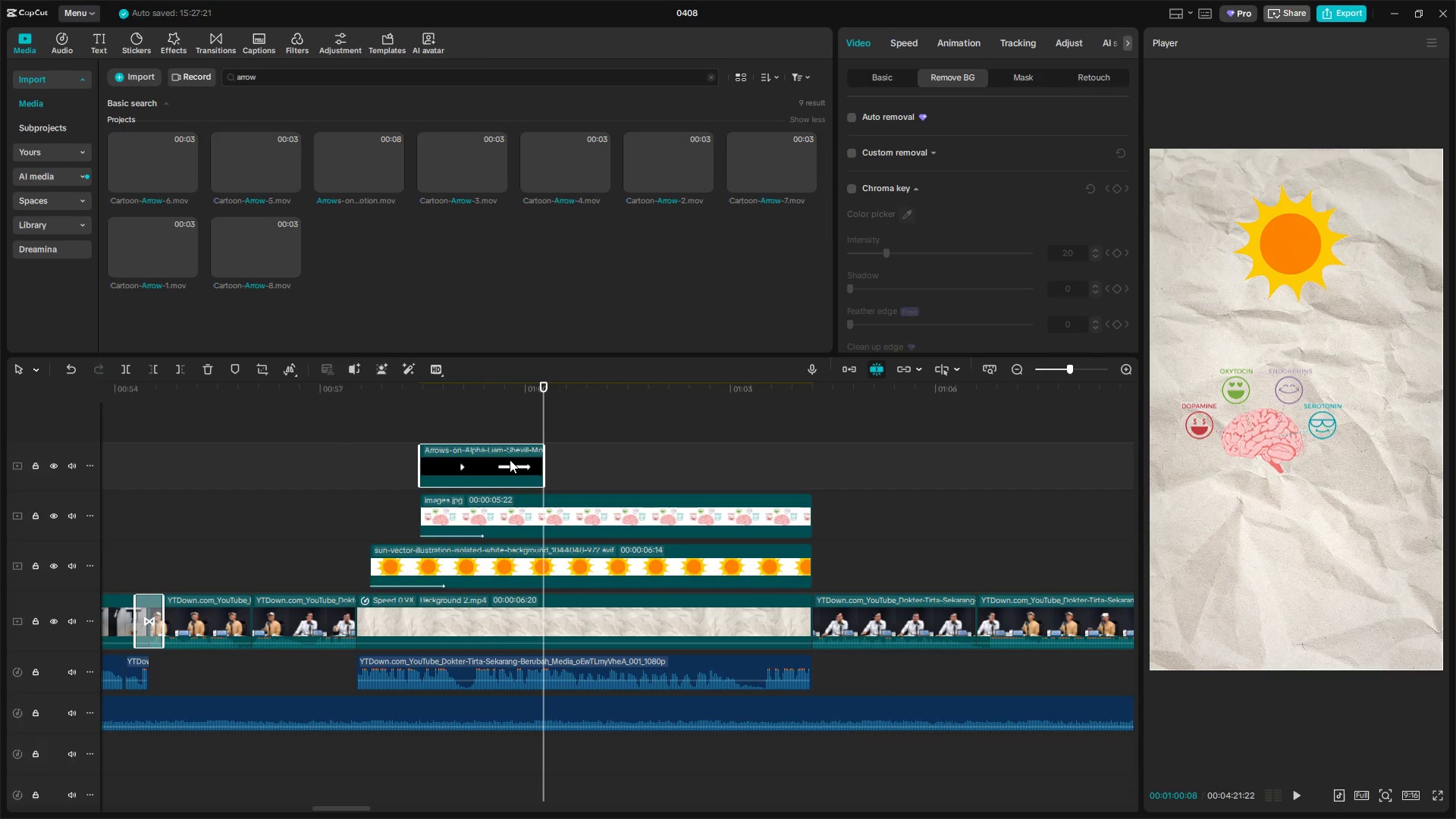 
key(Control+C)
 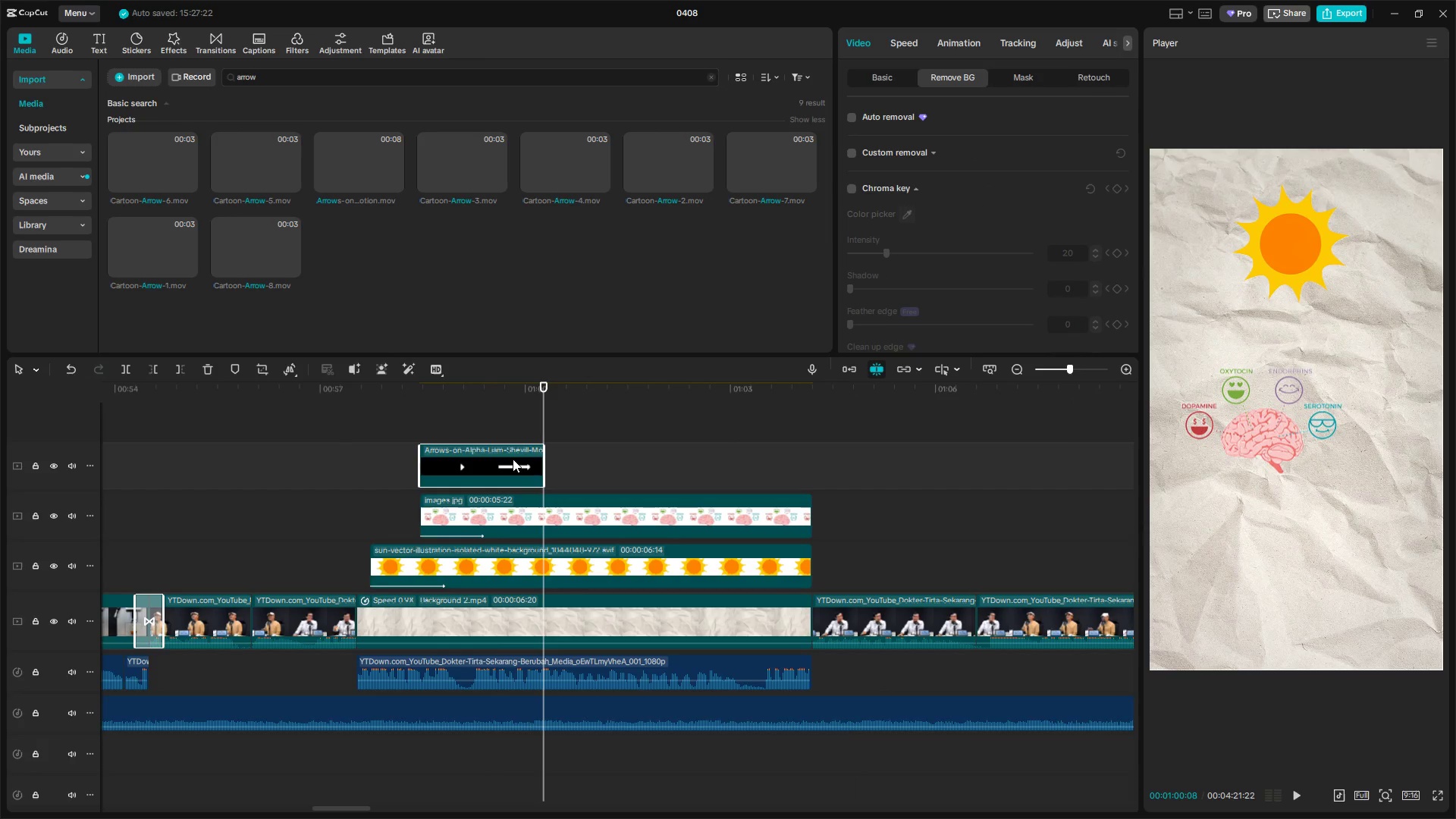 
key(Control+V)
 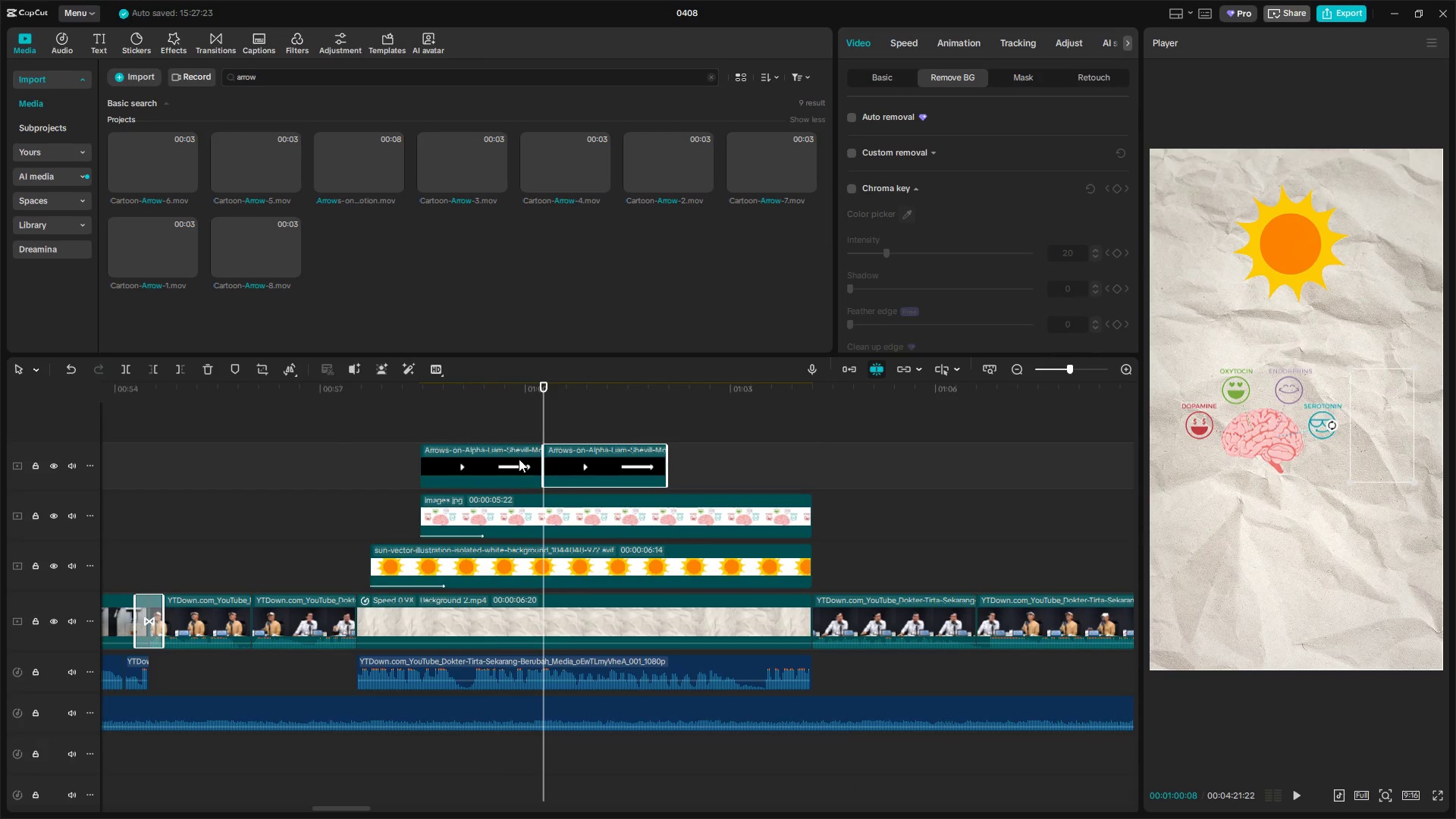 
key(Control+V)
 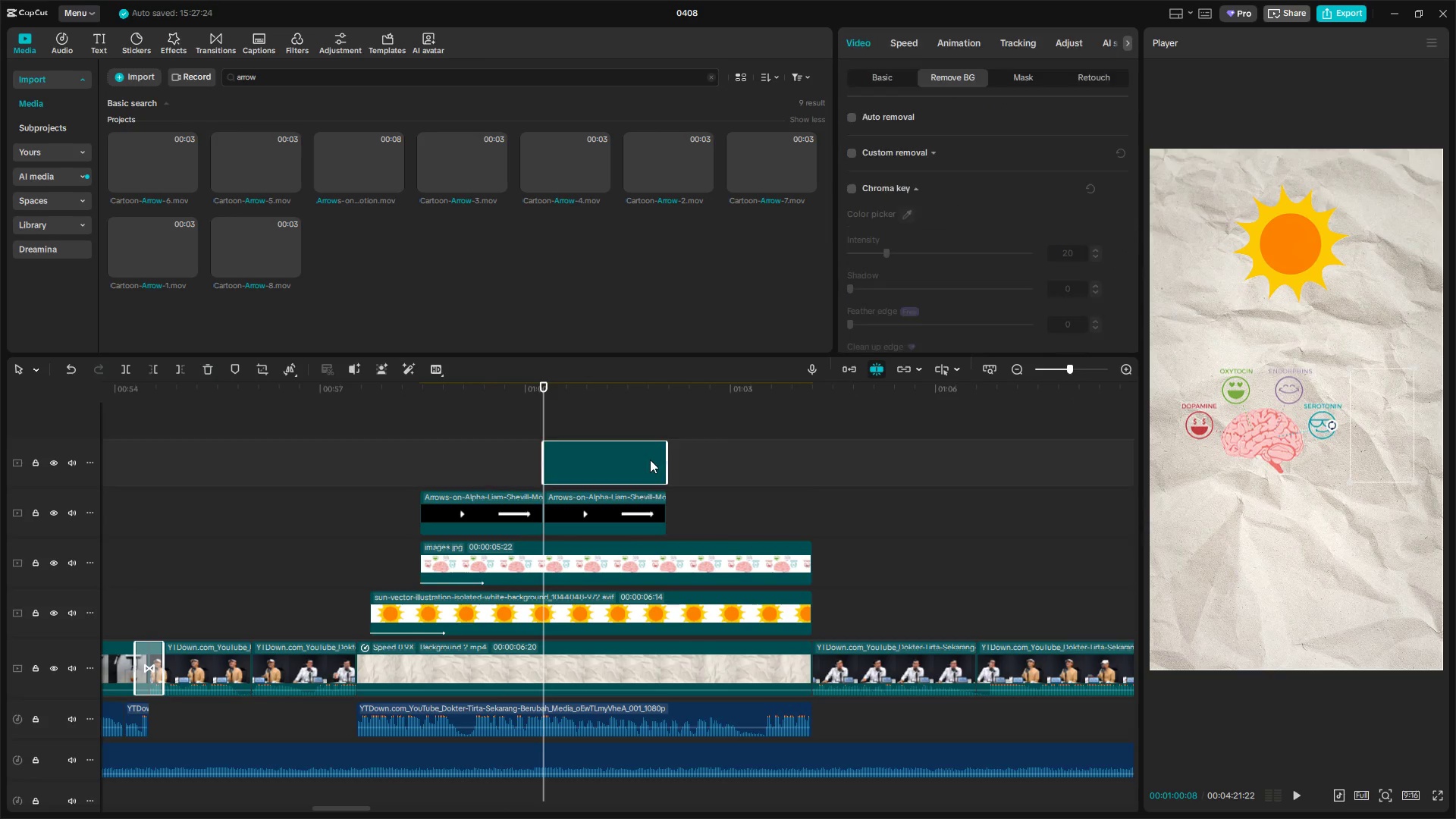 
left_click_drag(start_coordinate=[618, 460], to_coordinate=[741, 511])
 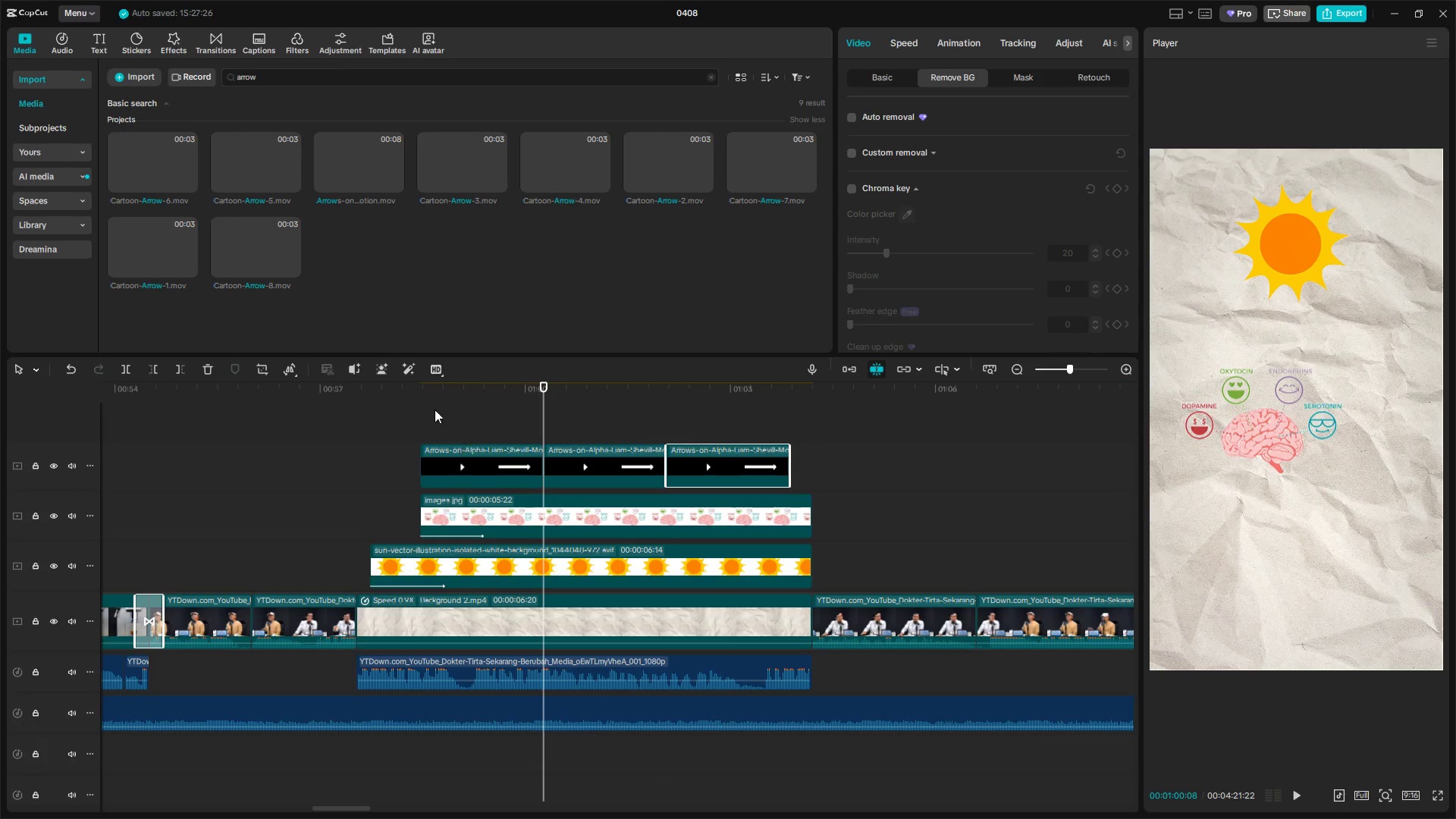 
double_click([425, 422])
 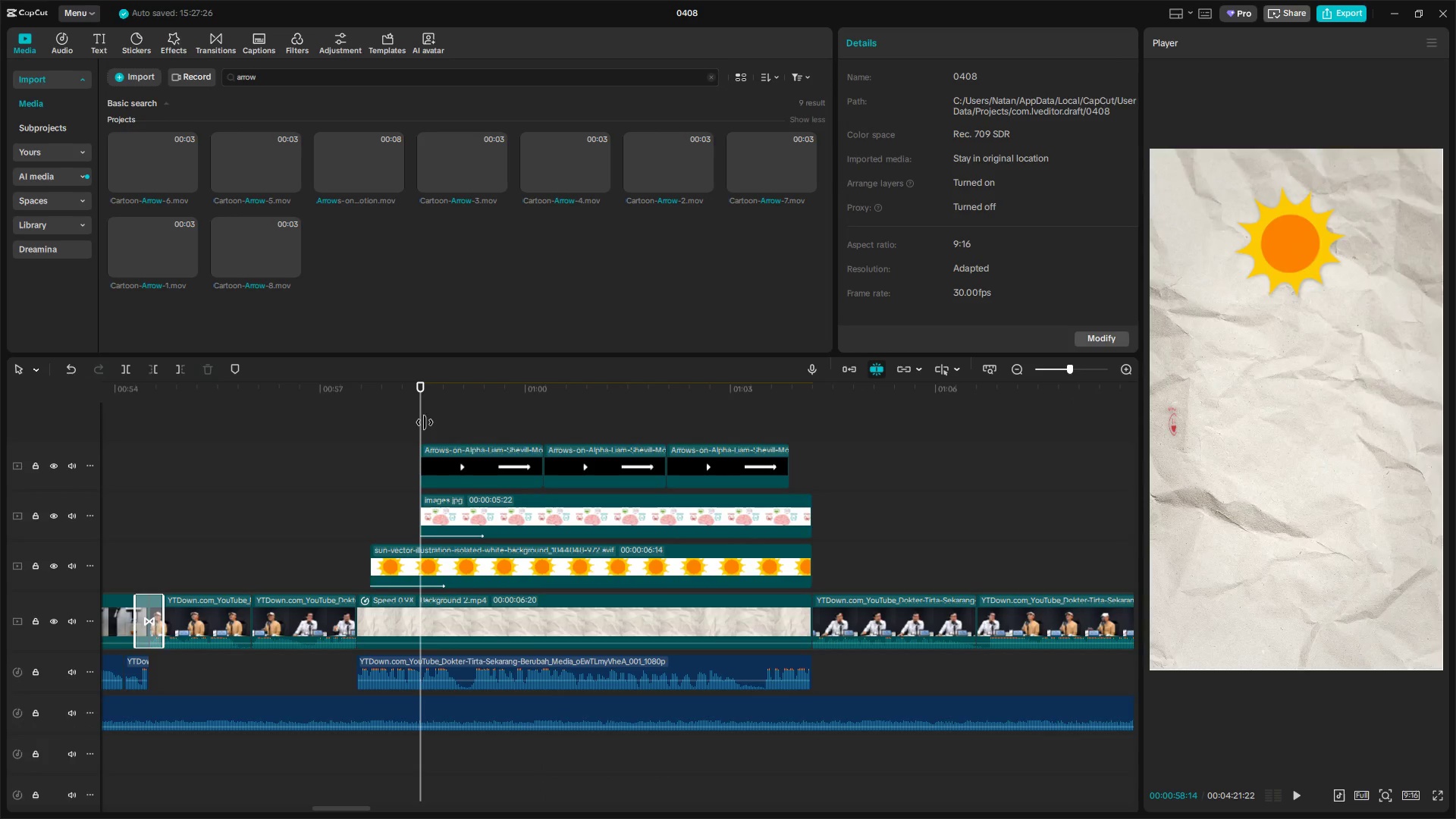 
key(Space)
 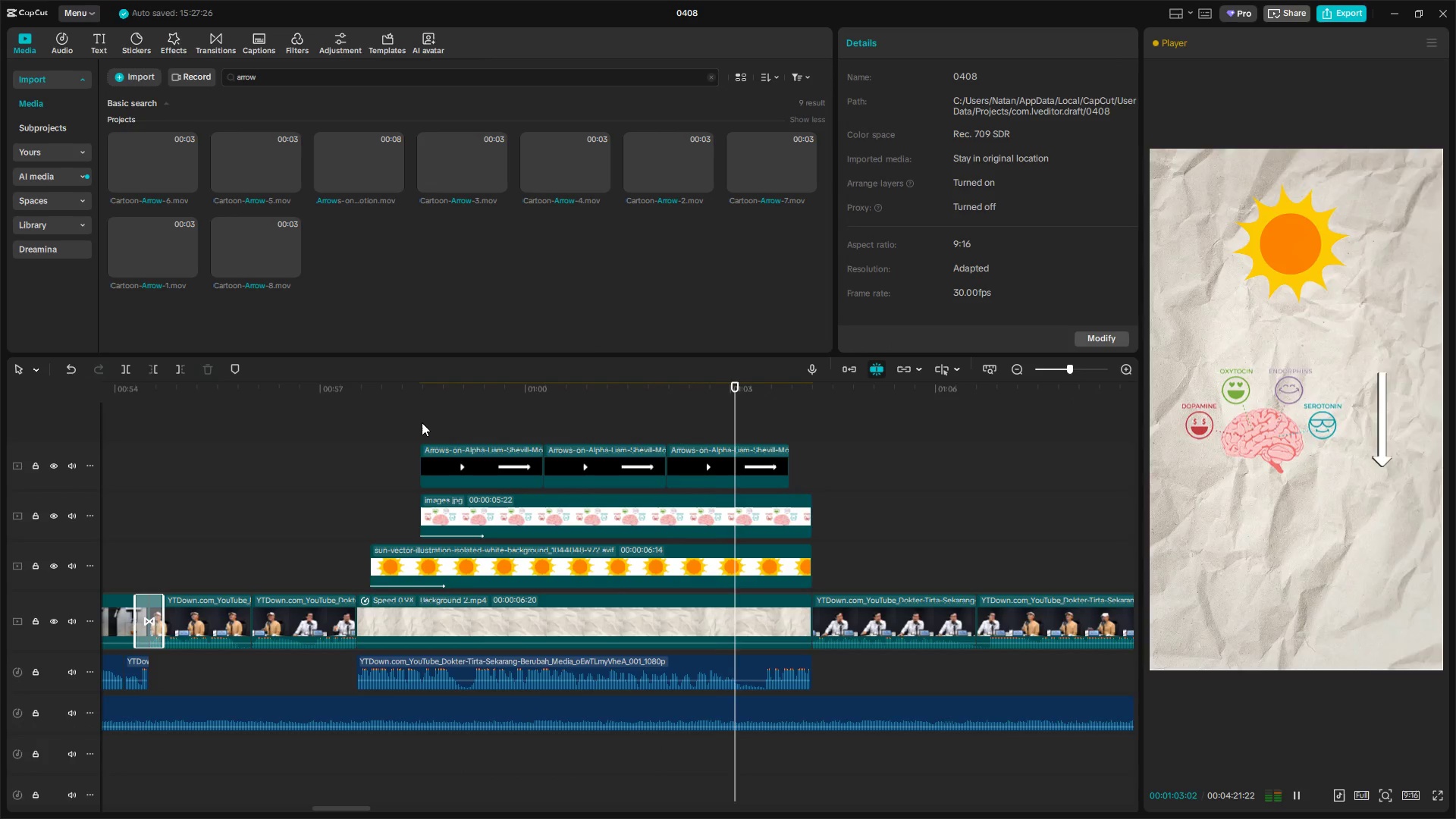 
wait(7.39)
 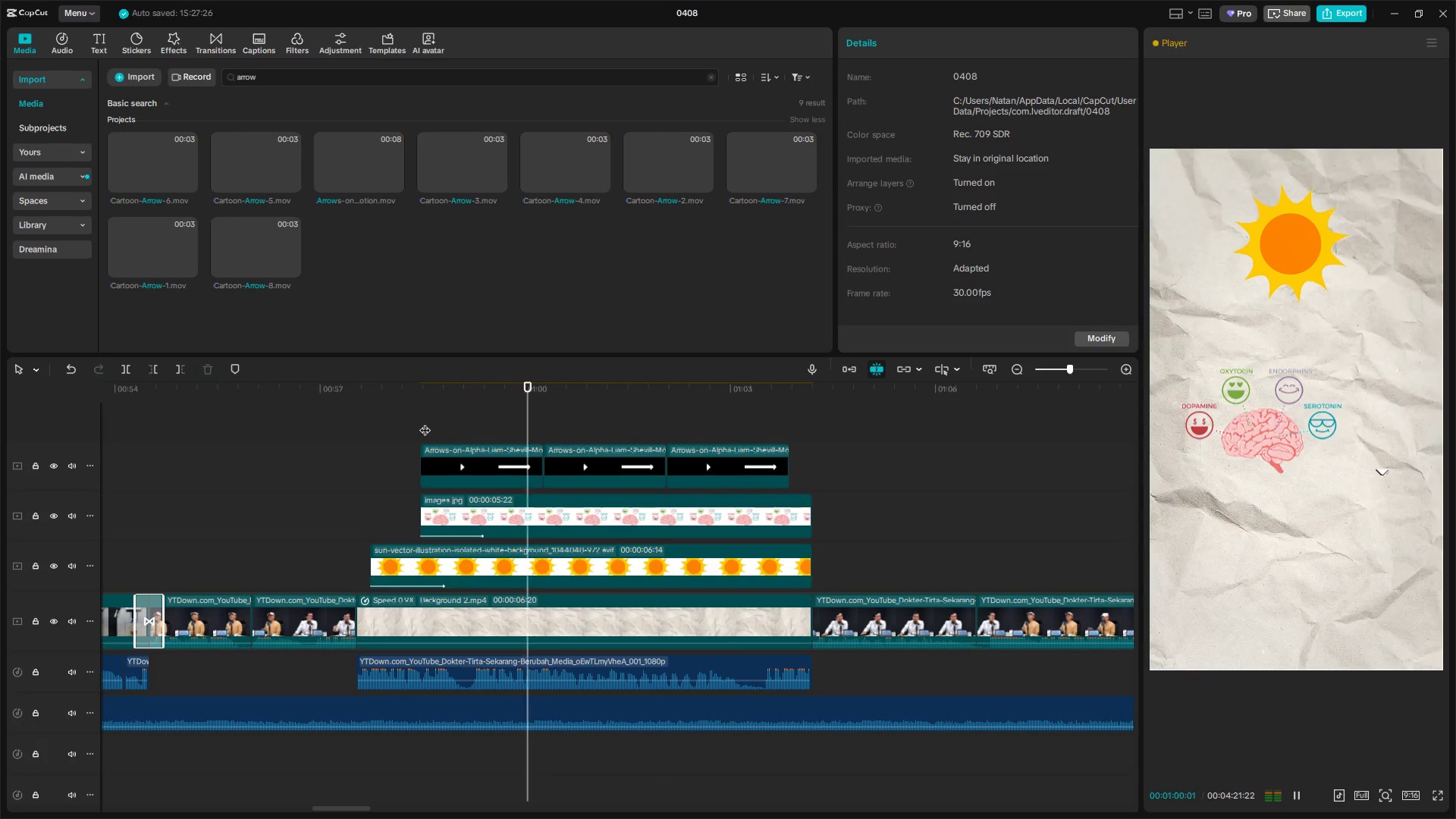 
key(Space)
 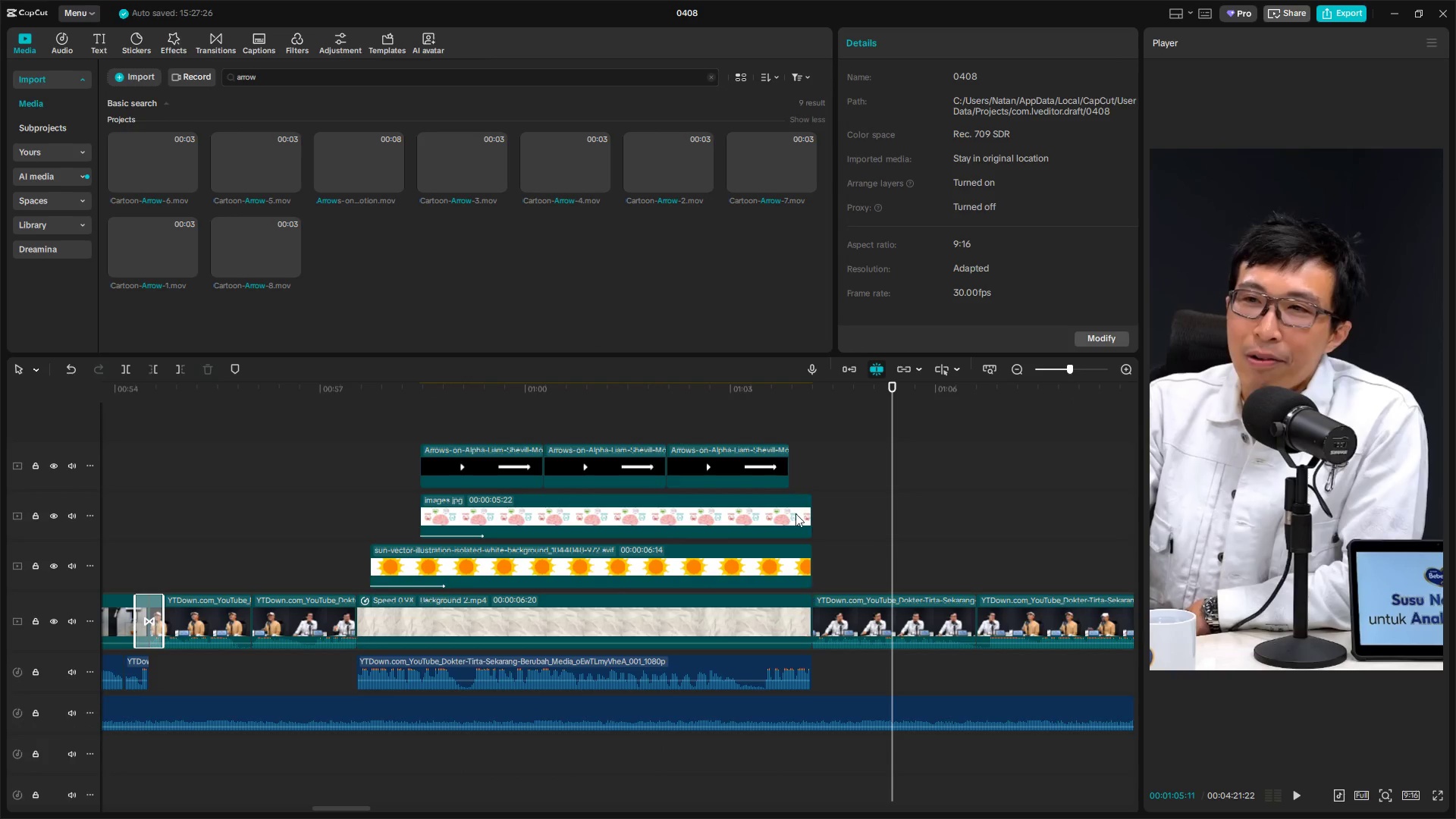 
left_click([735, 427])
 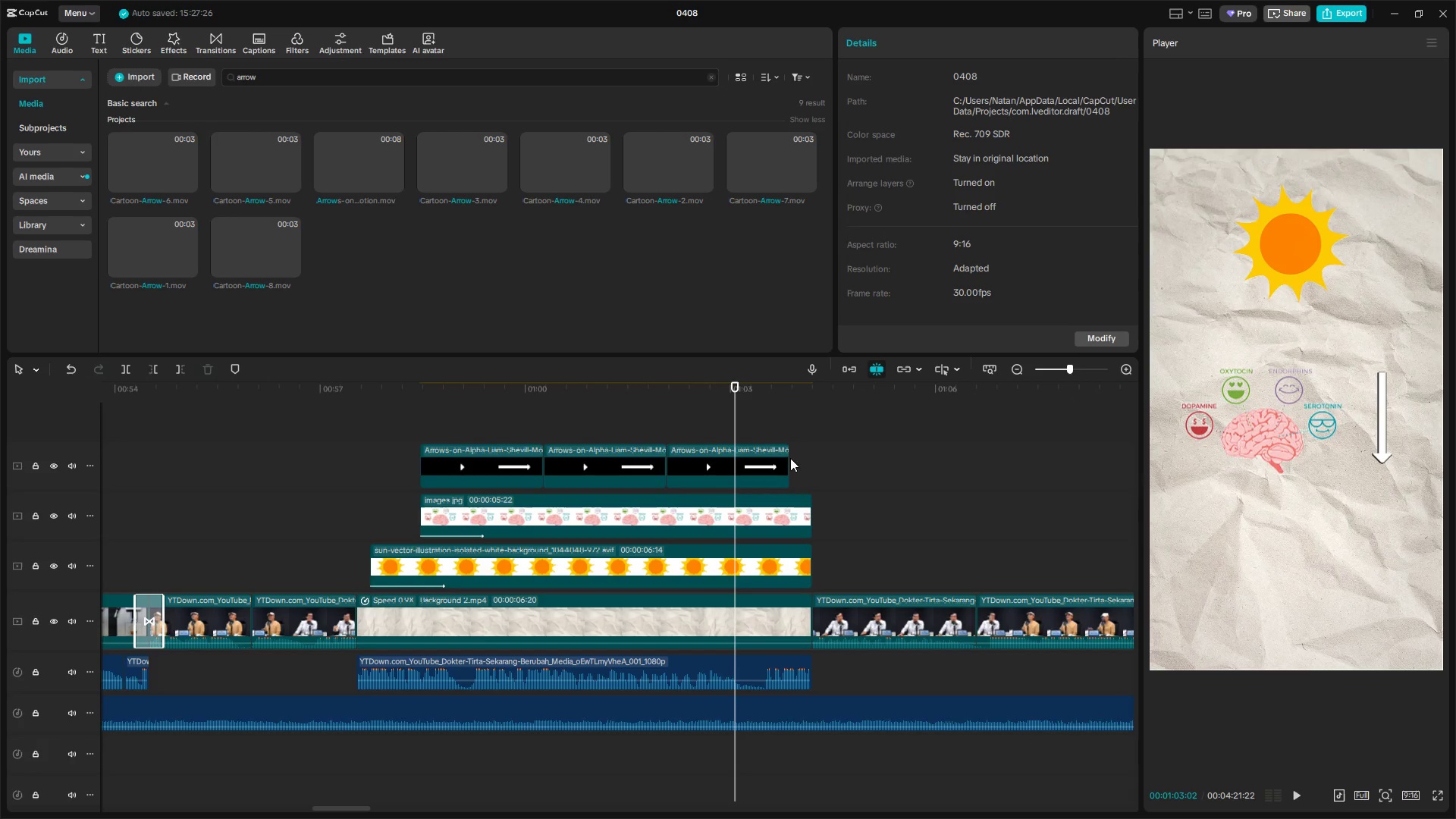 
left_click_drag(start_coordinate=[788, 460], to_coordinate=[808, 462])
 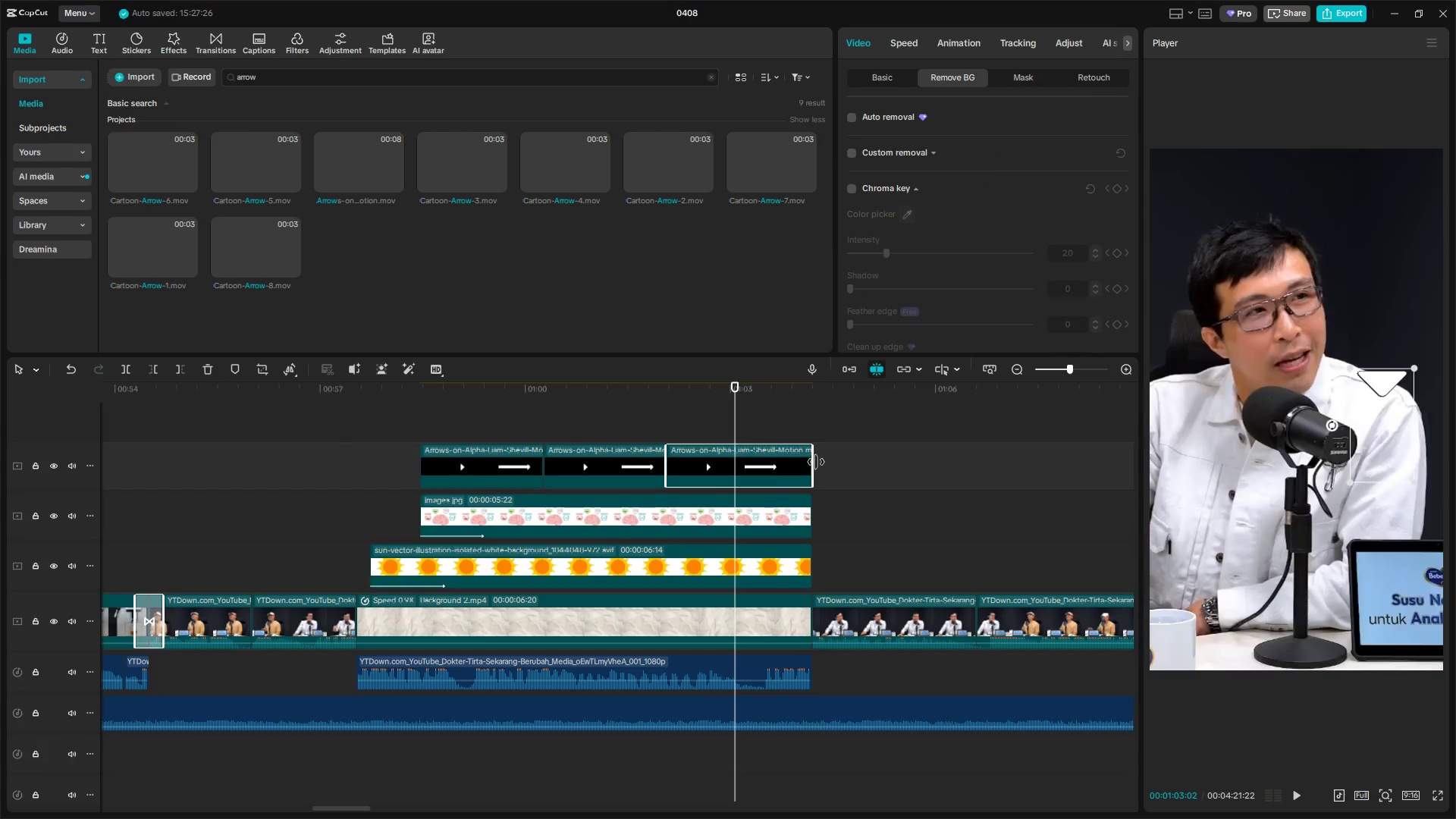 
left_click_drag(start_coordinate=[816, 462], to_coordinate=[808, 462])
 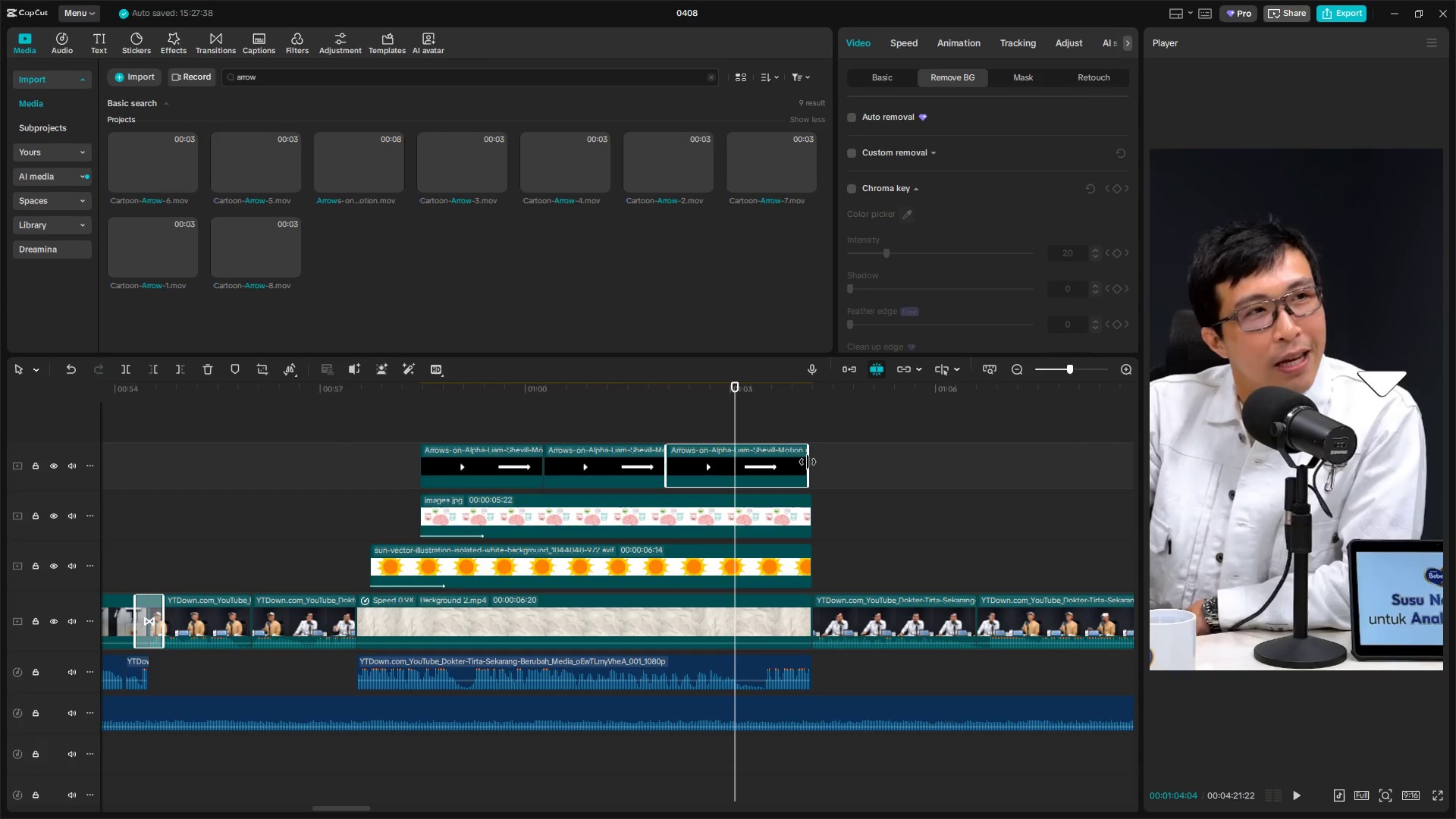 
key(Space)
 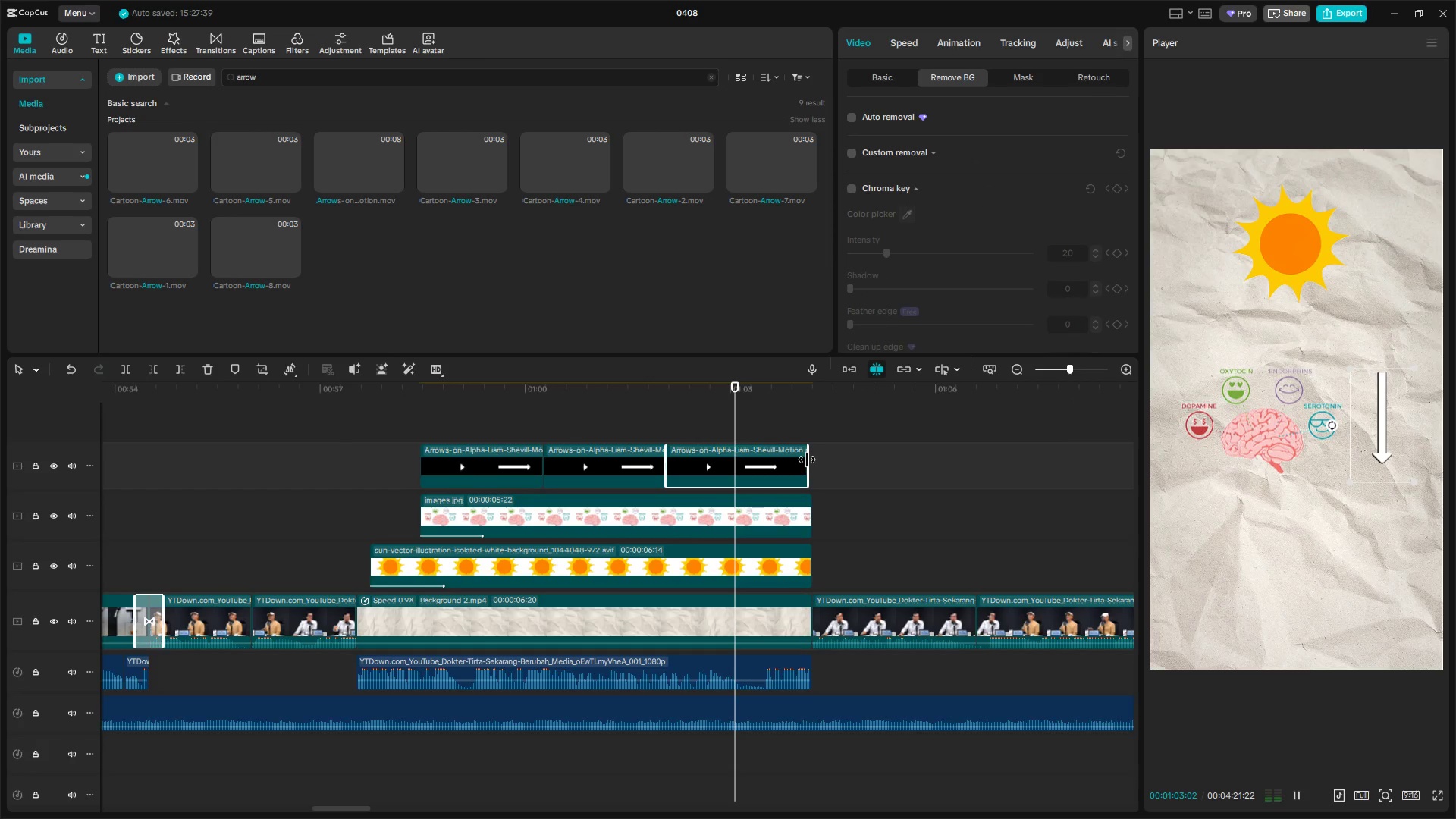 
key(Space)
 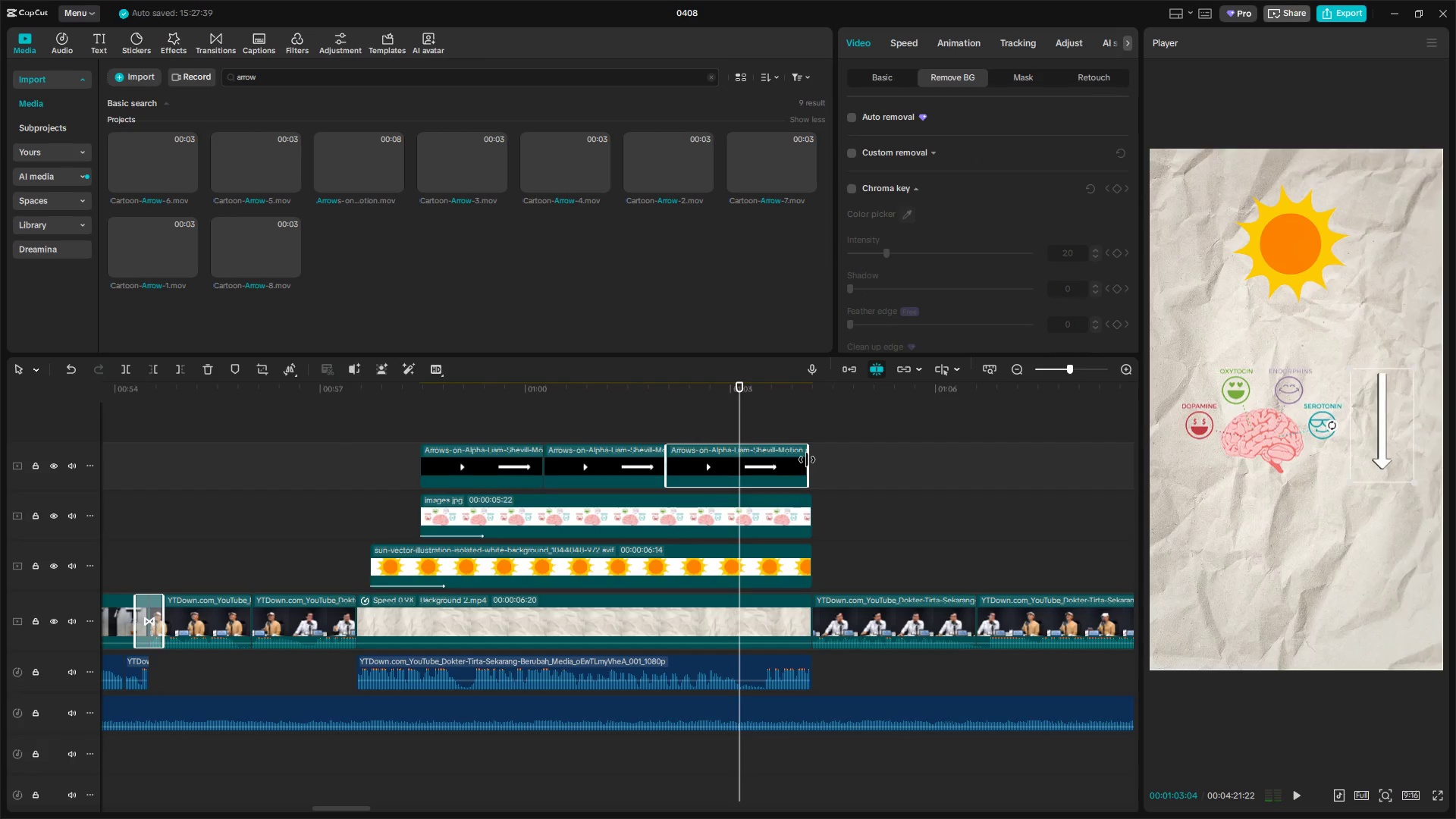 
key(Space)
 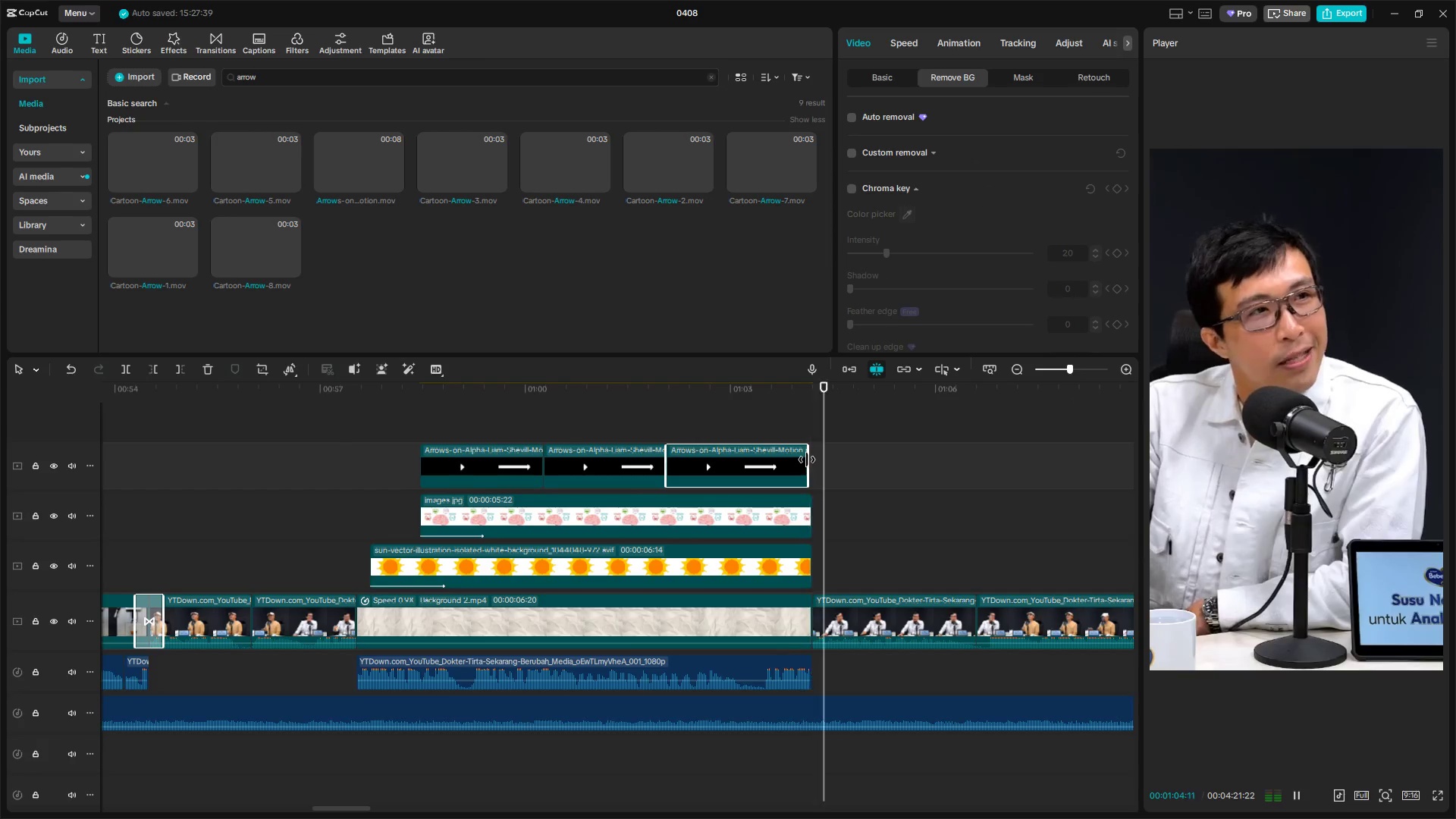 
key(Space)
 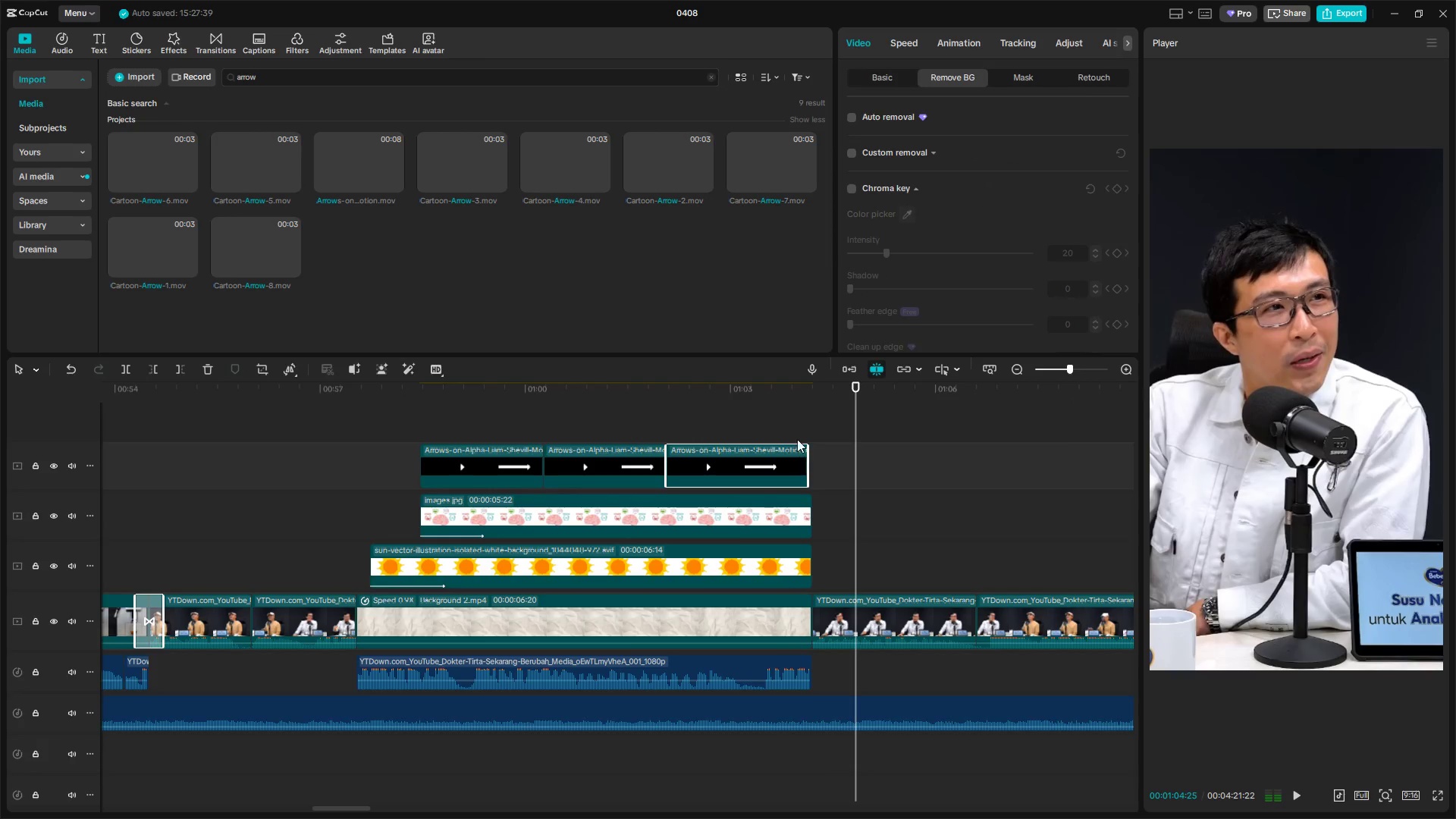 
left_click([795, 436])
 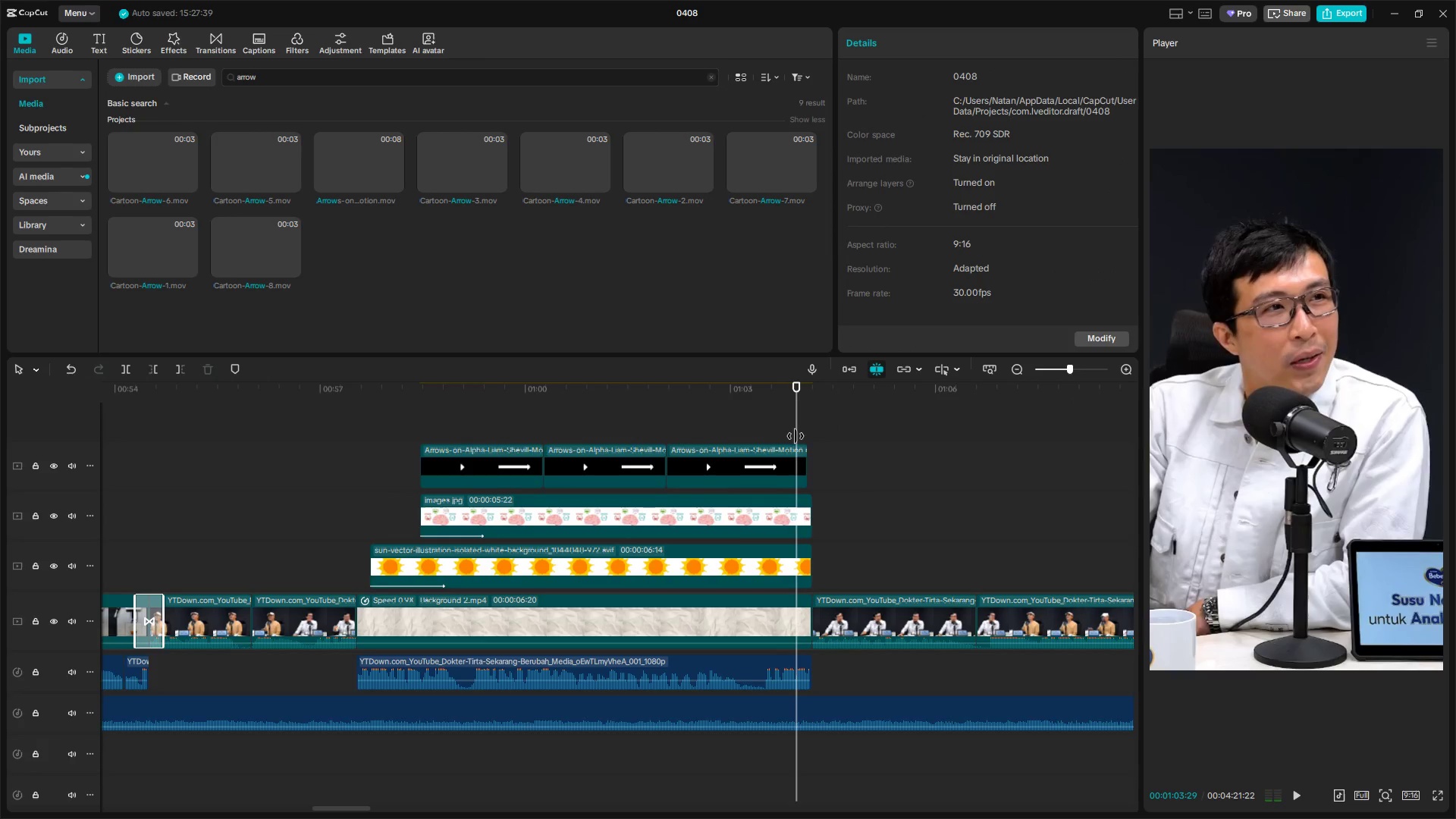 
left_click_drag(start_coordinate=[795, 436], to_coordinate=[782, 434])
 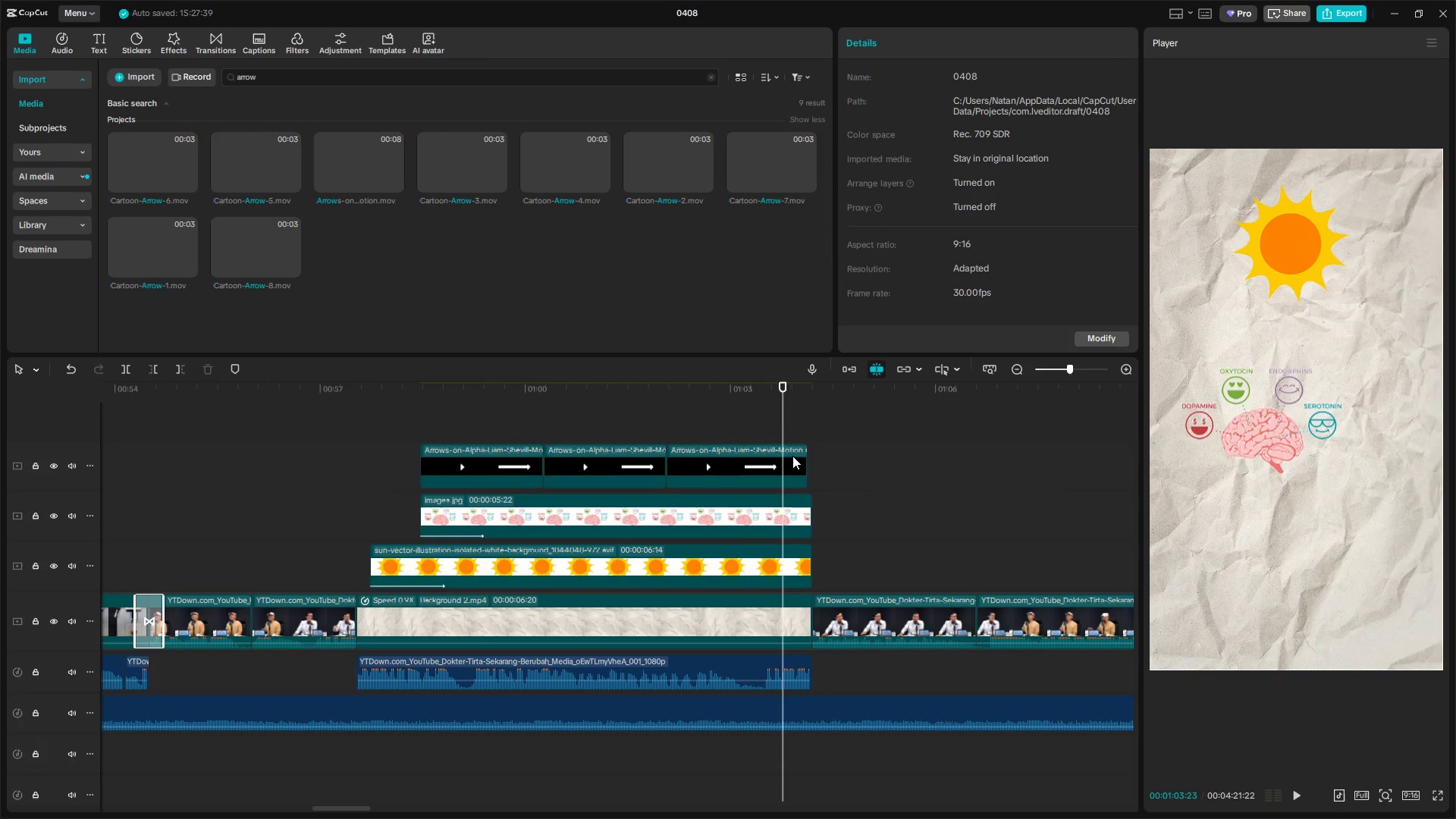 
left_click([792, 457])
 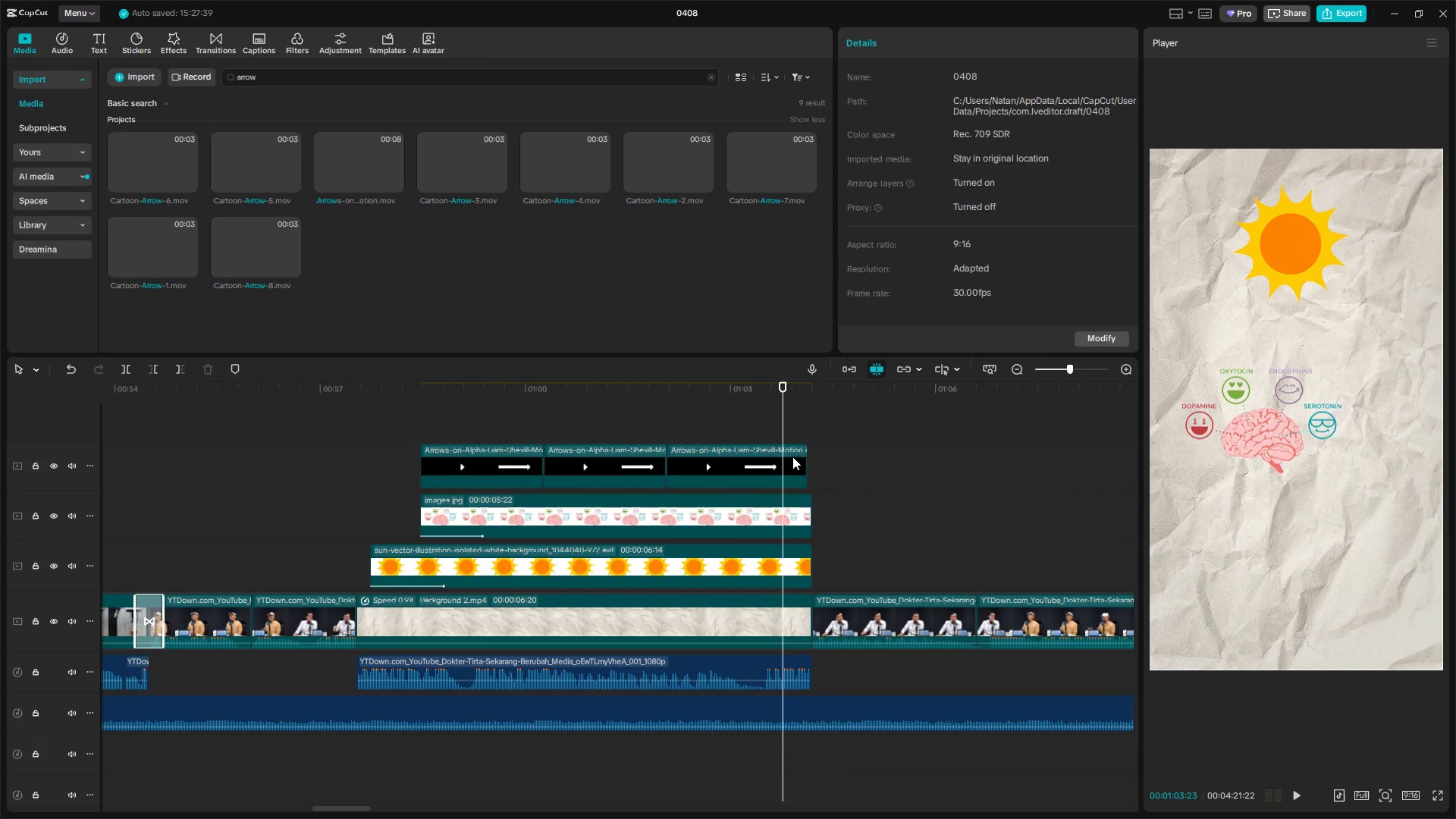 
key(W)
 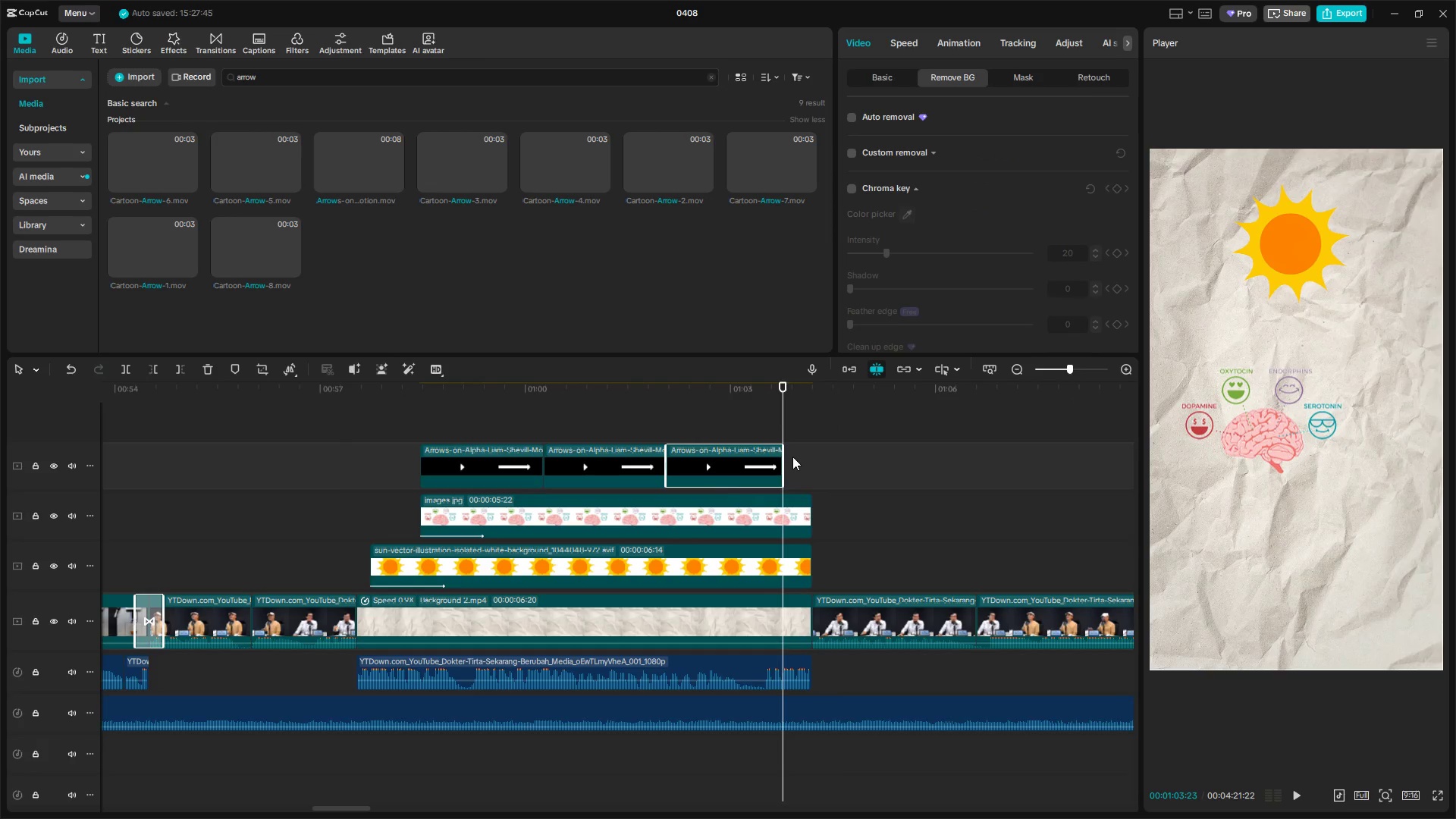 
key(Space)
 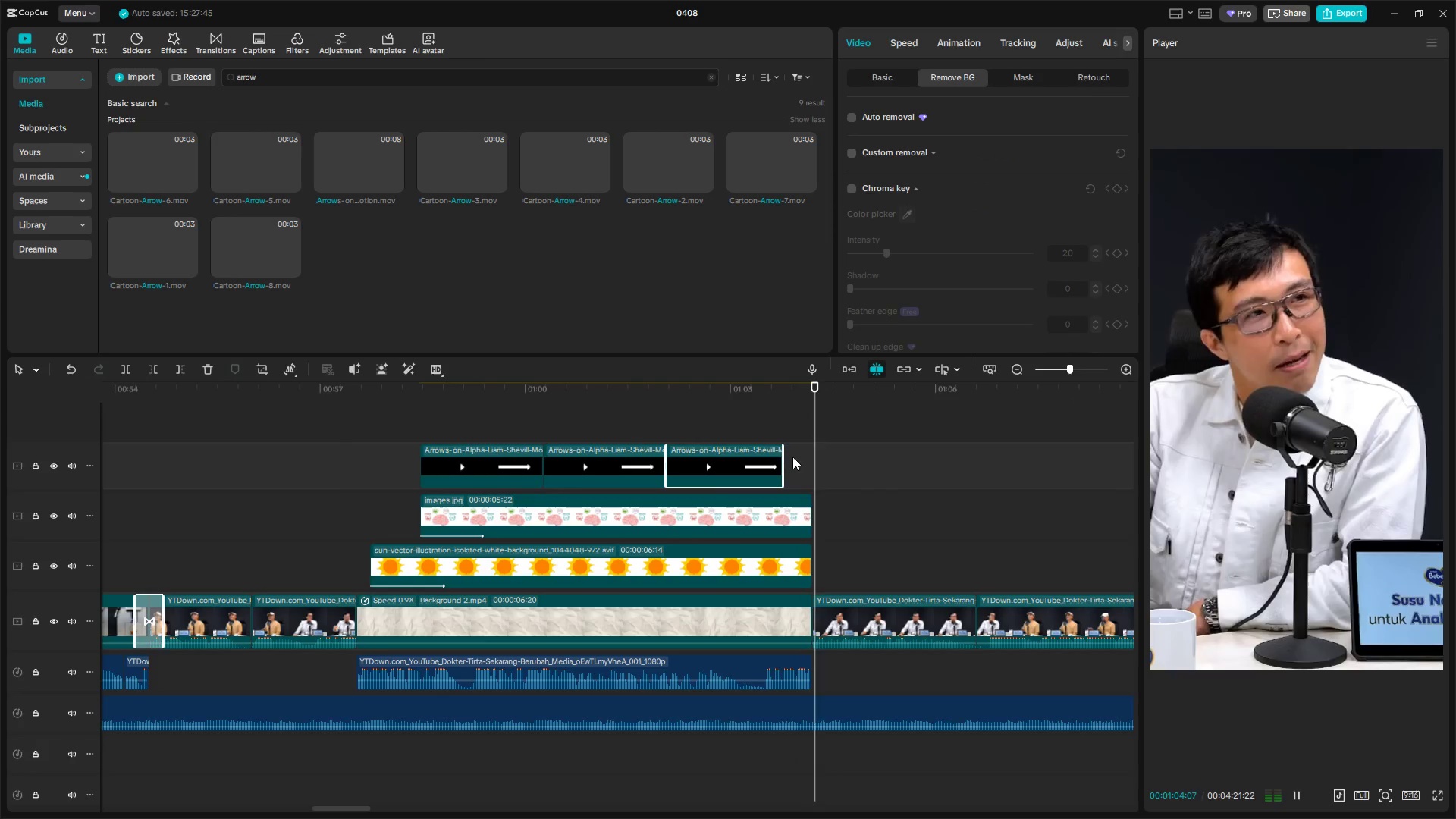 
key(Space)
 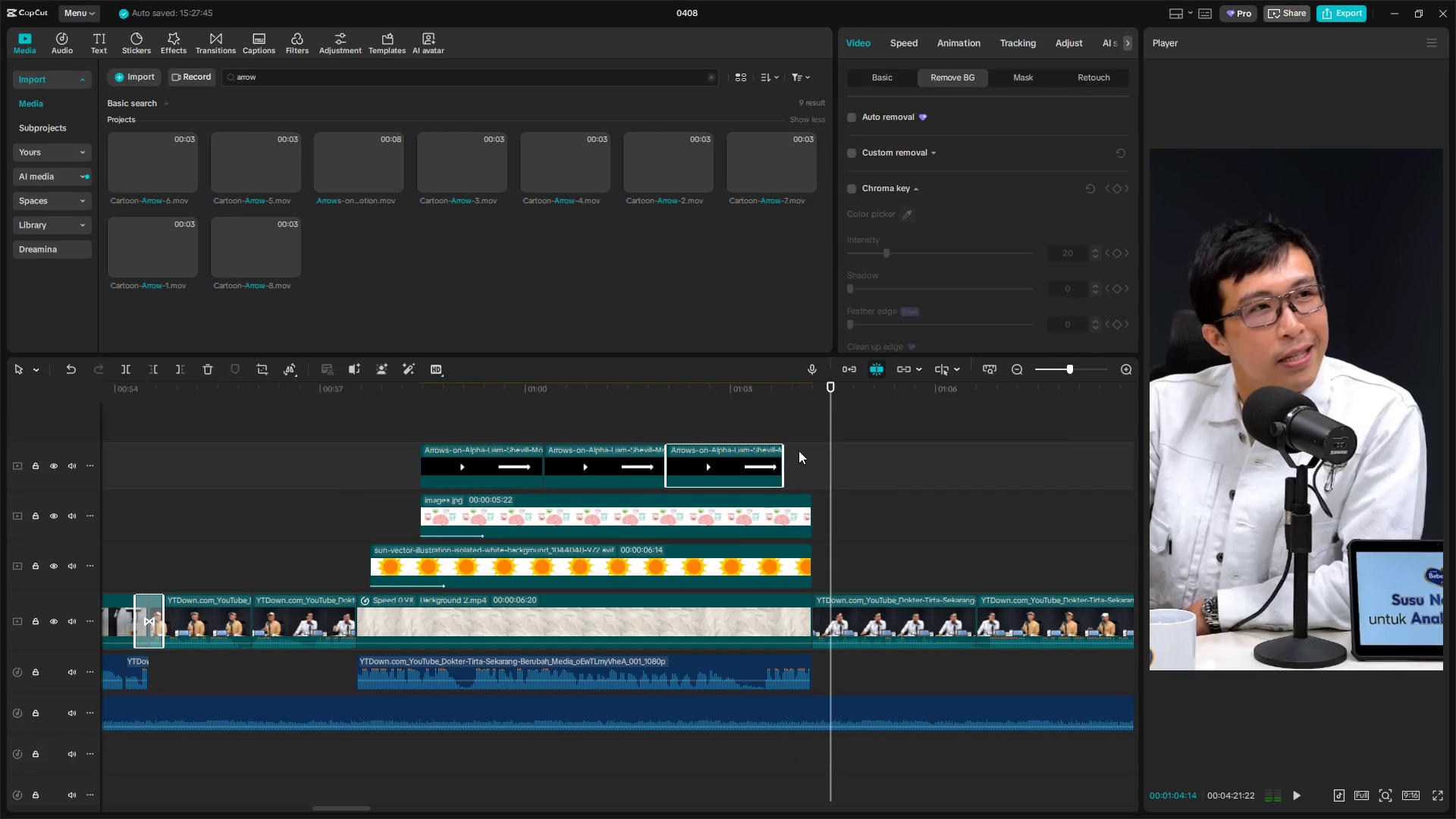 
left_click([802, 444])
 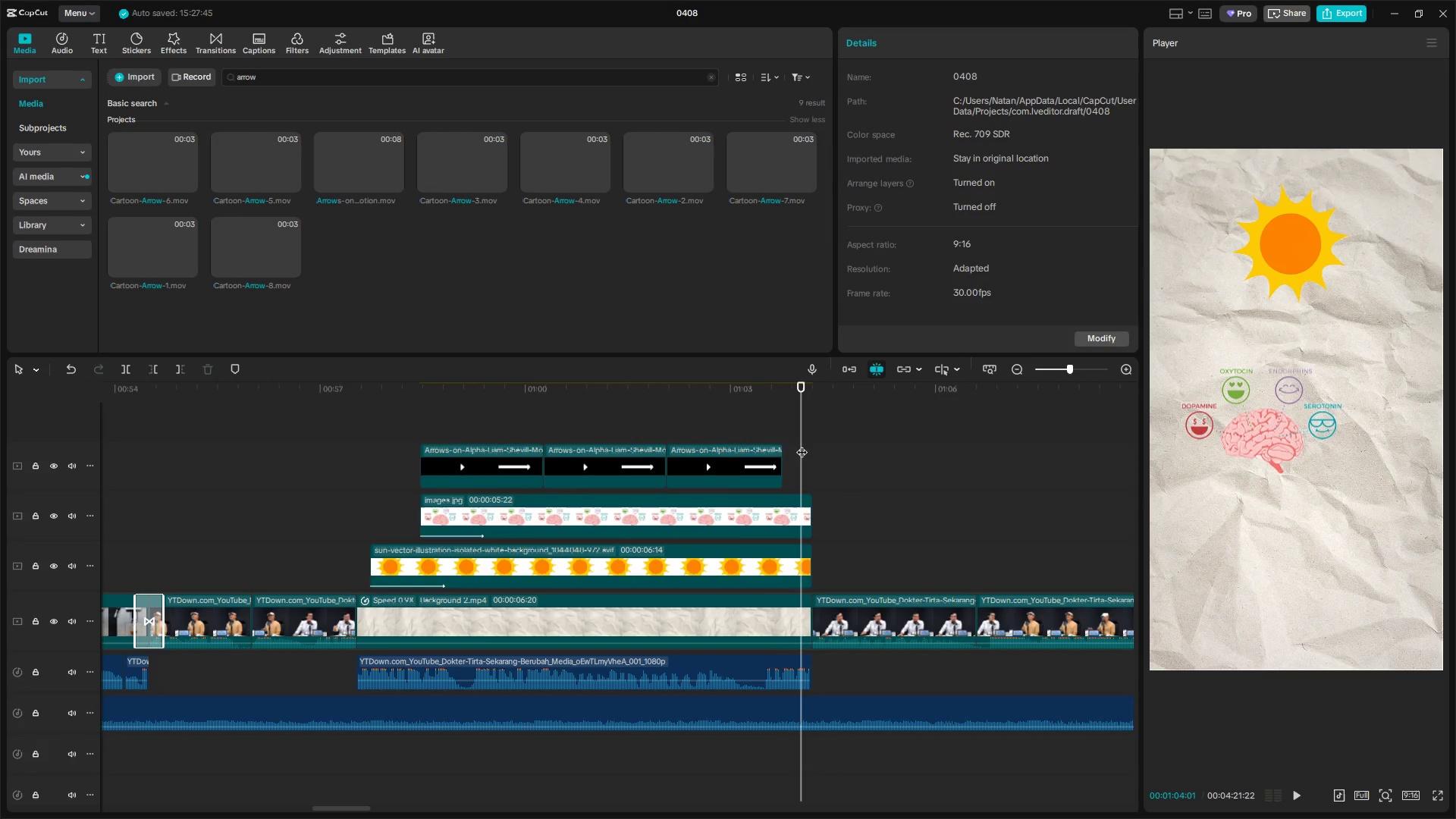 
left_click_drag(start_coordinate=[802, 444], to_coordinate=[754, 447])
 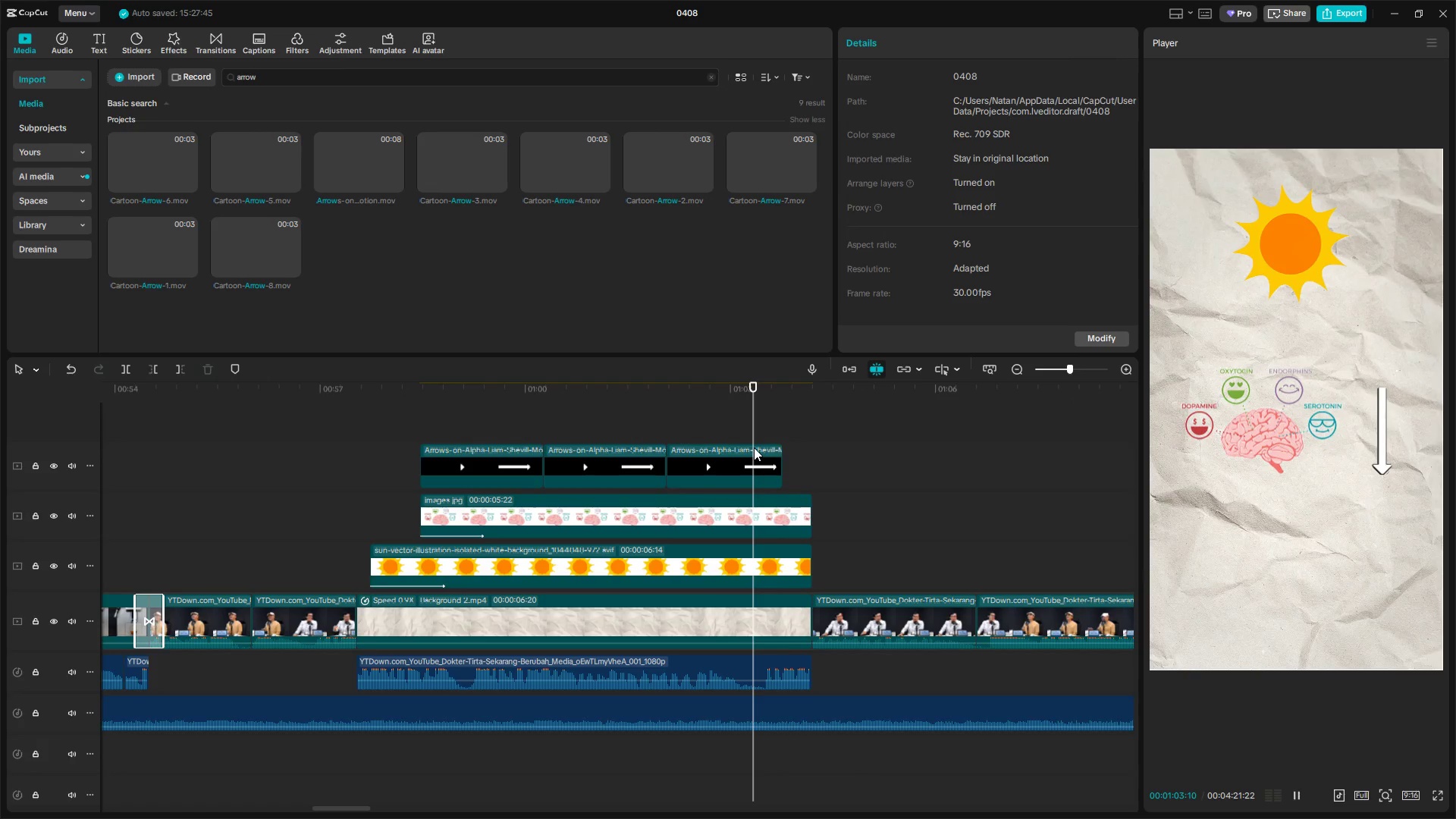 
key(Space)
 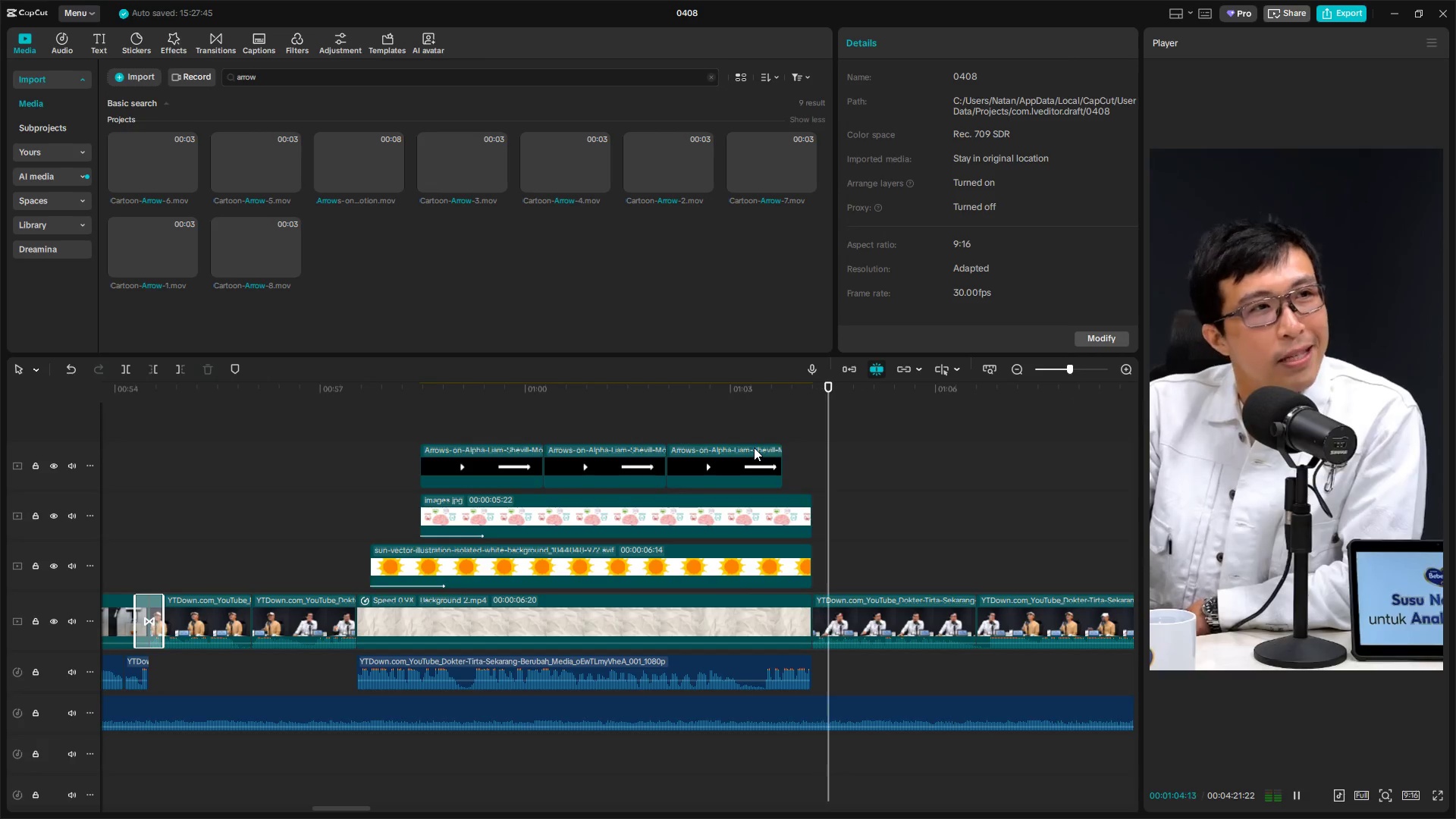 
key(Space)
 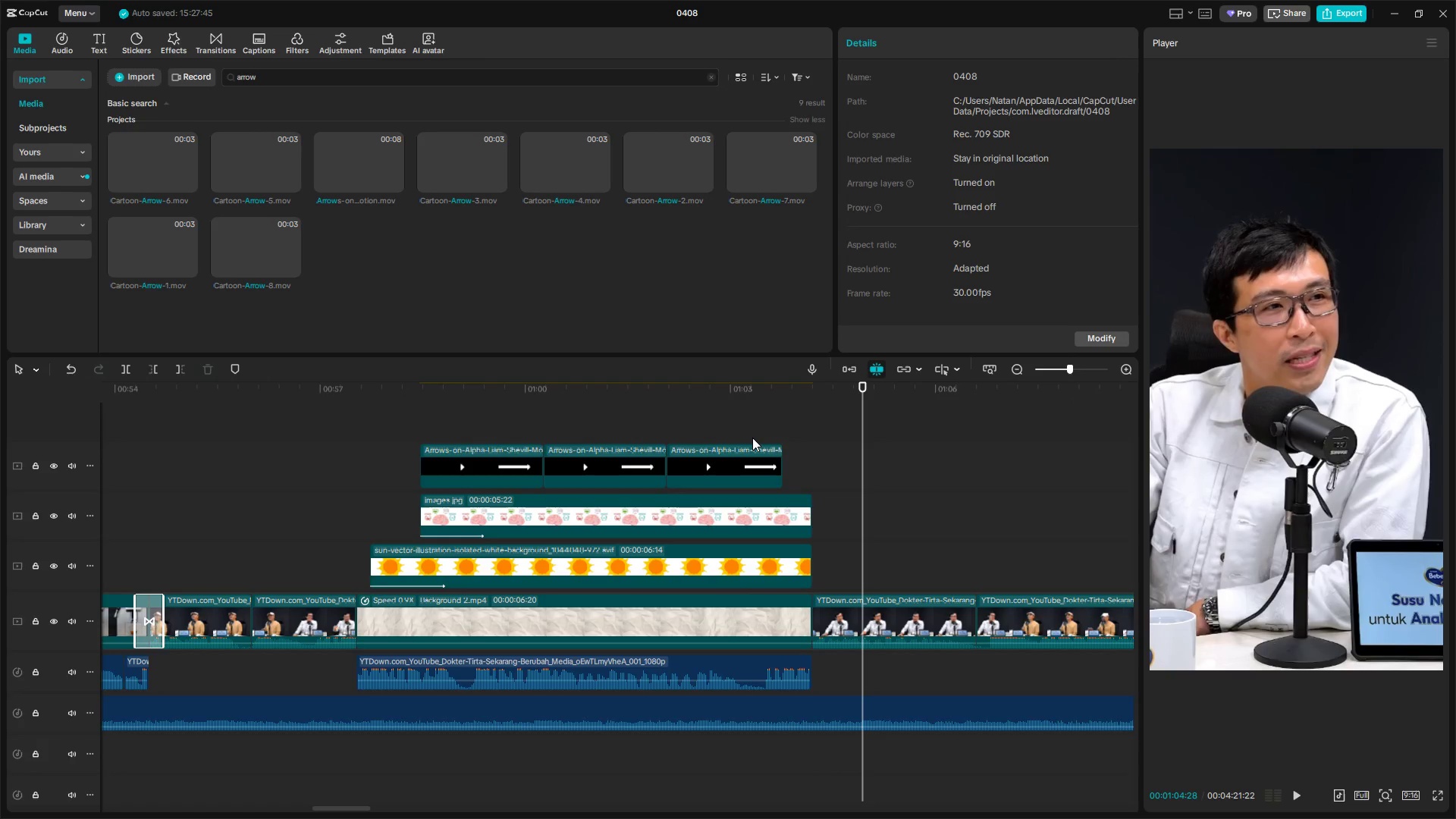 
left_click_drag(start_coordinate=[494, 424], to_coordinate=[712, 475])
 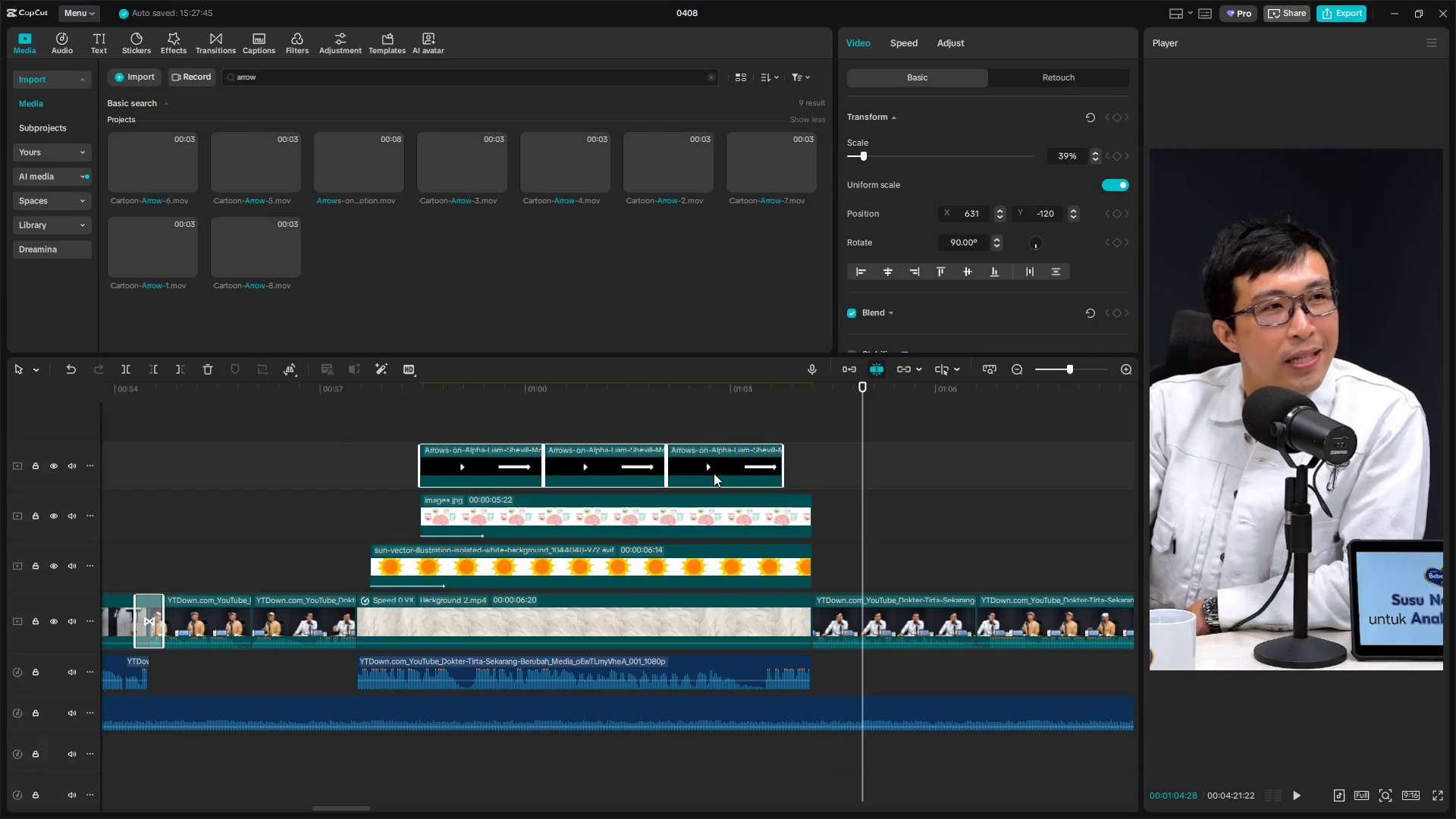 
key(Backspace)
 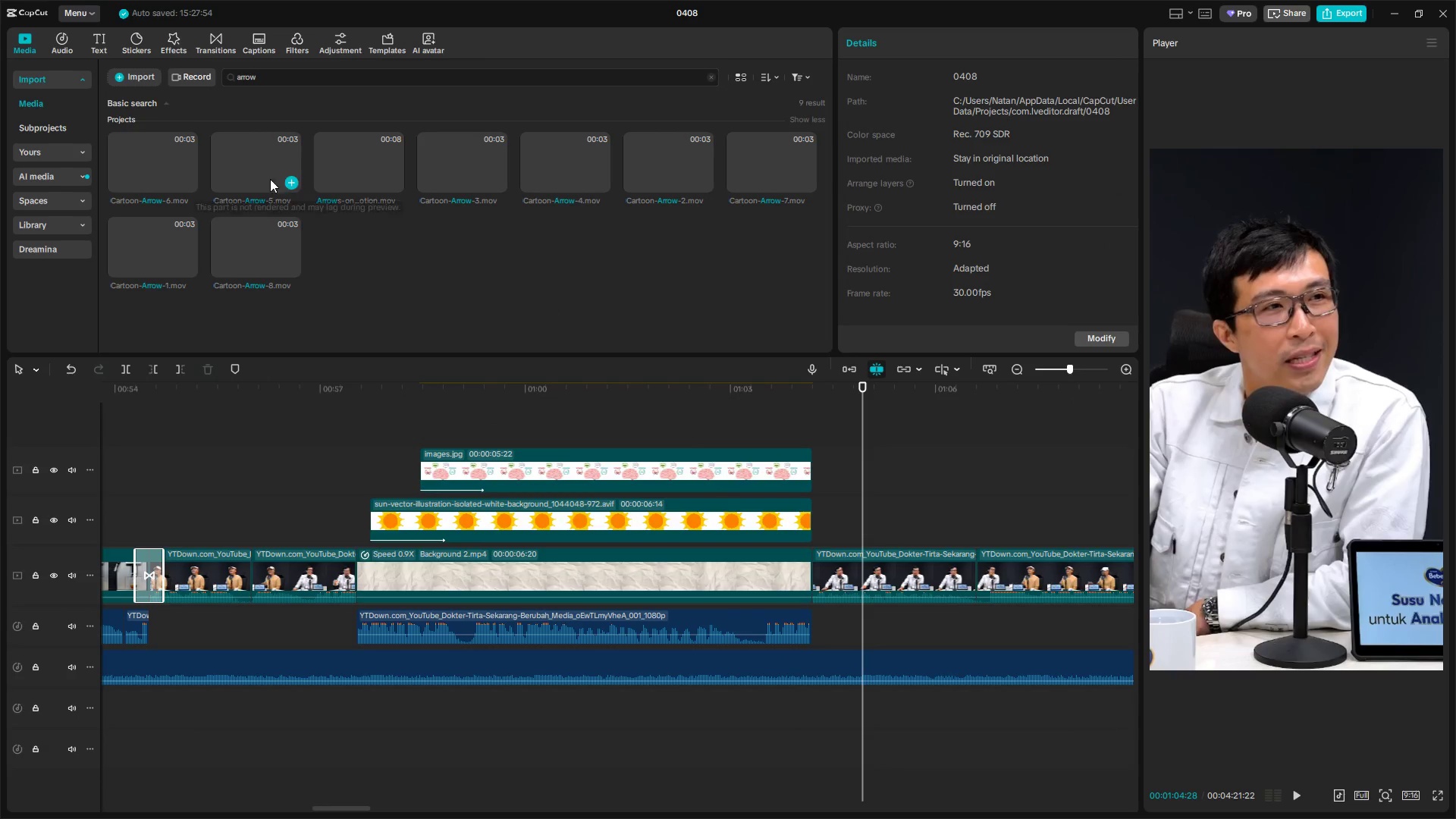 
left_click([309, 165])
 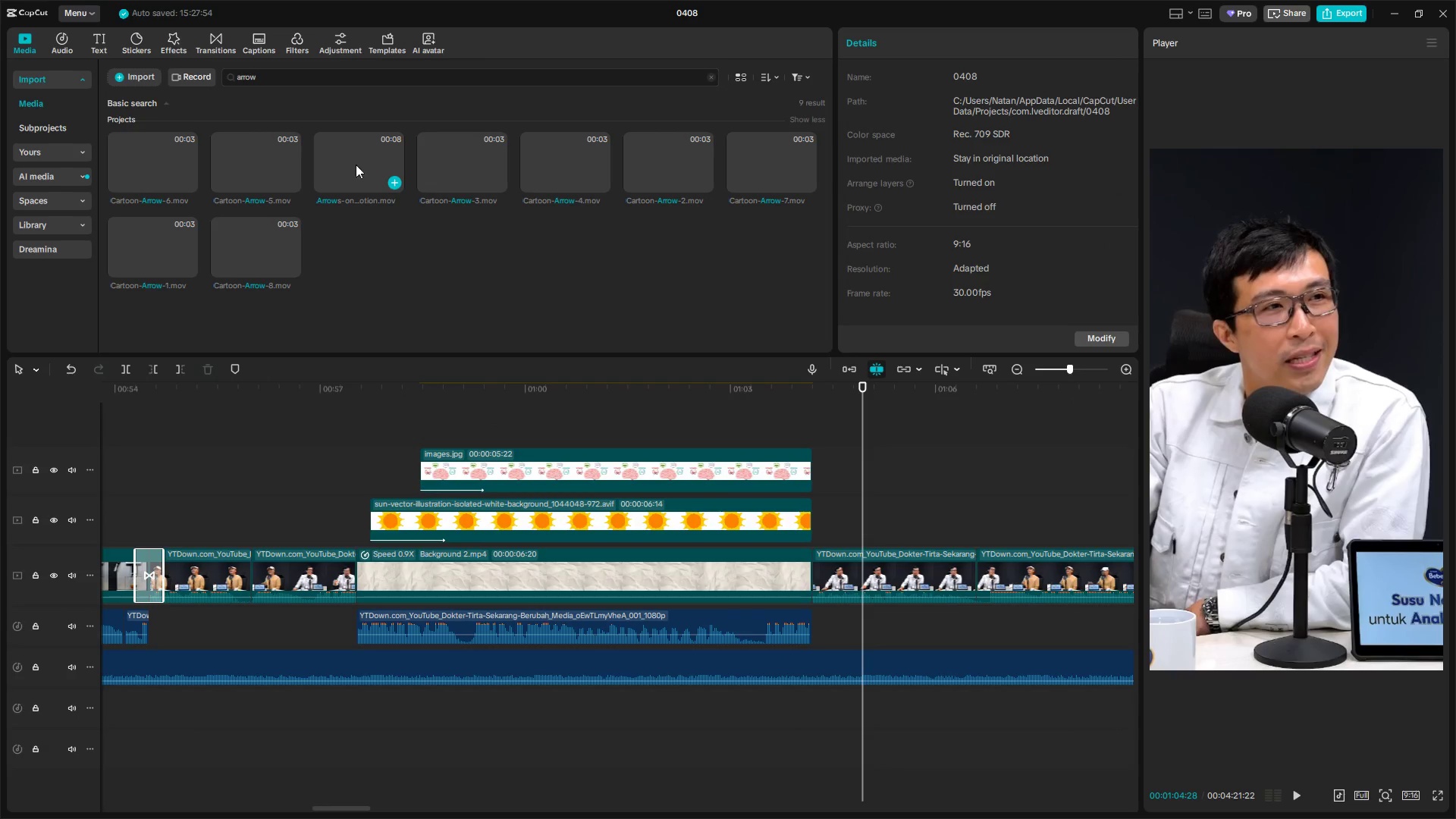 
left_click([378, 163])
 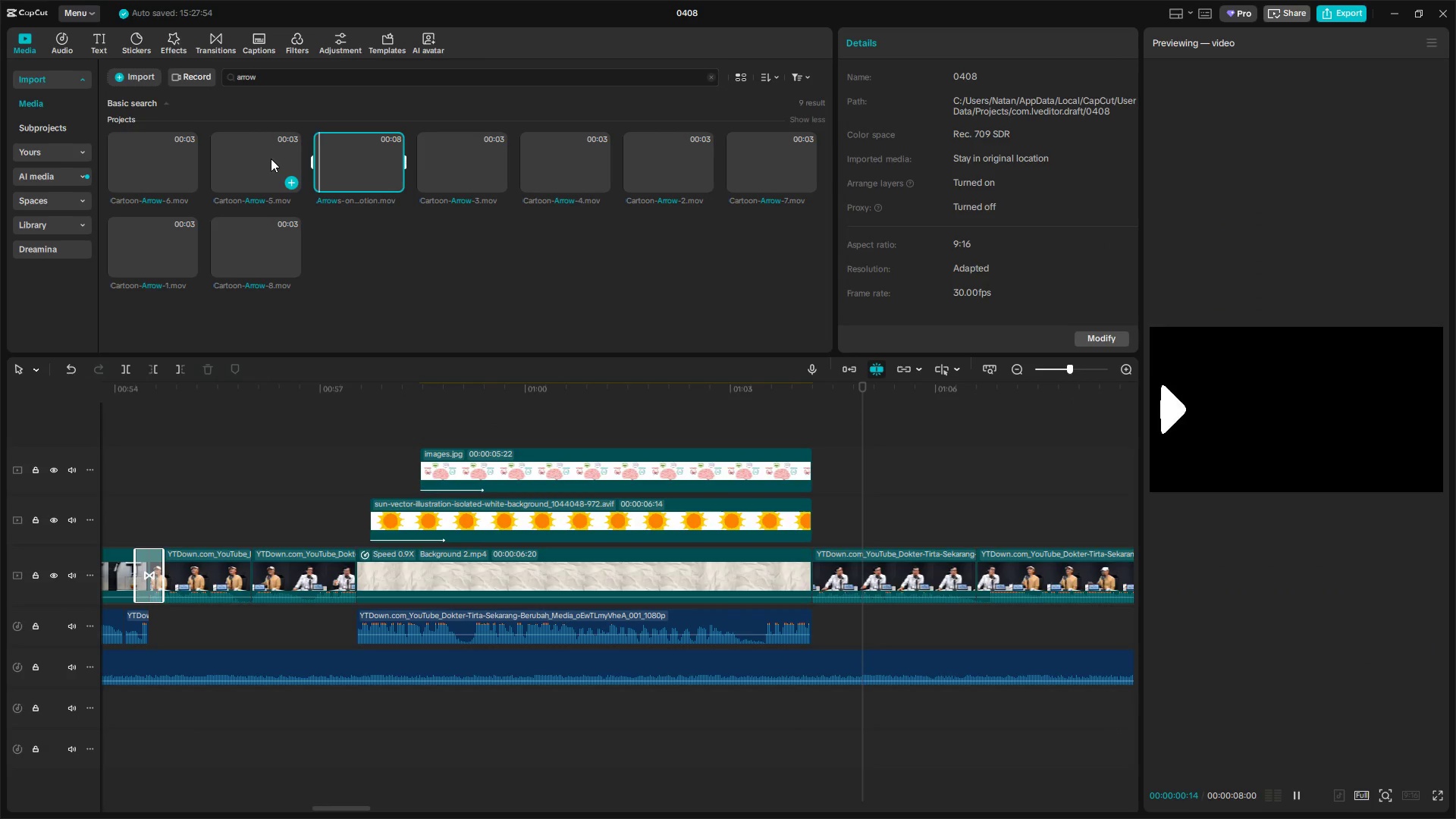 
left_click([265, 158])
 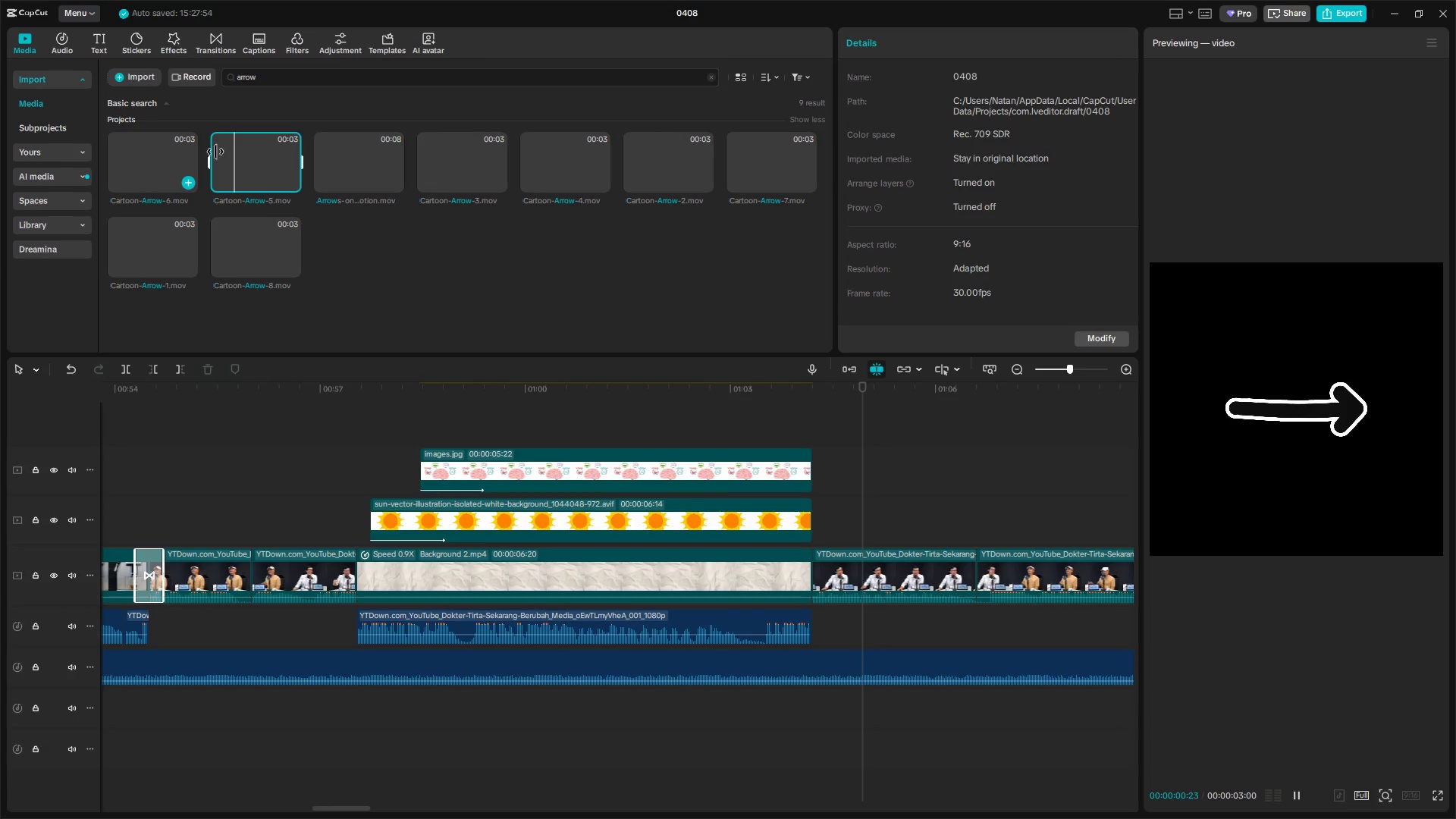 
left_click_drag(start_coordinate=[280, 166], to_coordinate=[446, 421])
 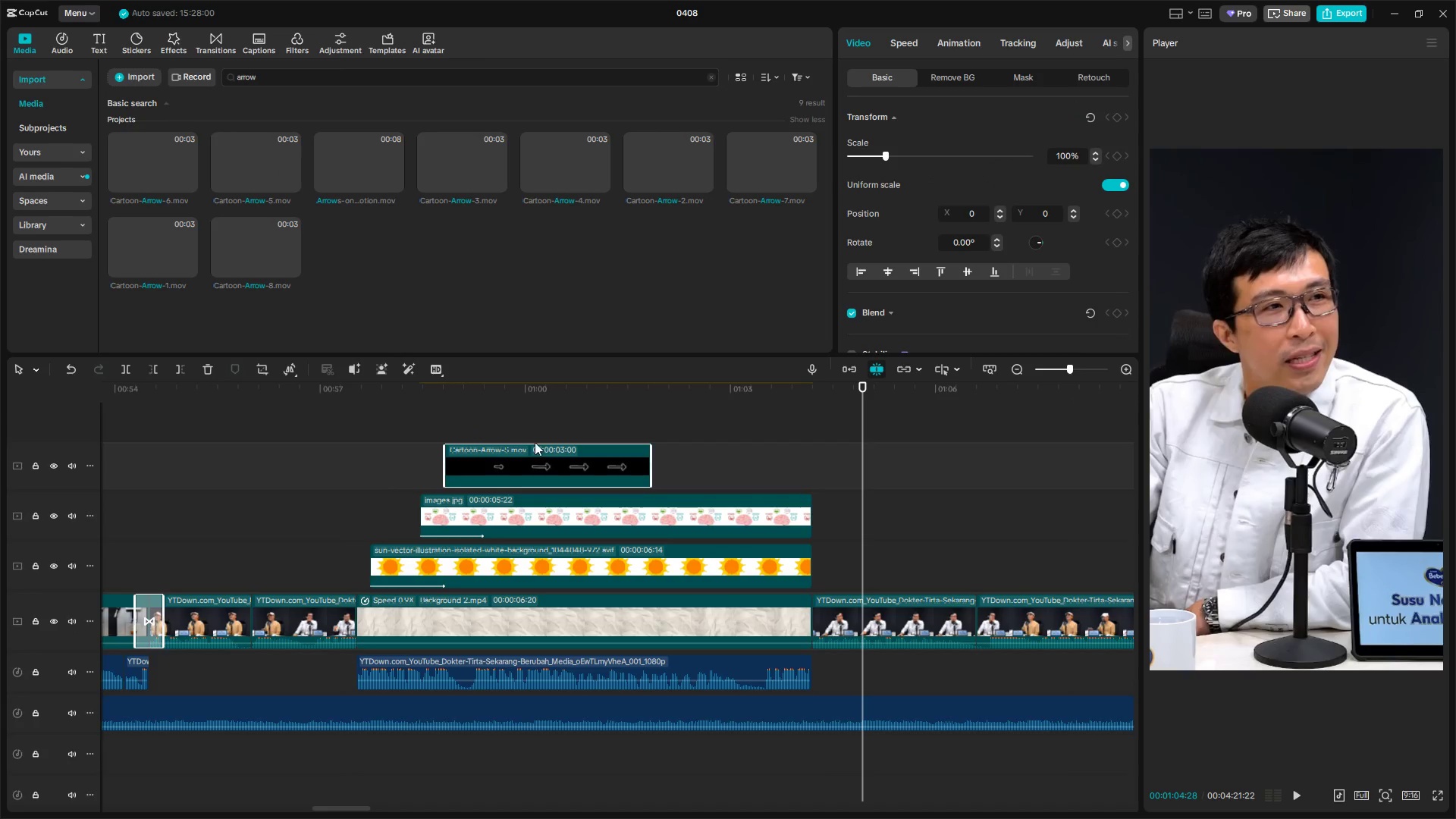 
left_click([486, 416])
 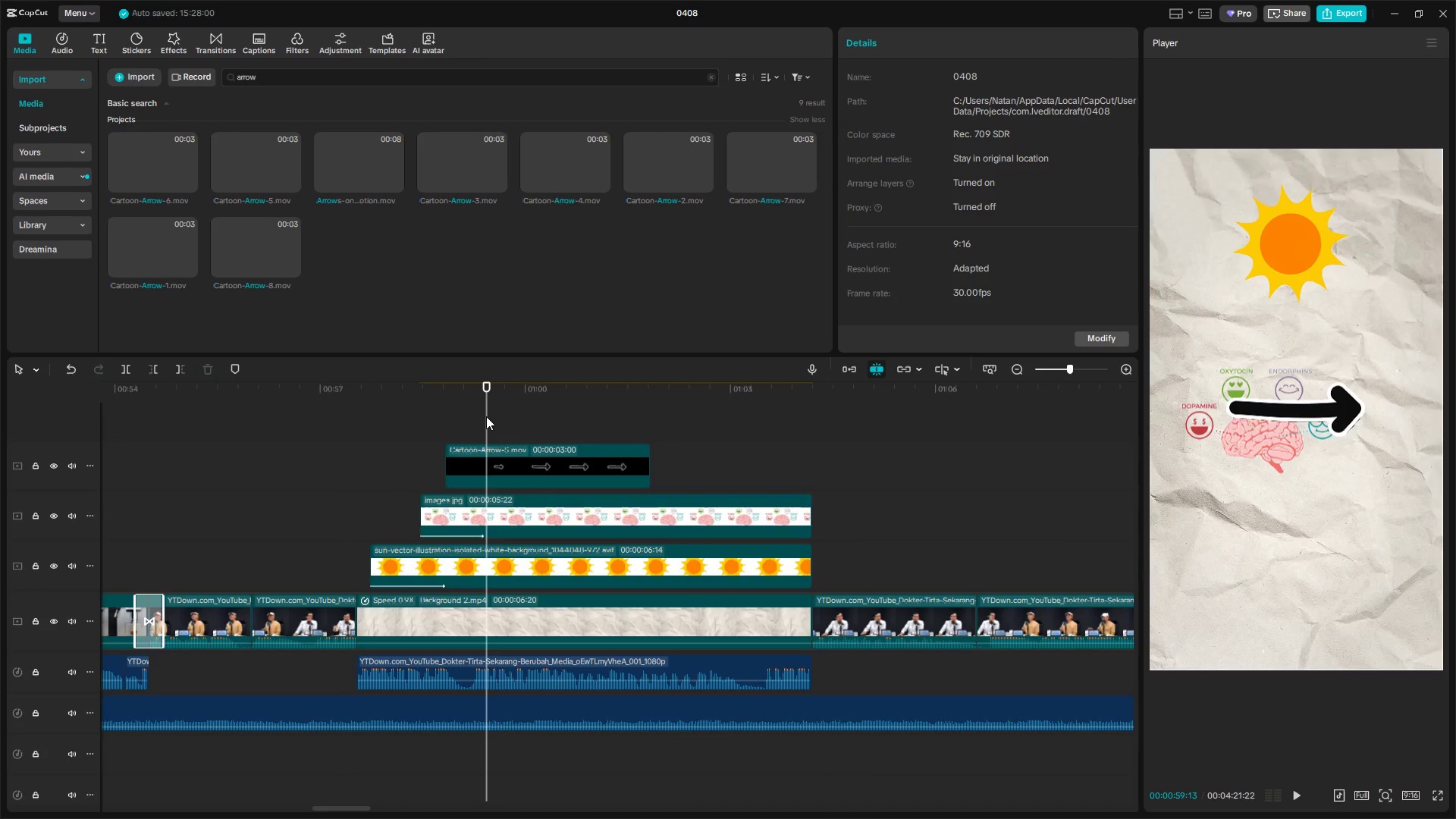 
left_click_drag(start_coordinate=[486, 416], to_coordinate=[442, 417])
 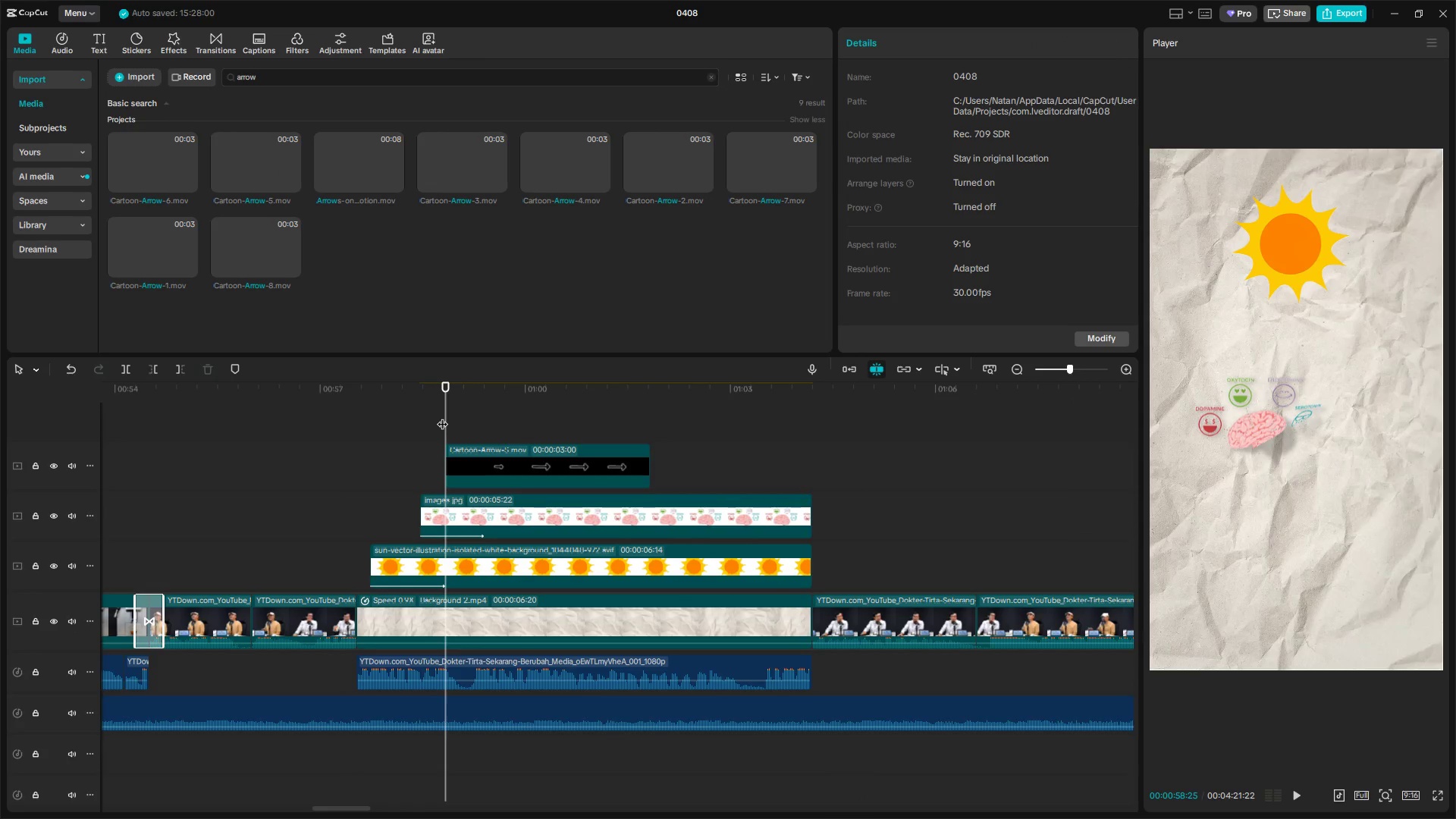 
key(Space)
 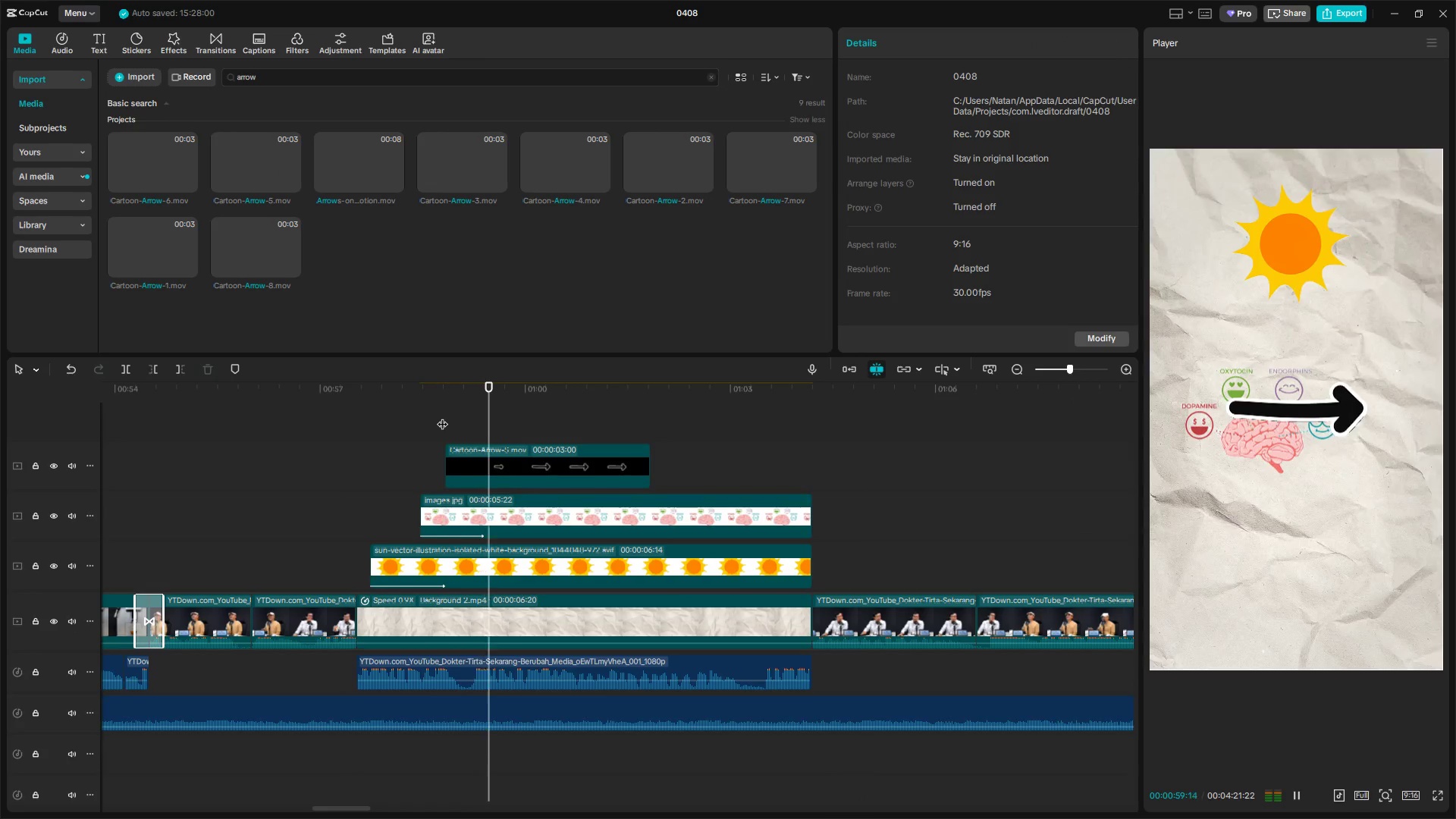 
key(Space)
 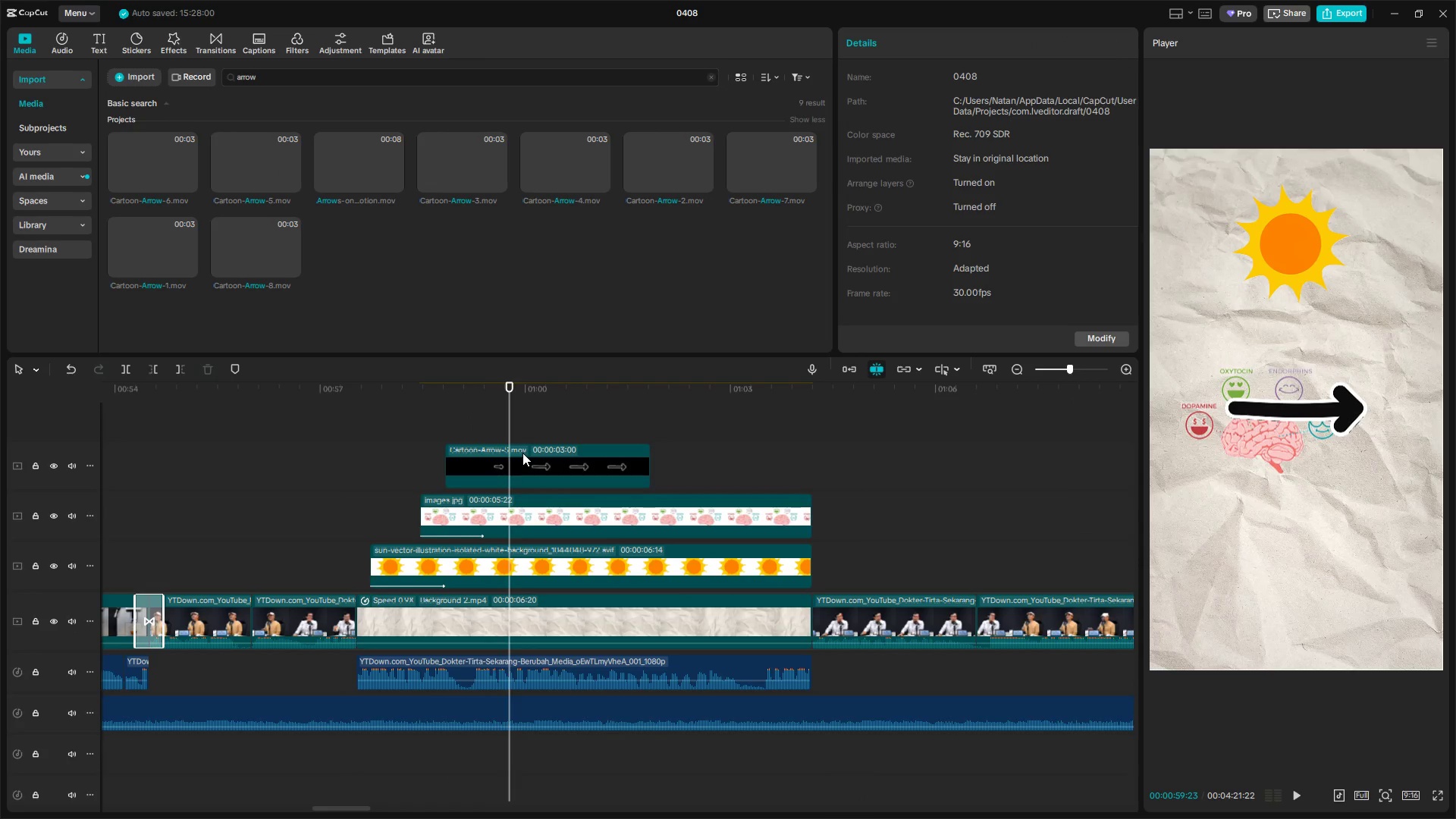 
hold_key(key=ControlLeft, duration=1.5)
 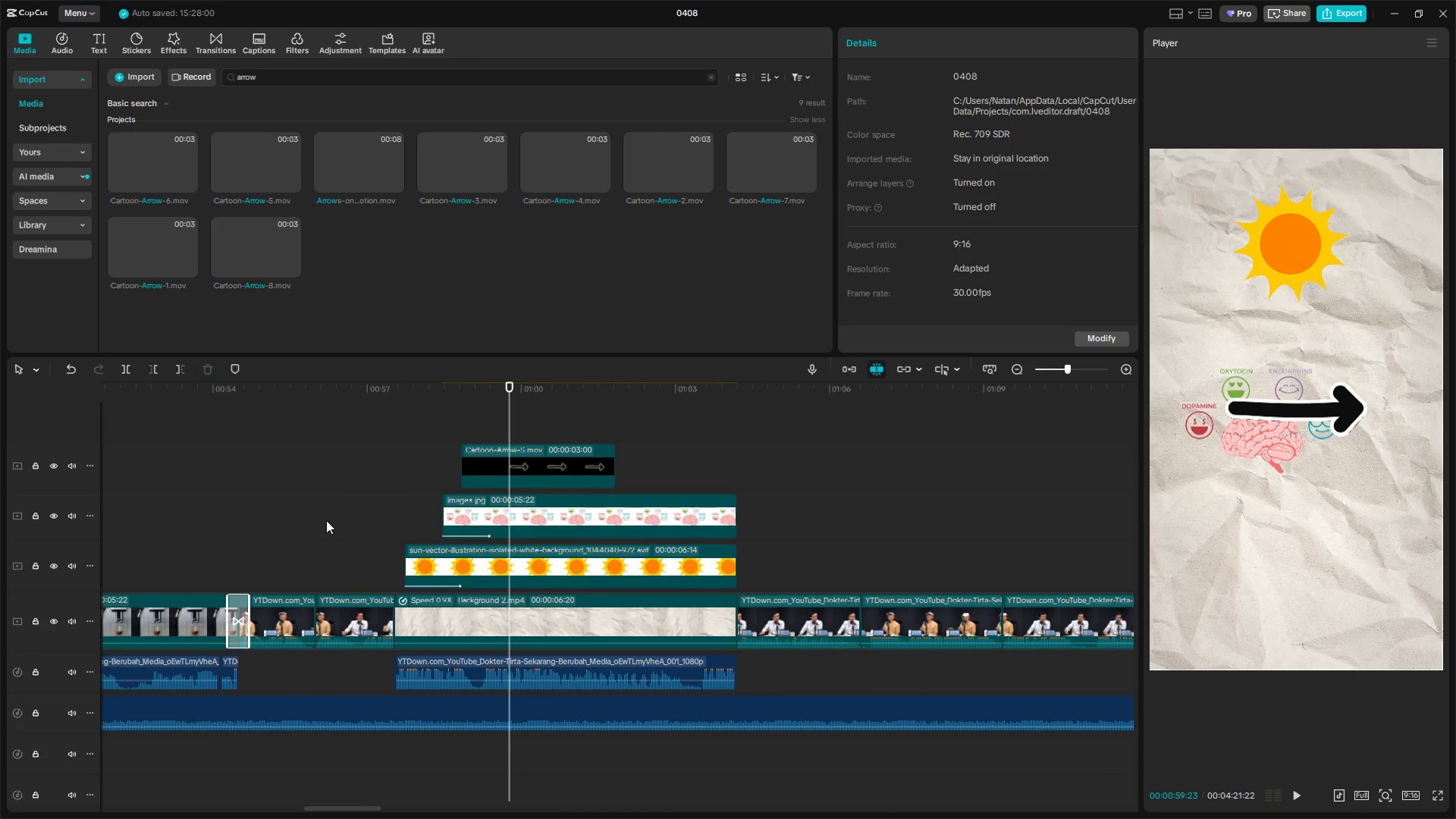 
key(Control+ControlLeft)
 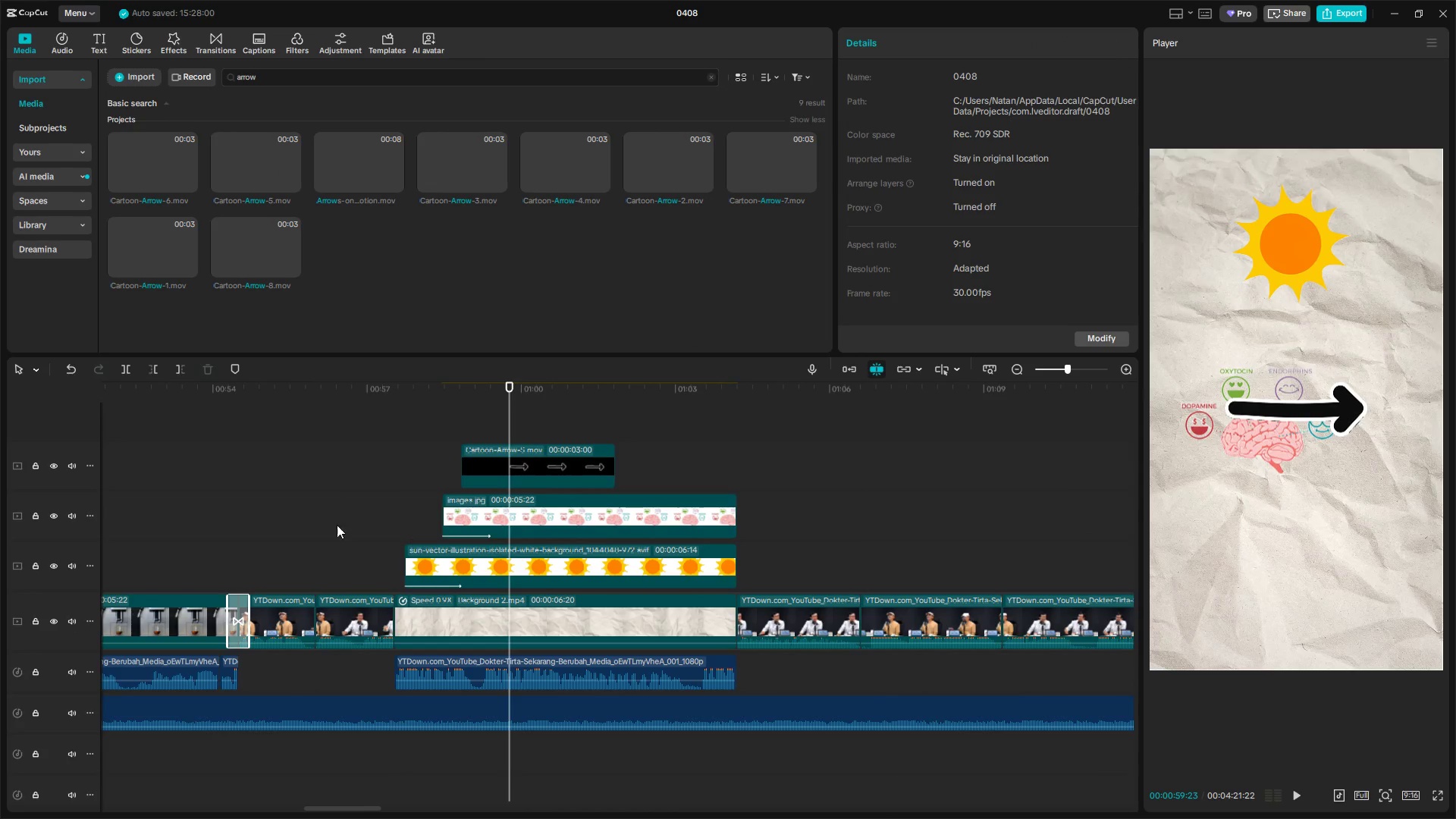 
key(Control+ControlLeft)
 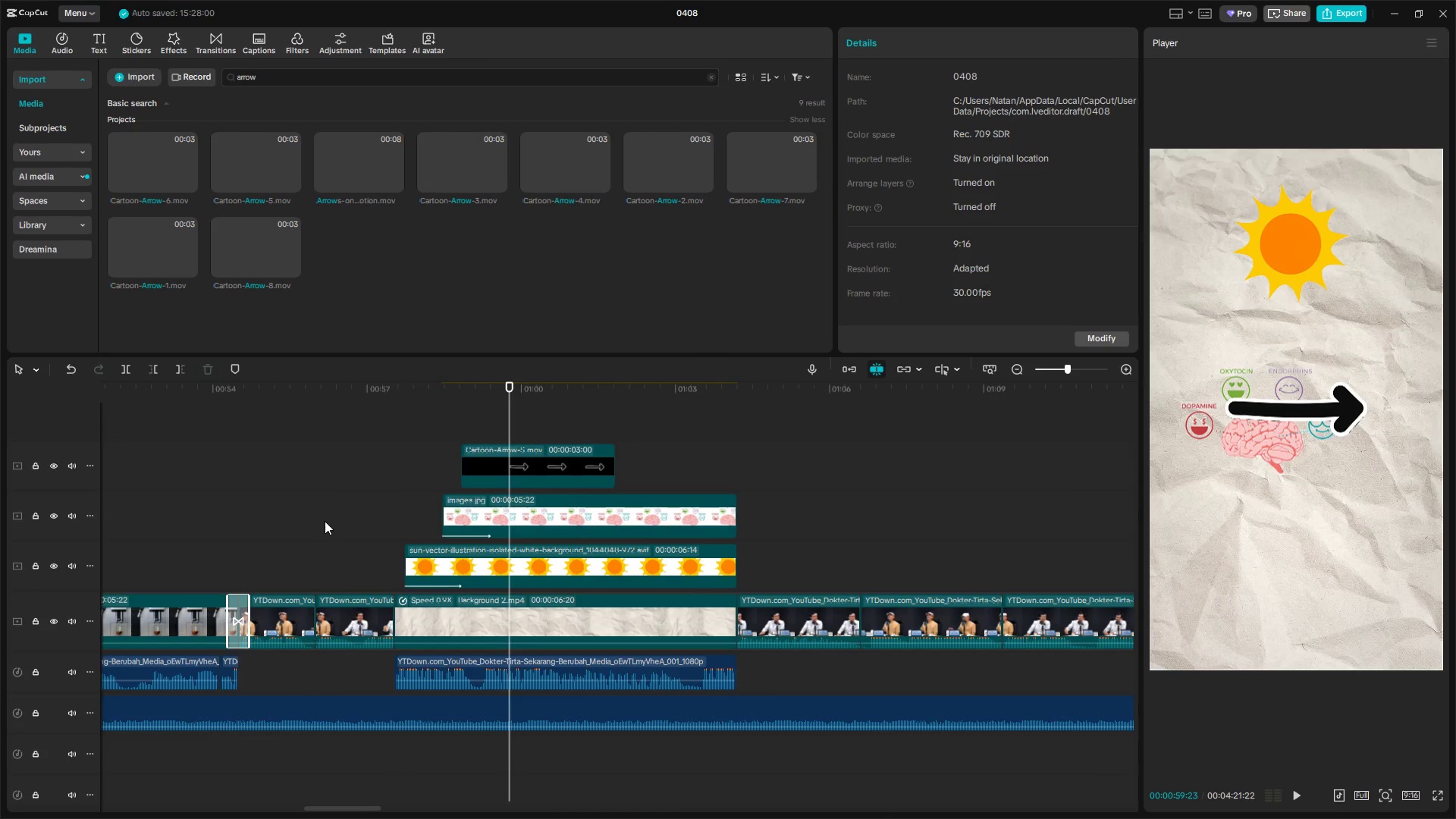 
scroll: coordinate [504, 548], scroll_direction: down, amount: 4.0
 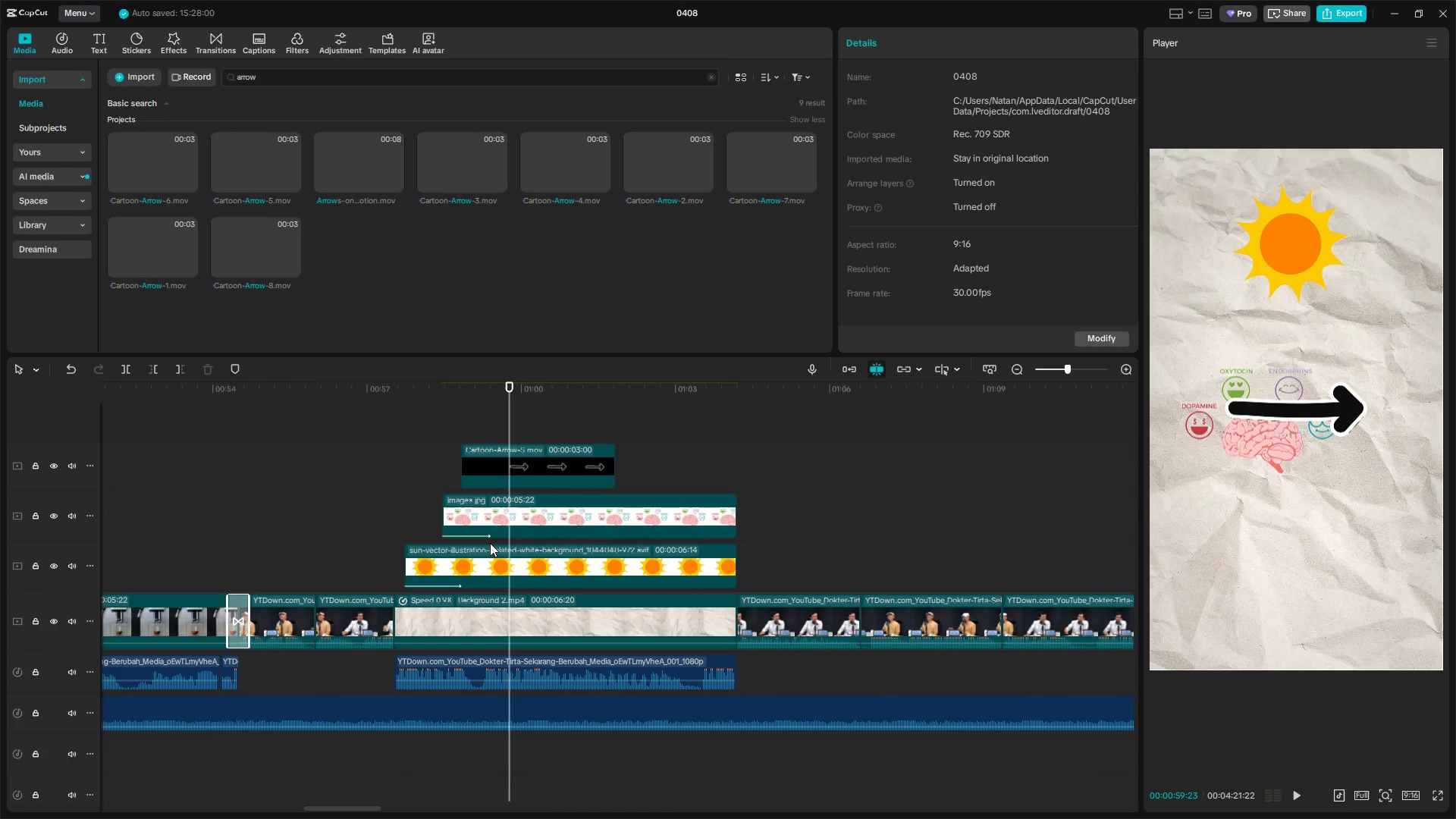 
hold_key(key=AltLeft, duration=1.5)
hold_key(key=AltLeft, duration=0.53)
scroll: coordinate [334, 519], scroll_direction: up, amount: 22.0
 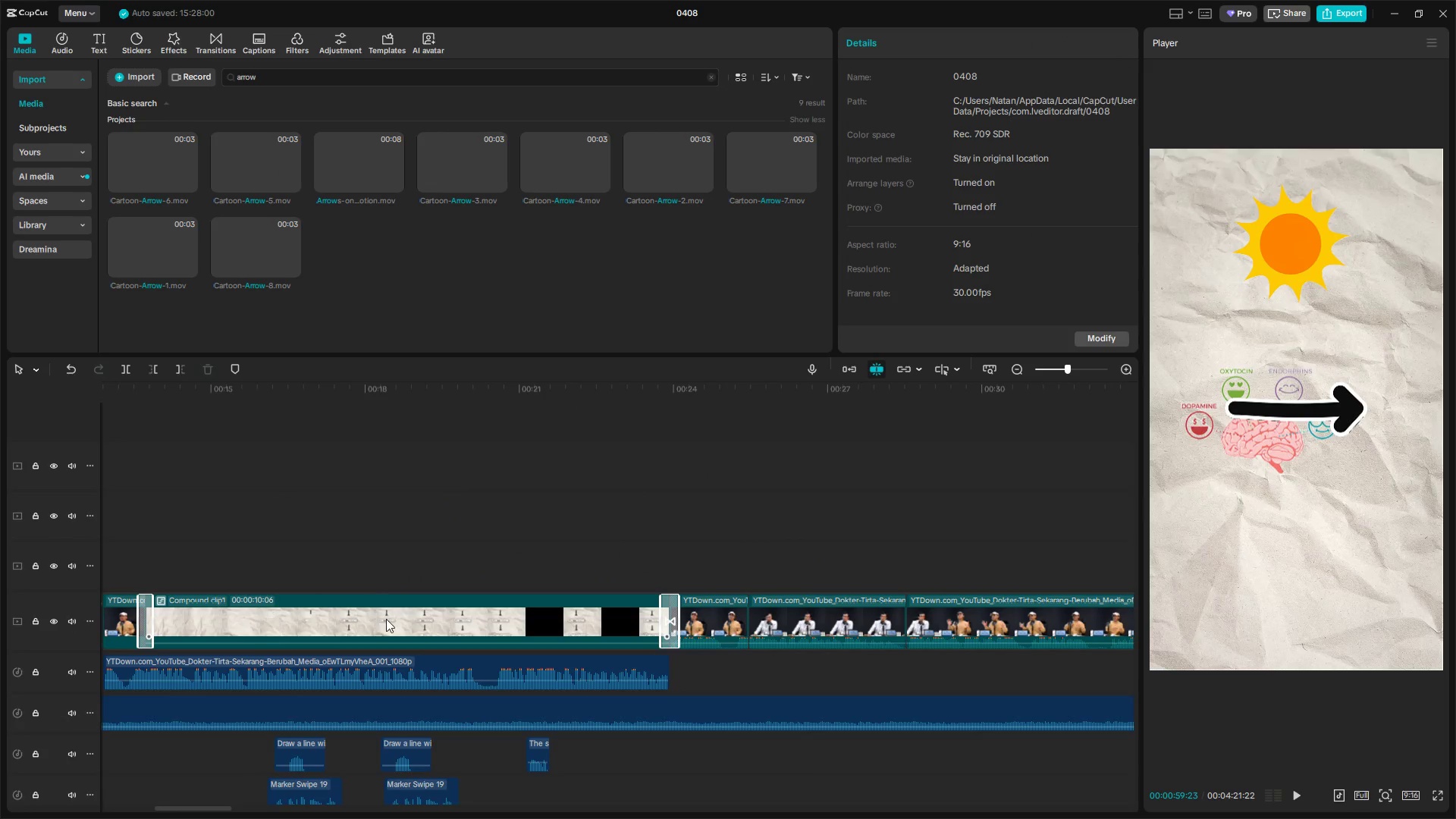 
double_click([386, 619])
 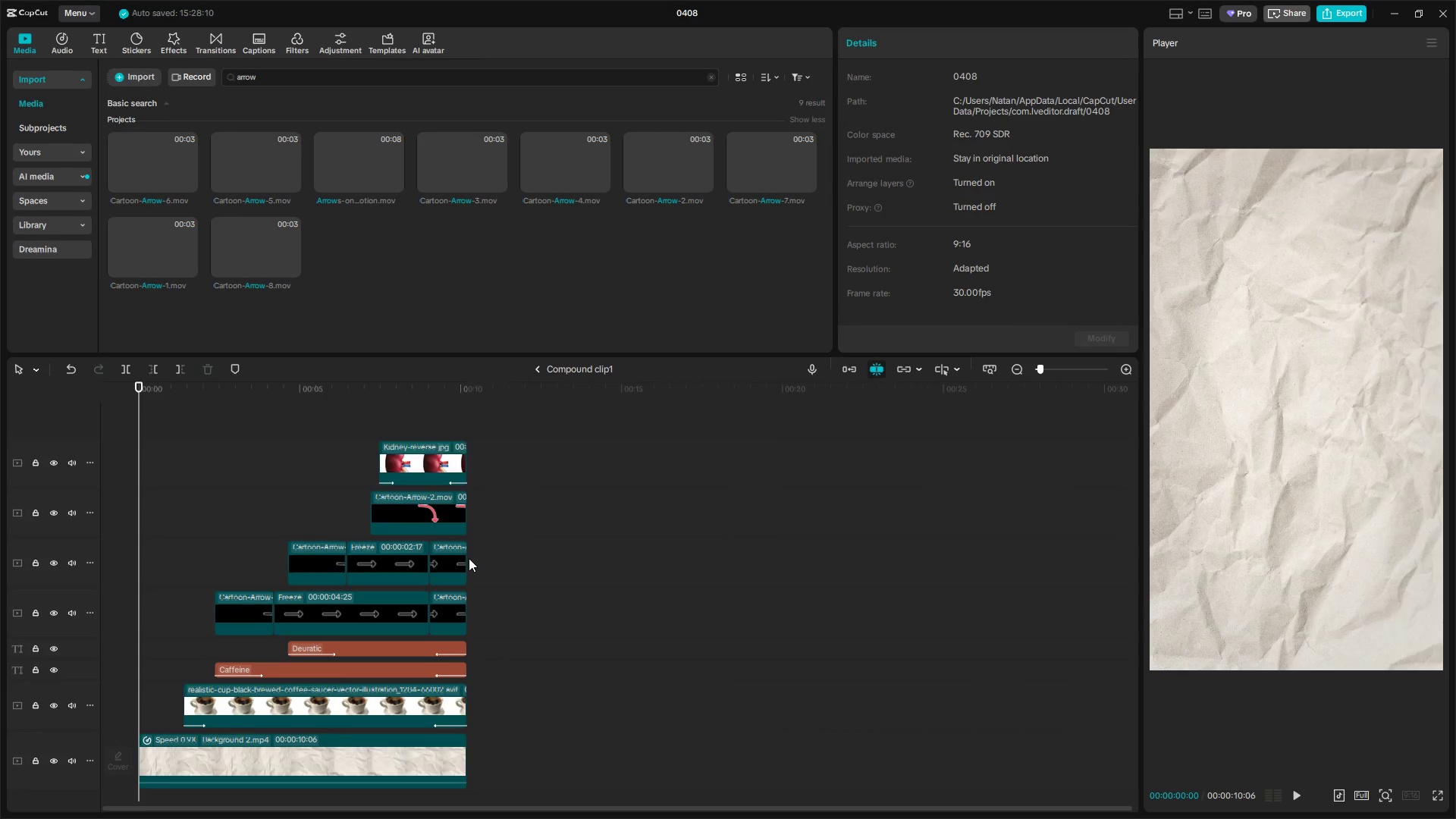 
left_click_drag(start_coordinate=[530, 566], to_coordinate=[301, 544])
 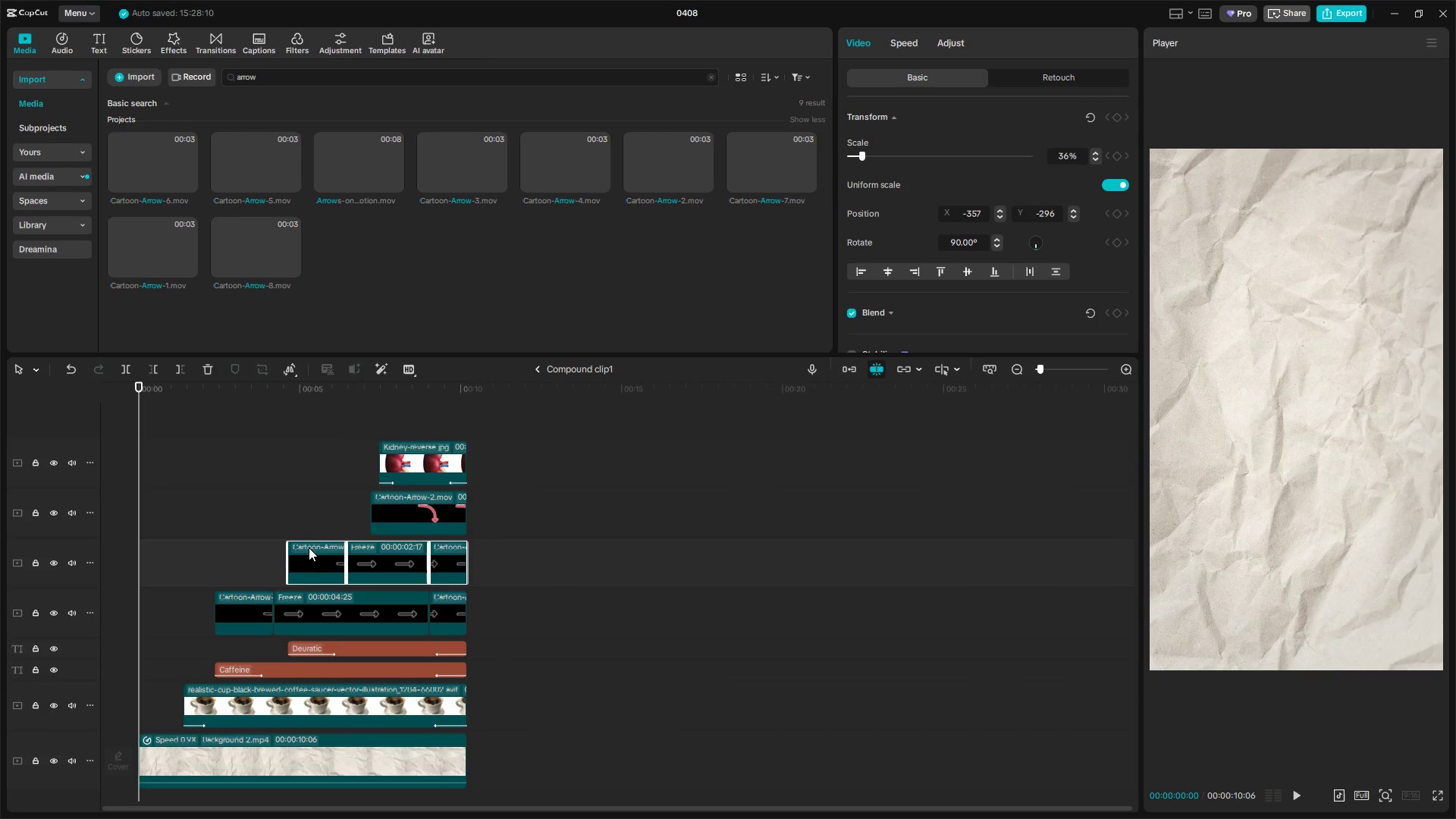 
key(Control+C)
 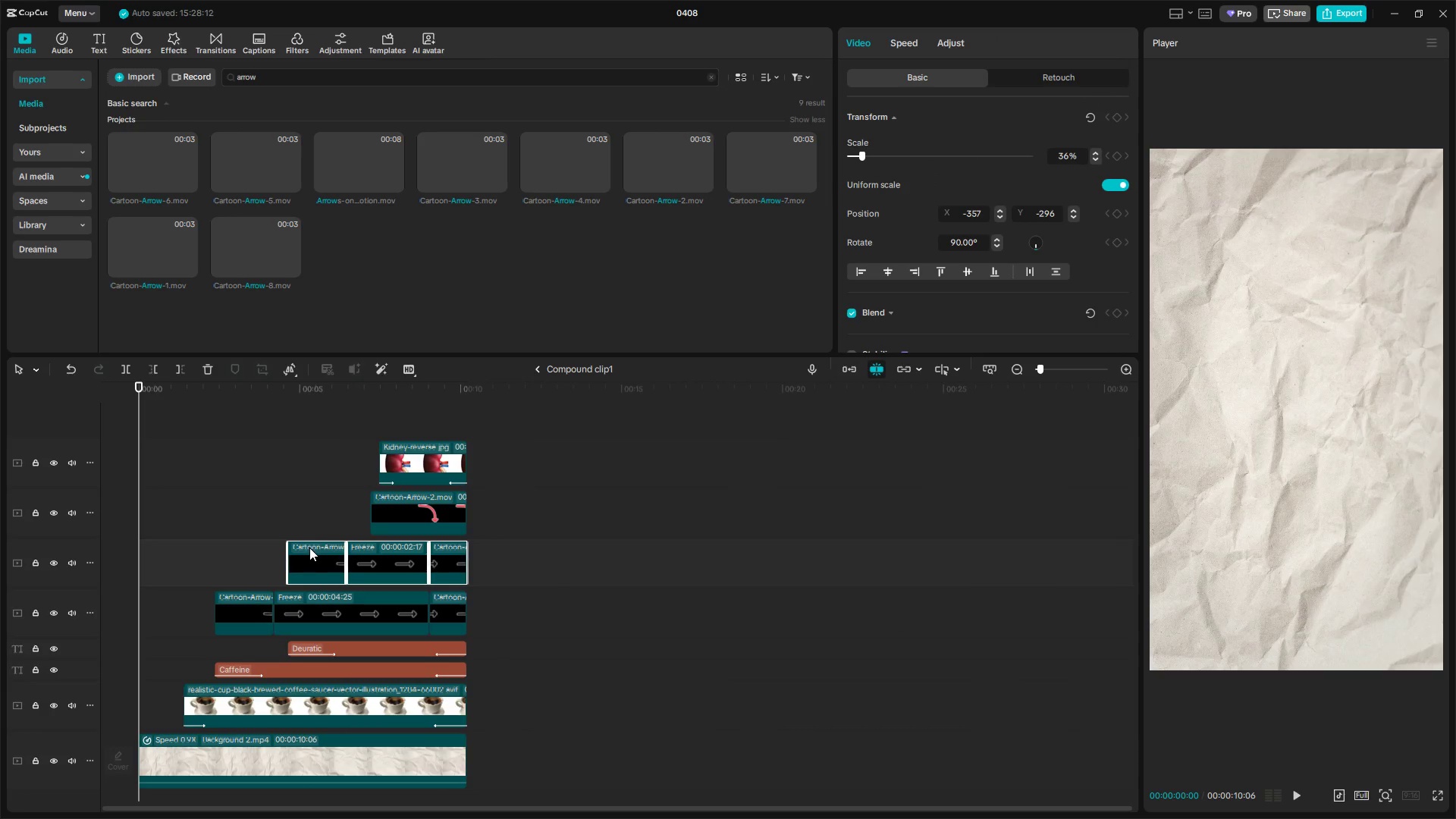 
key(Control+C)
 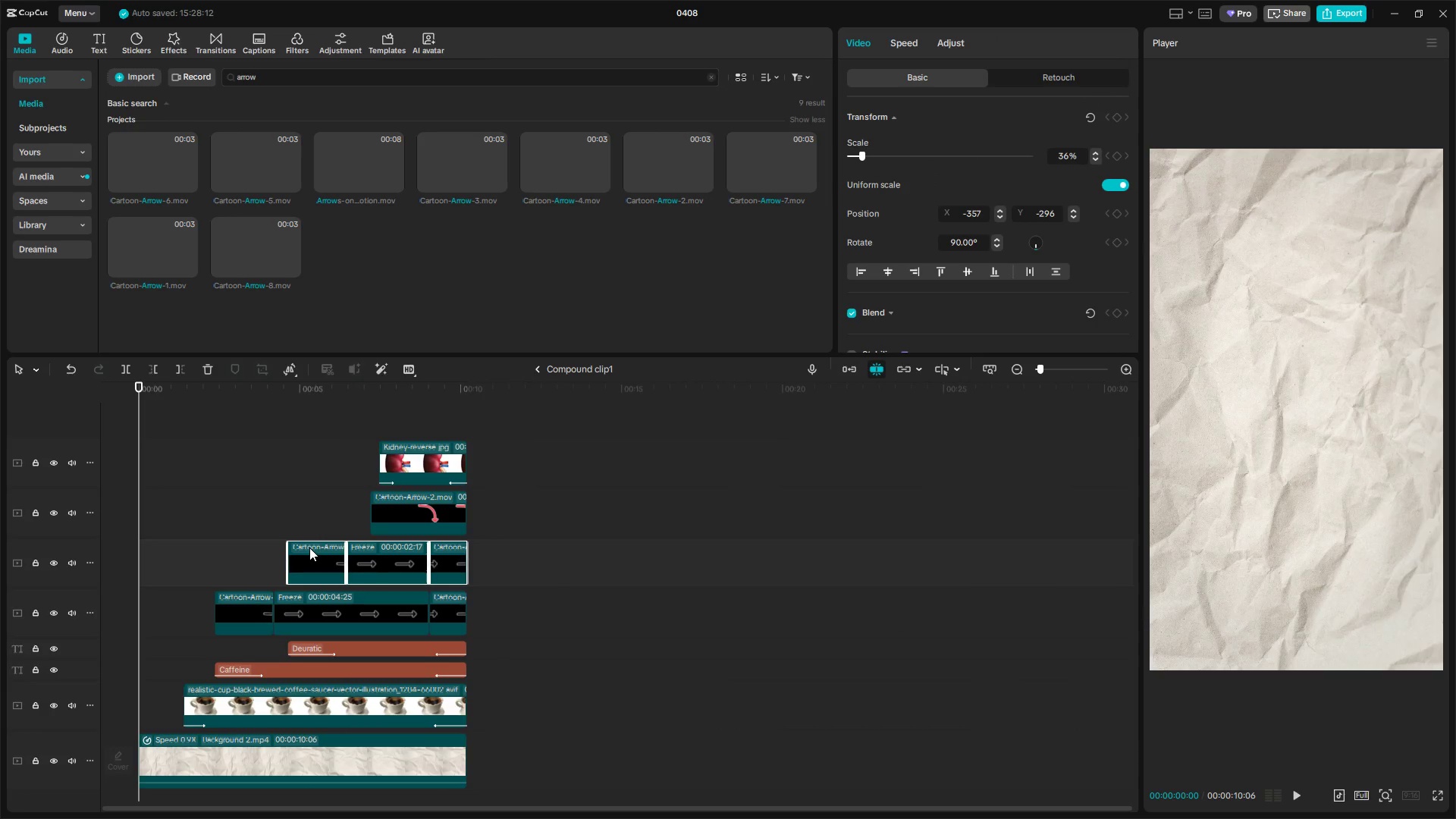 
key(Control+C)
 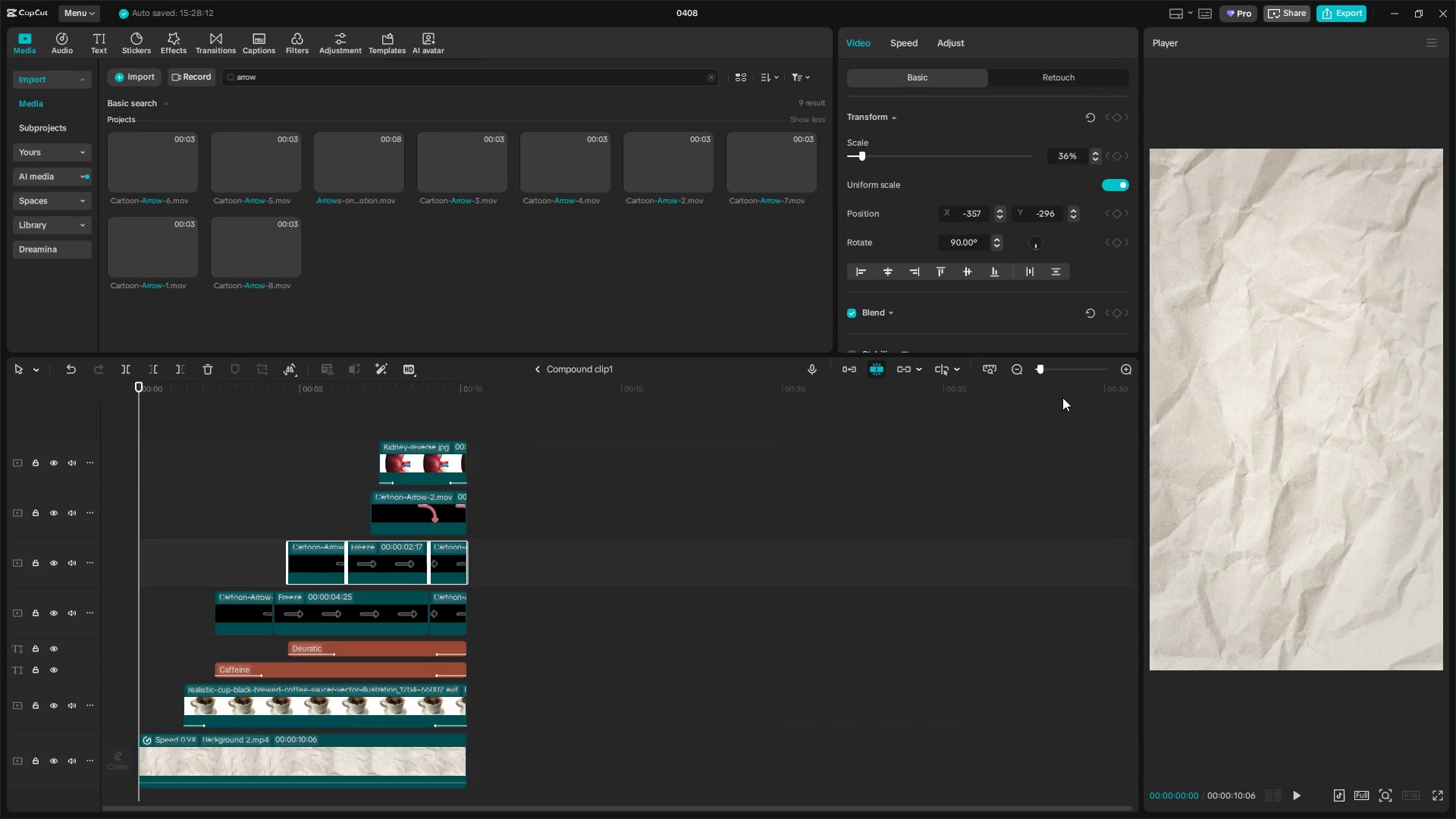 
left_click([535, 366])
 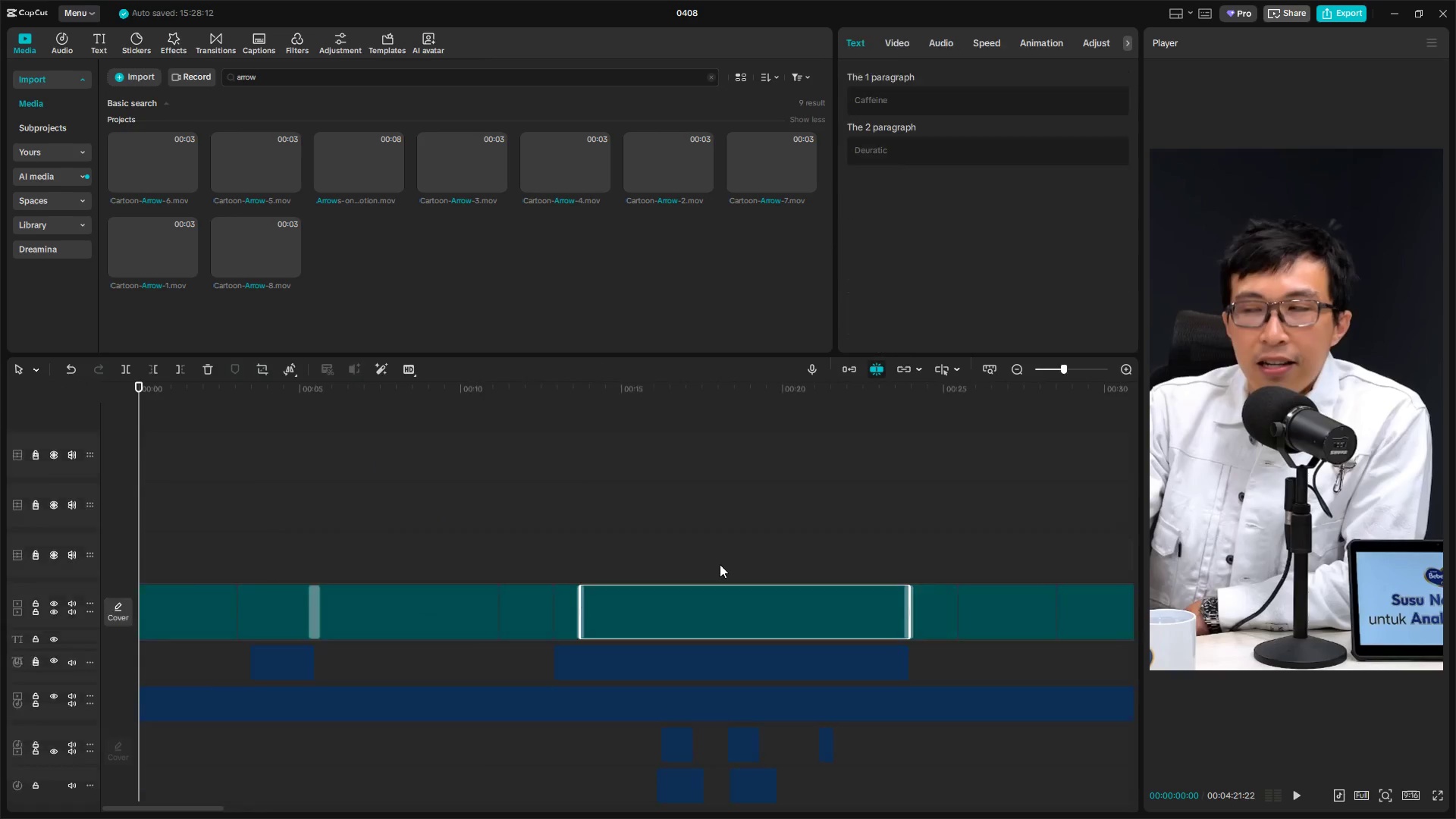 
hold_key(key=AltLeft, duration=1.5)
 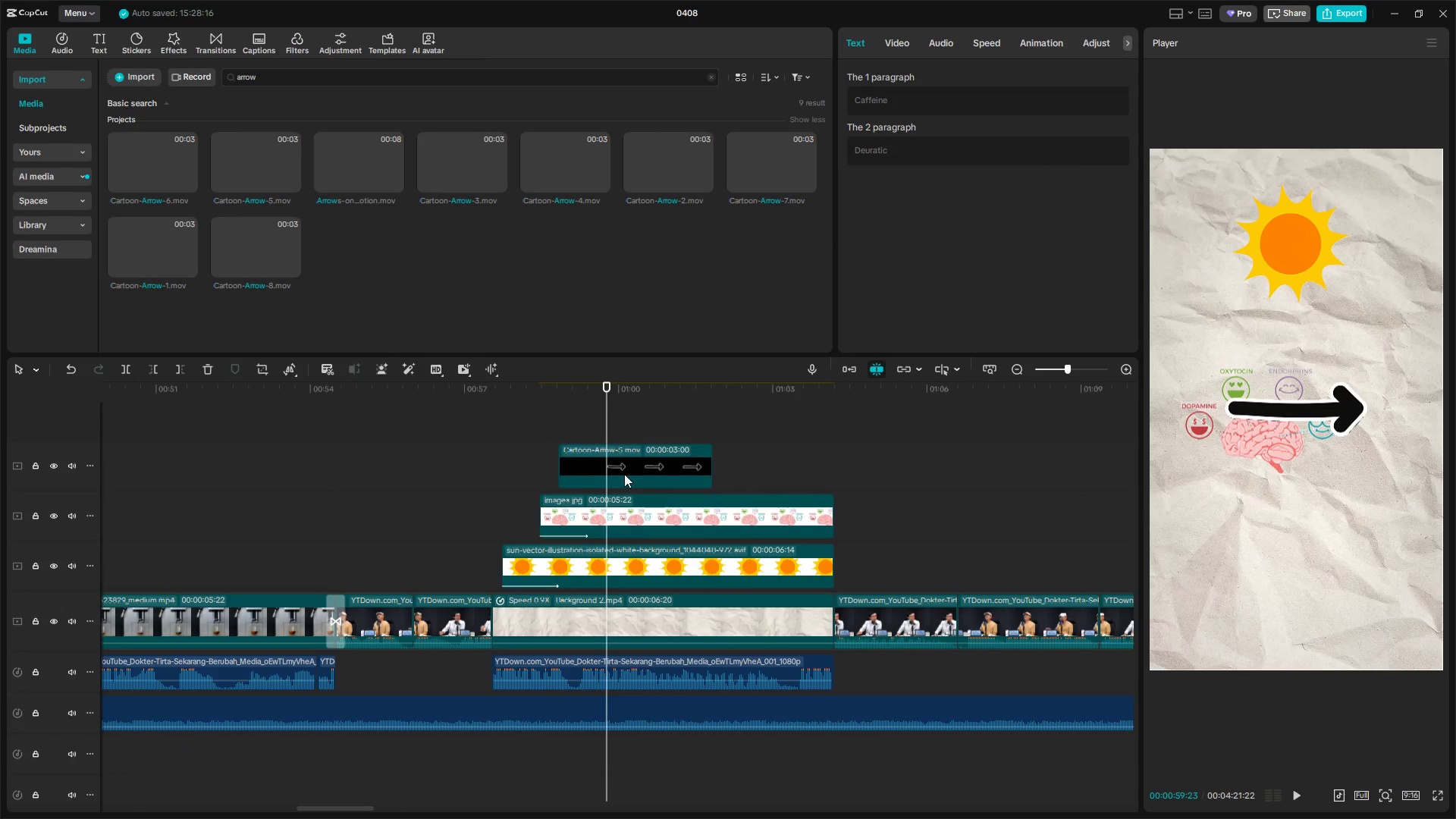 
key(Alt+AltLeft)
 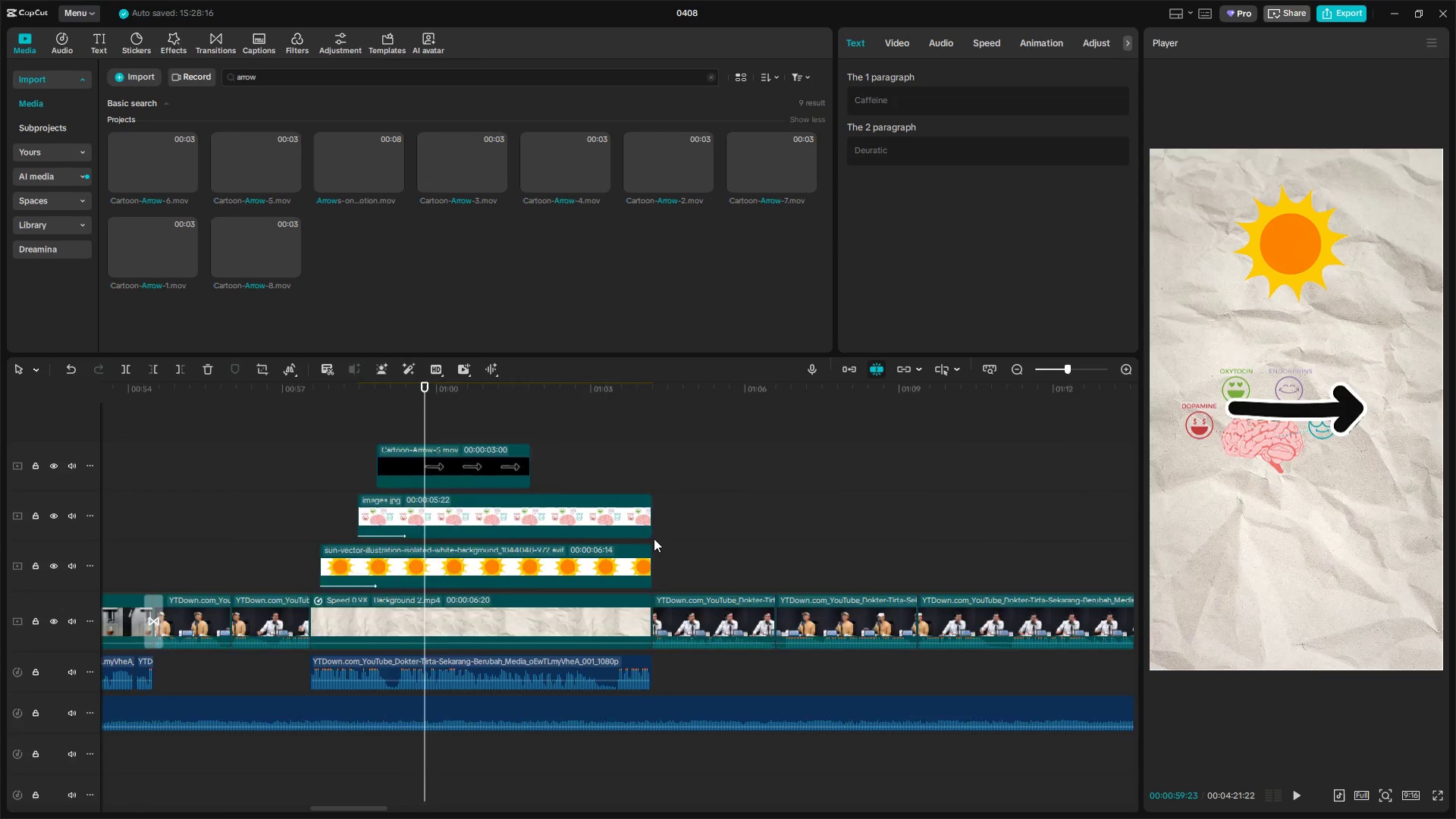 
key(Alt+AltLeft)
 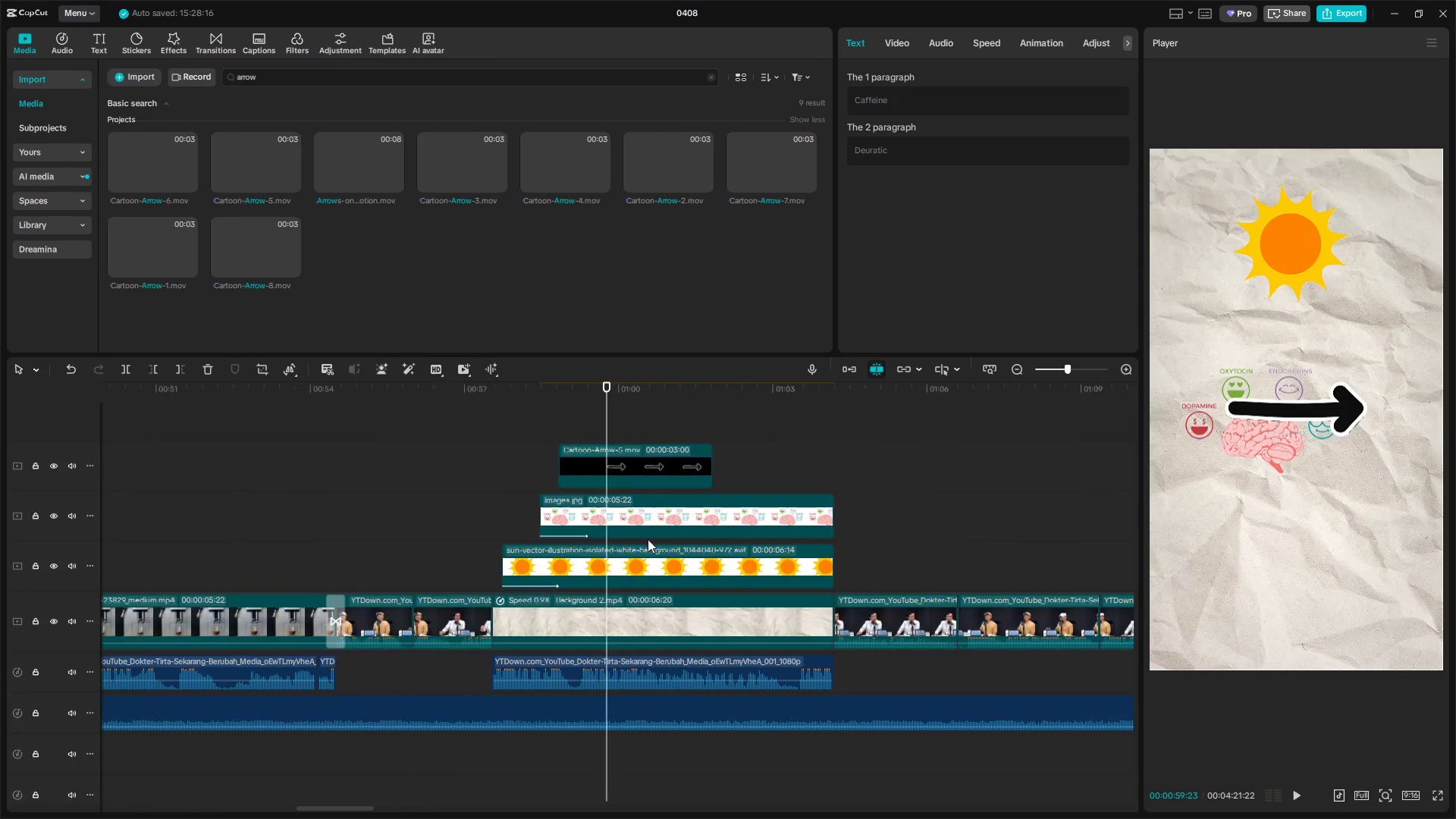 
key(Alt+AltLeft)
 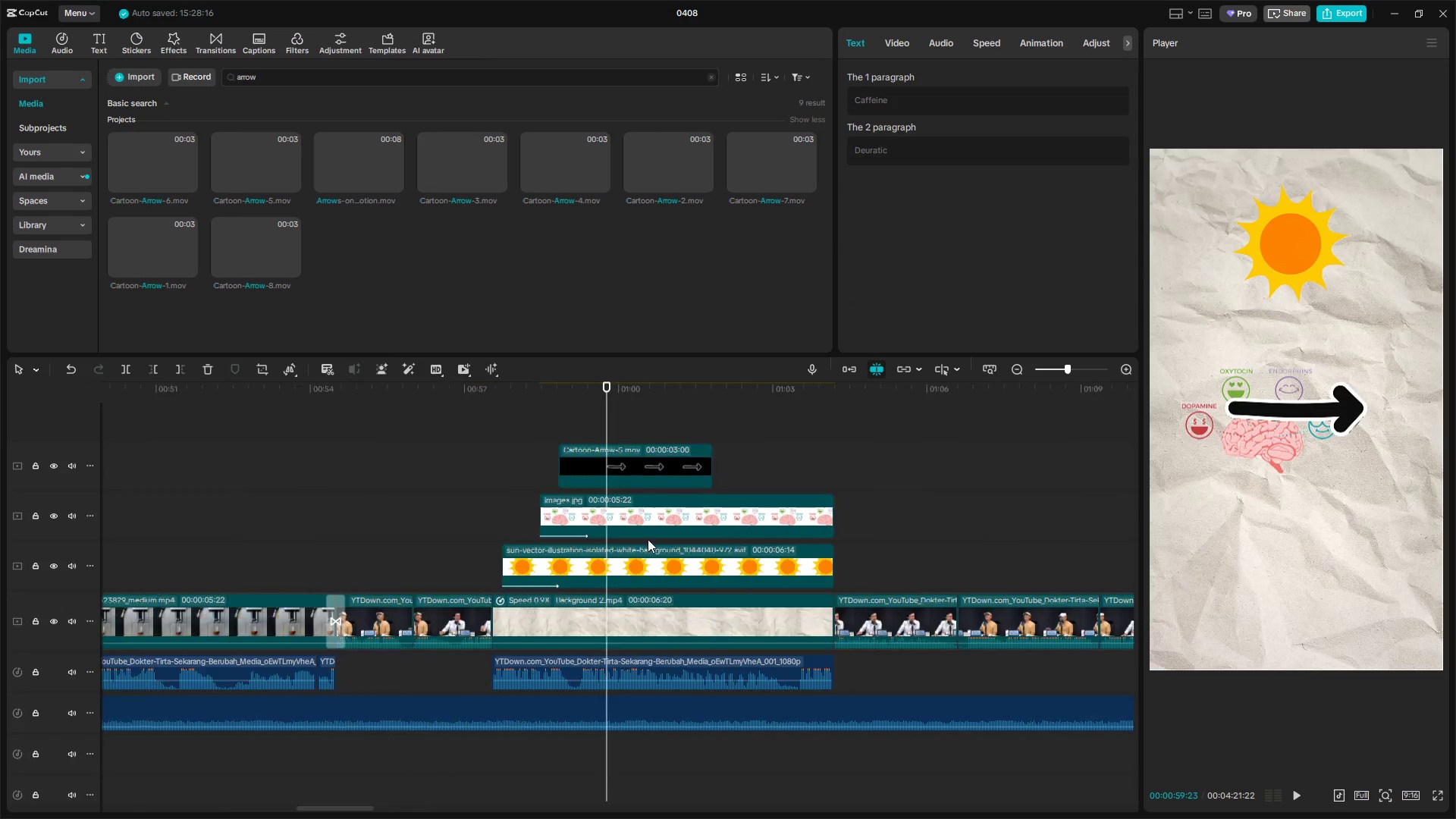 
key(Alt+AltLeft)
 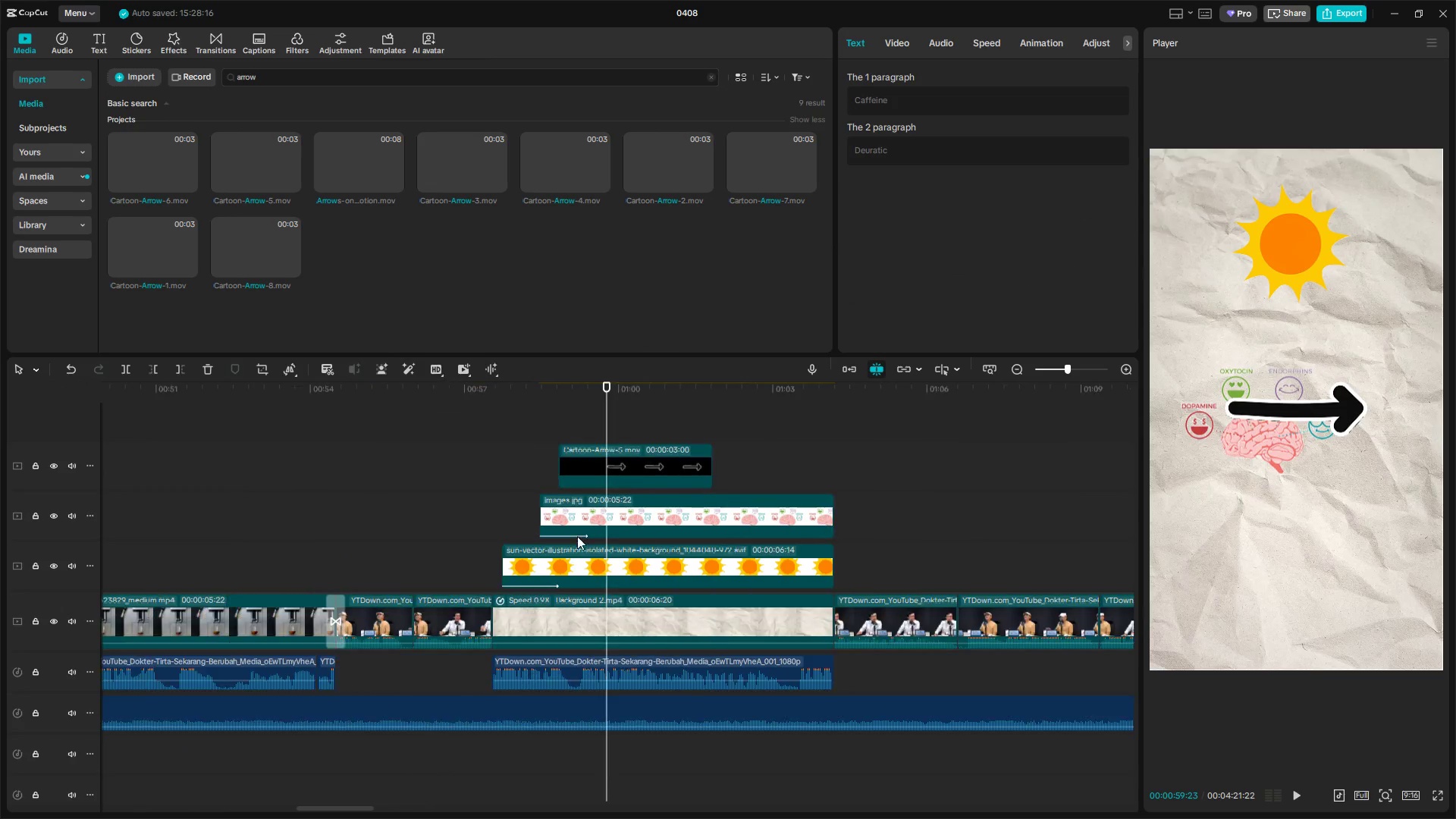 
key(Alt+AltLeft)
 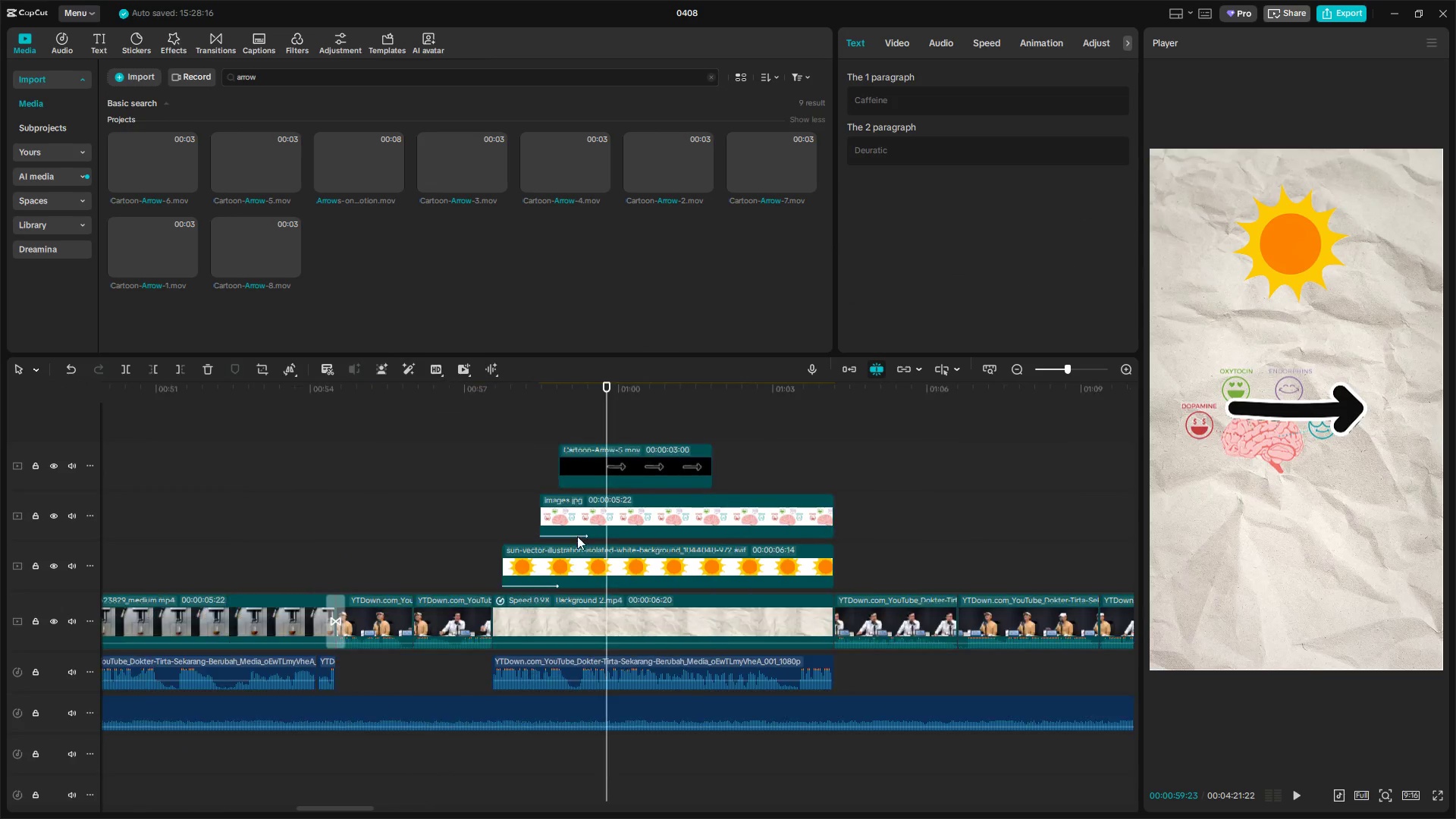 
key(Alt+AltLeft)
 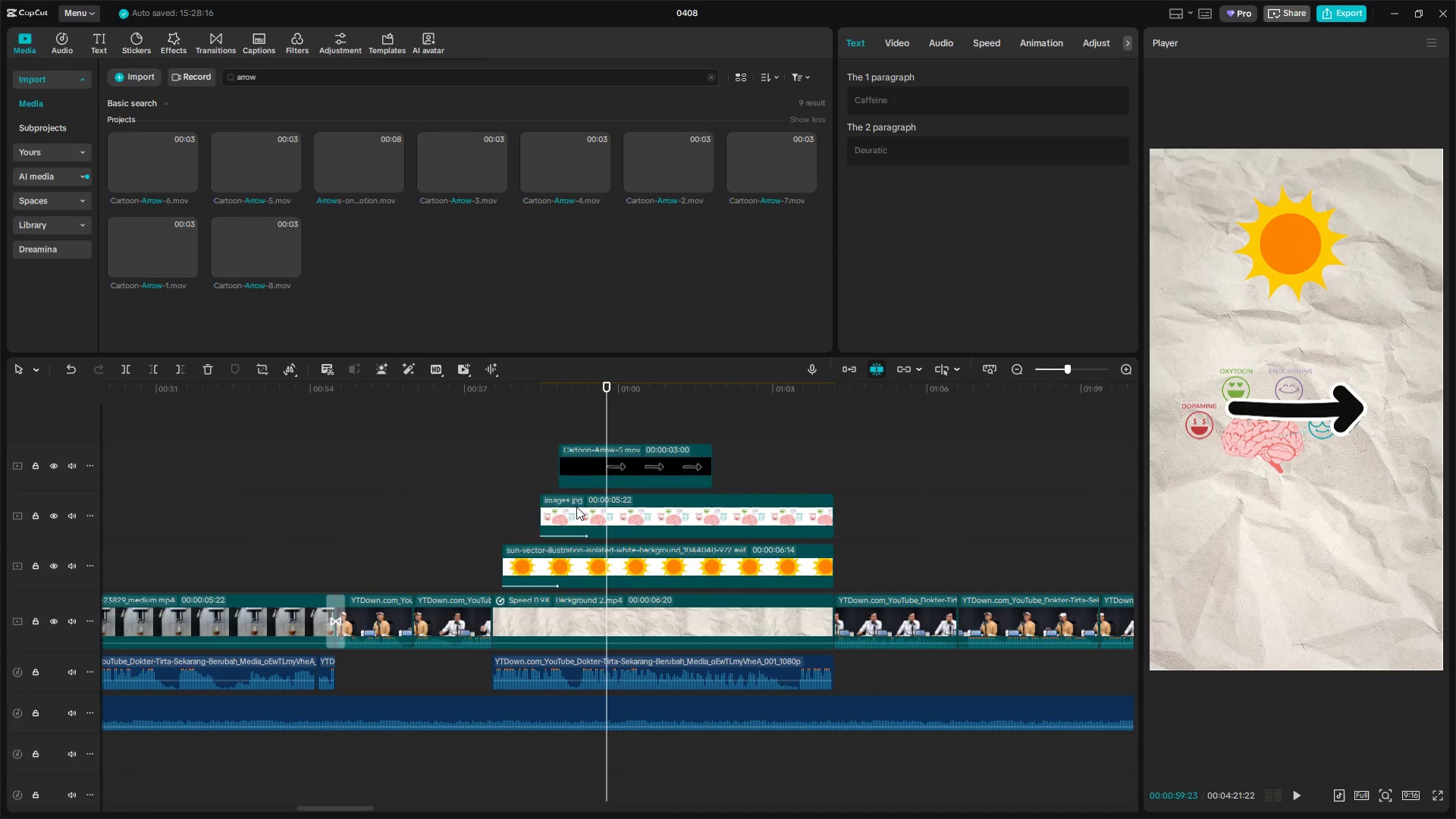 
key(Alt+AltLeft)
 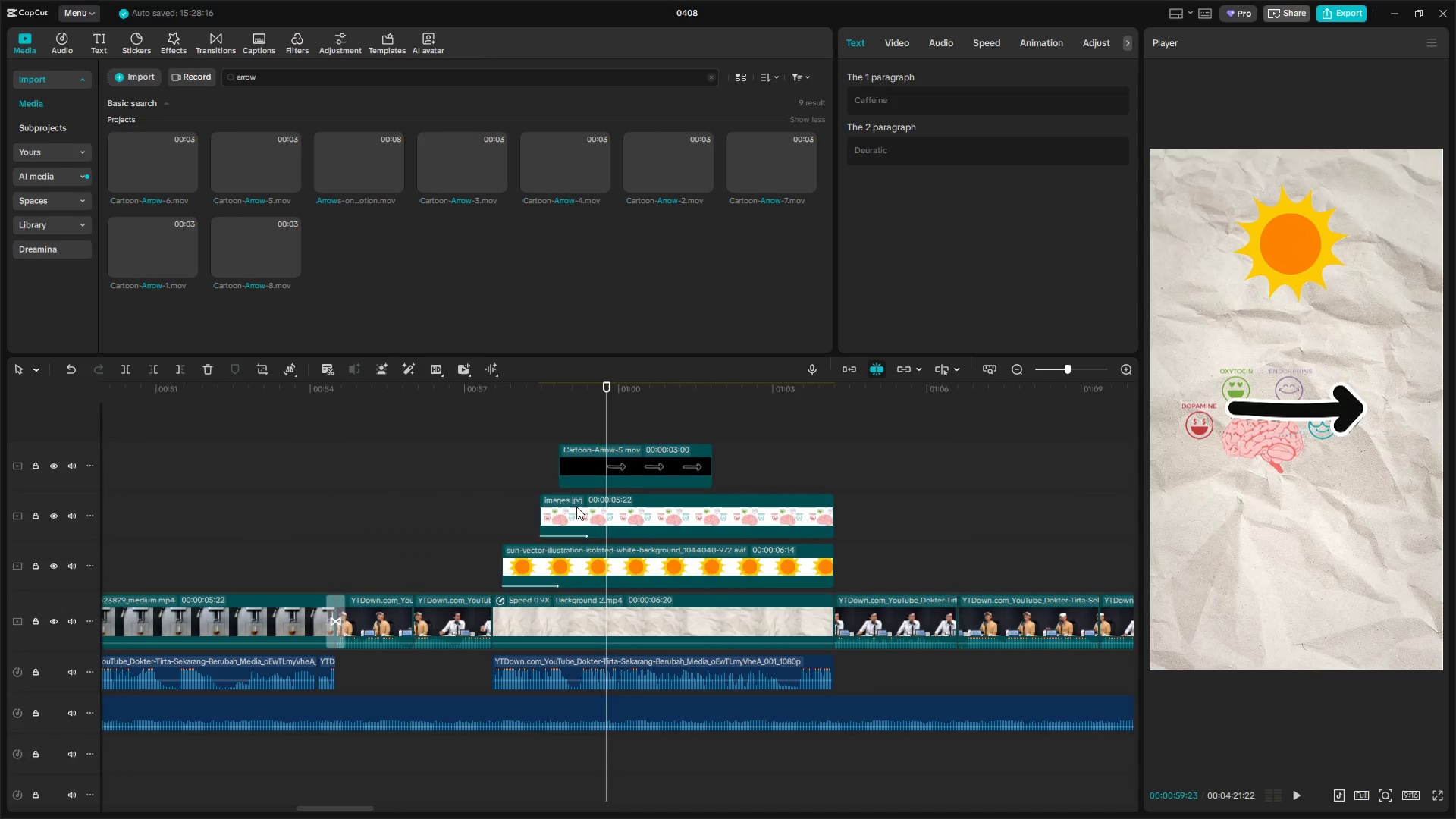 
key(Alt+AltLeft)
 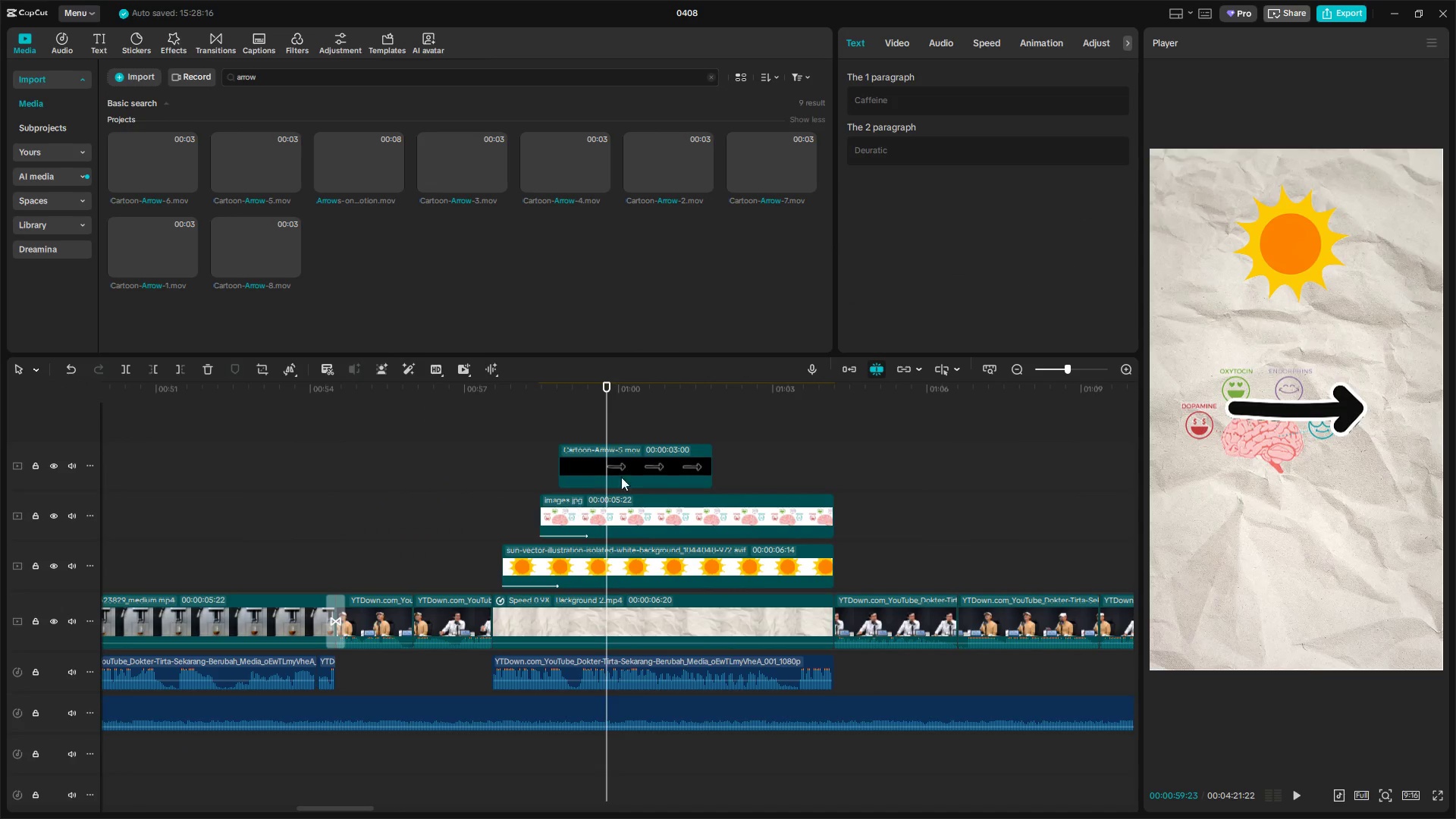 
left_click([624, 474])
 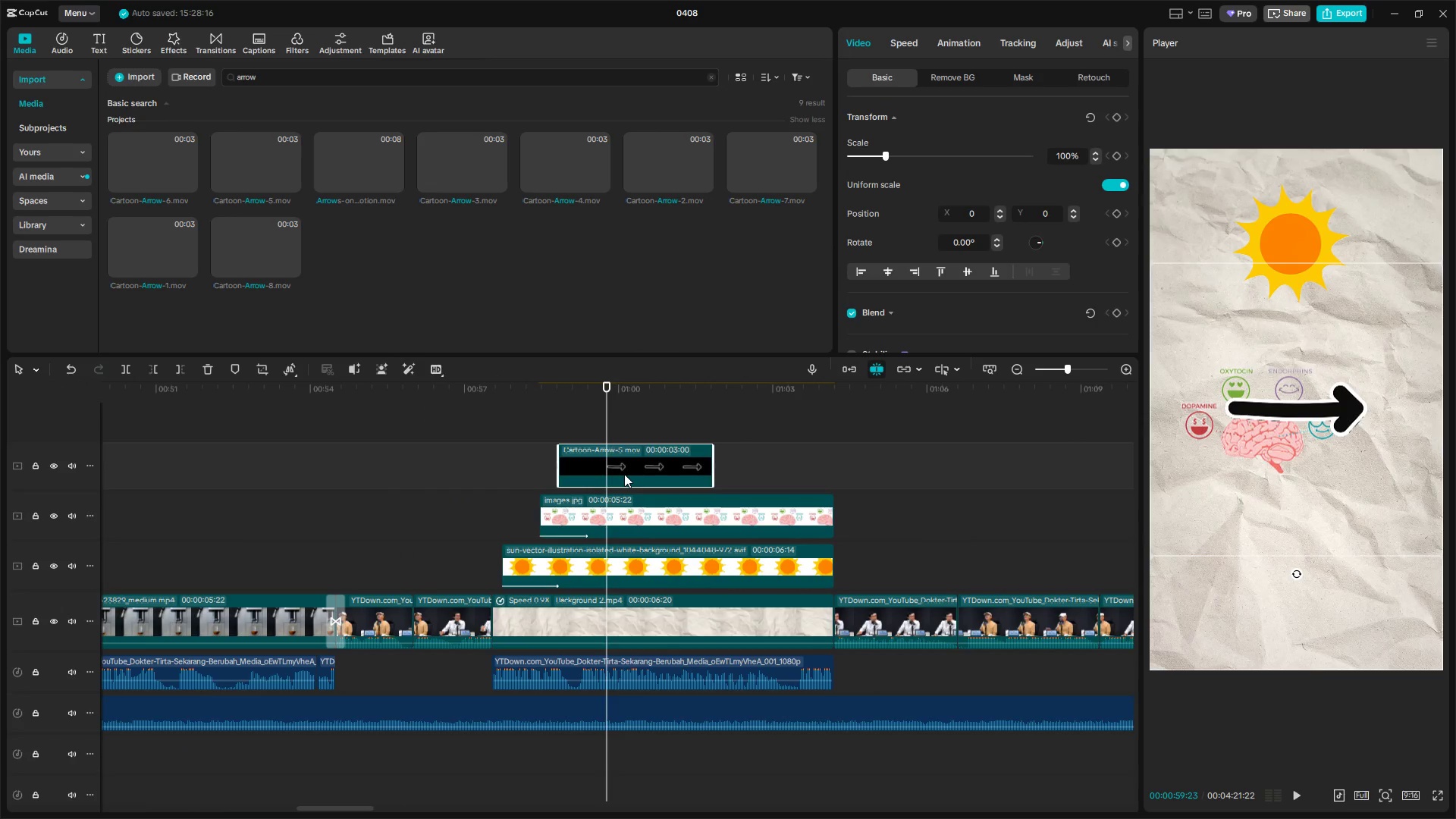 
scroll: coordinate [654, 538], scroll_direction: down, amount: 16.0
 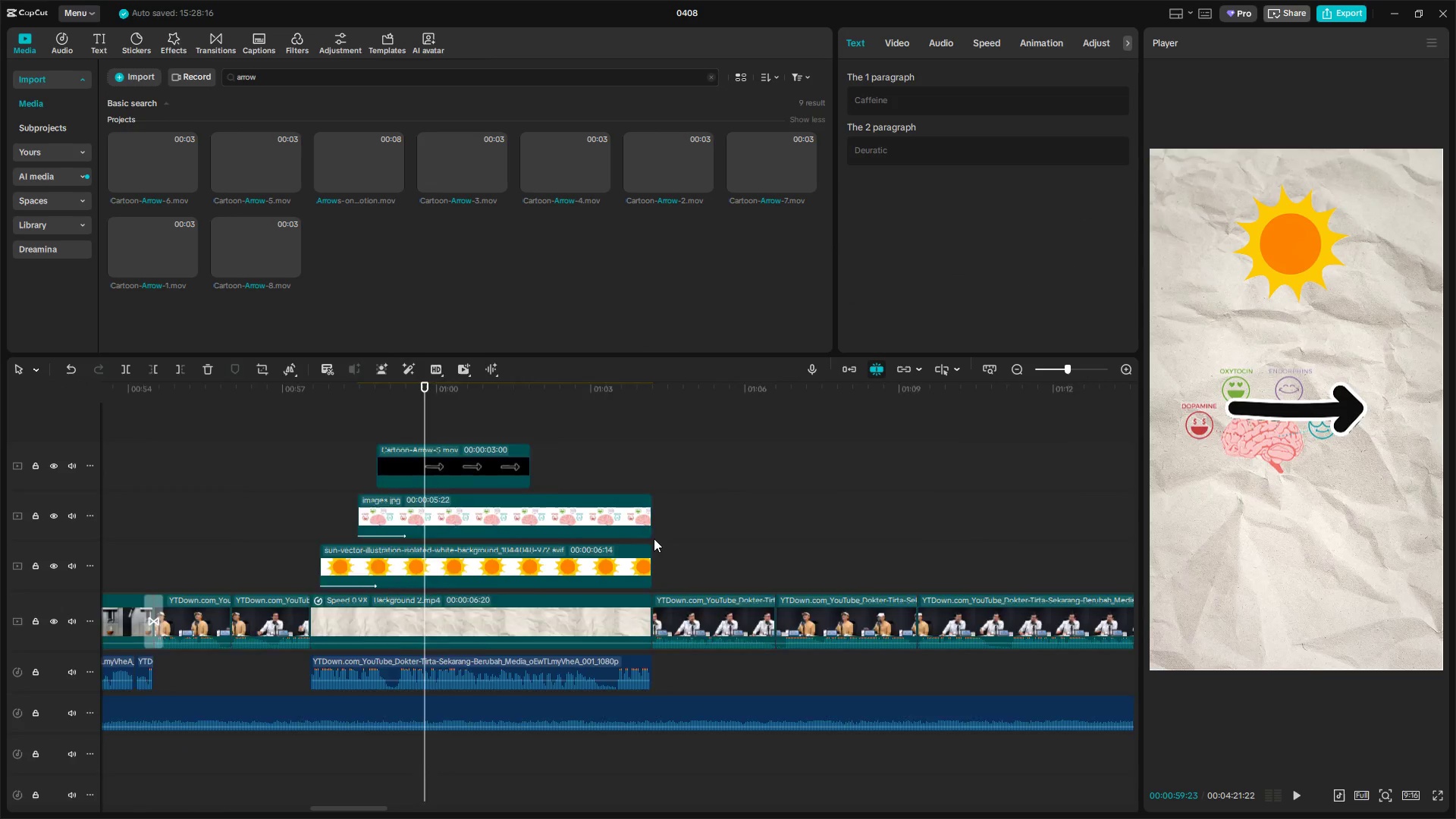 
key(Backspace)
 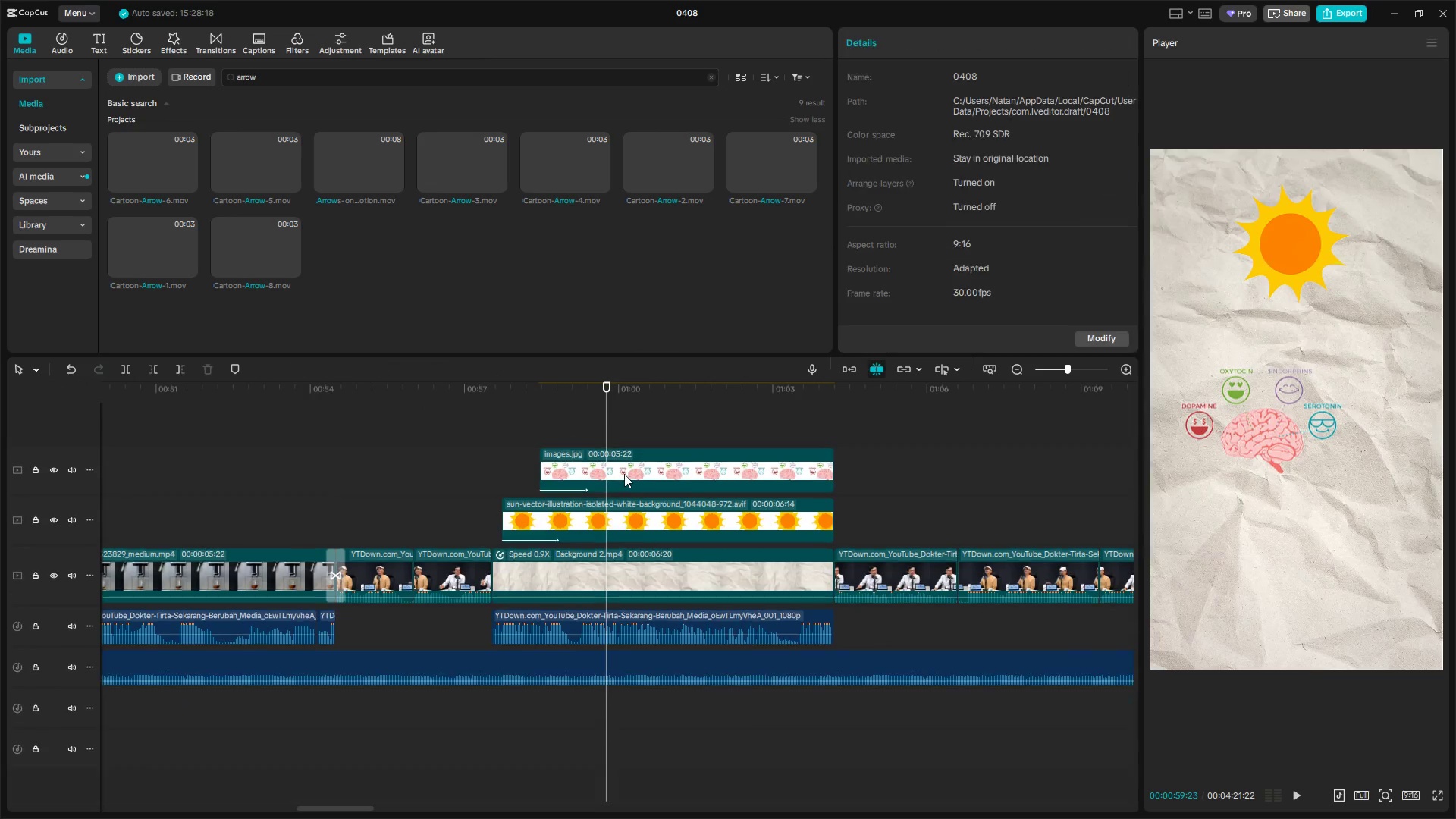 
key(Control+V)
 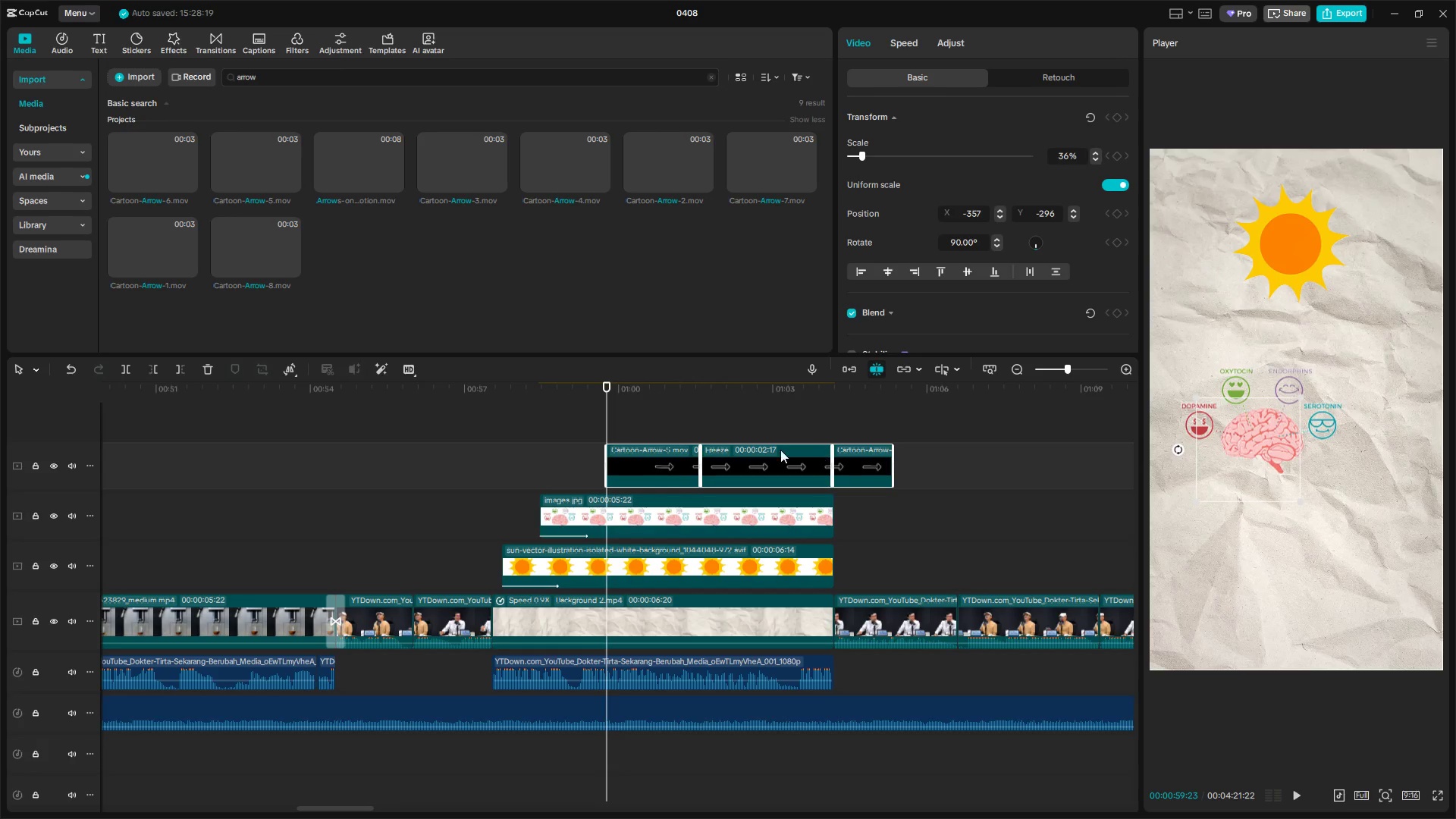 
left_click_drag(start_coordinate=[753, 457], to_coordinate=[697, 461])
 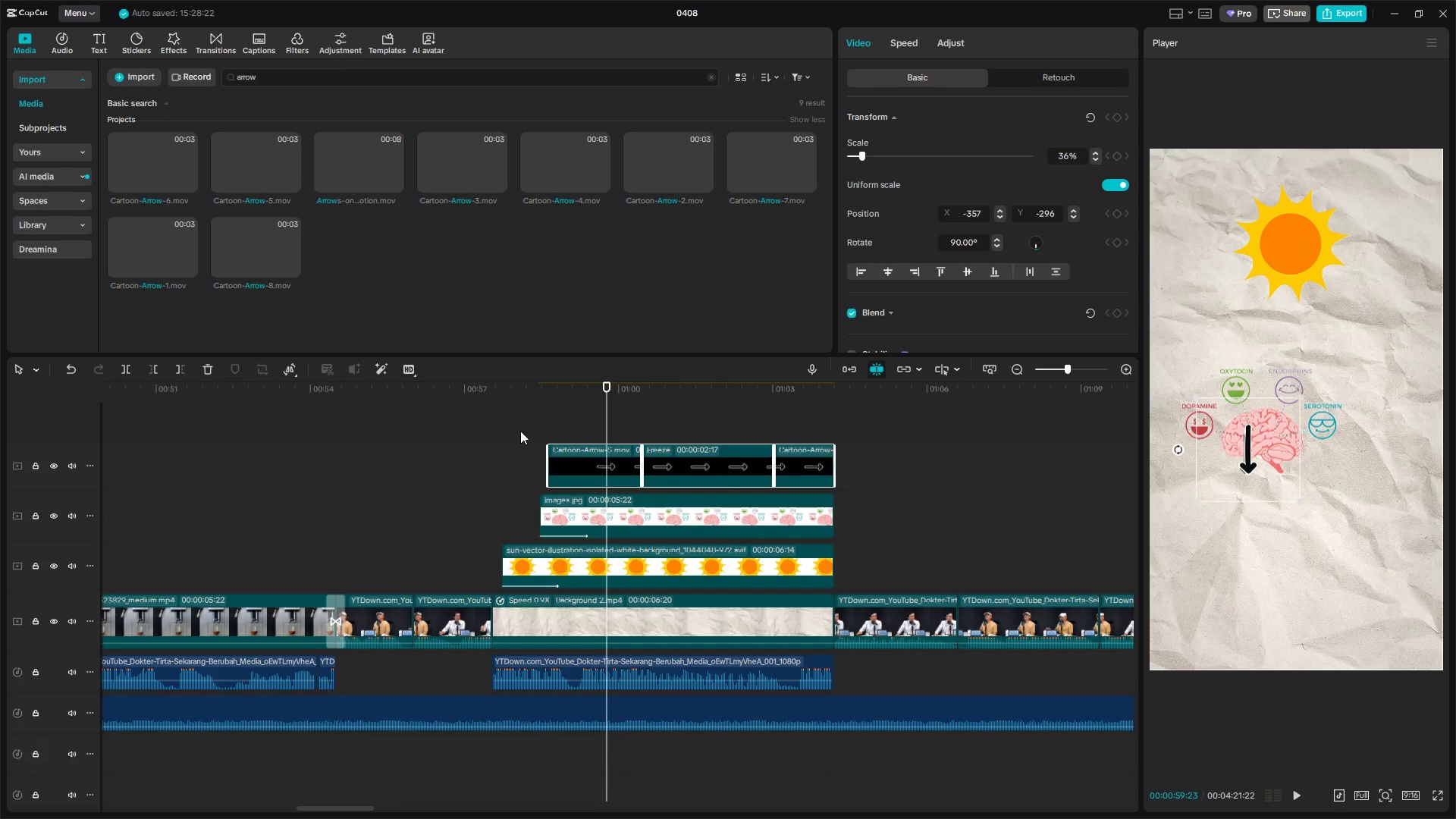 
left_click([526, 428])
 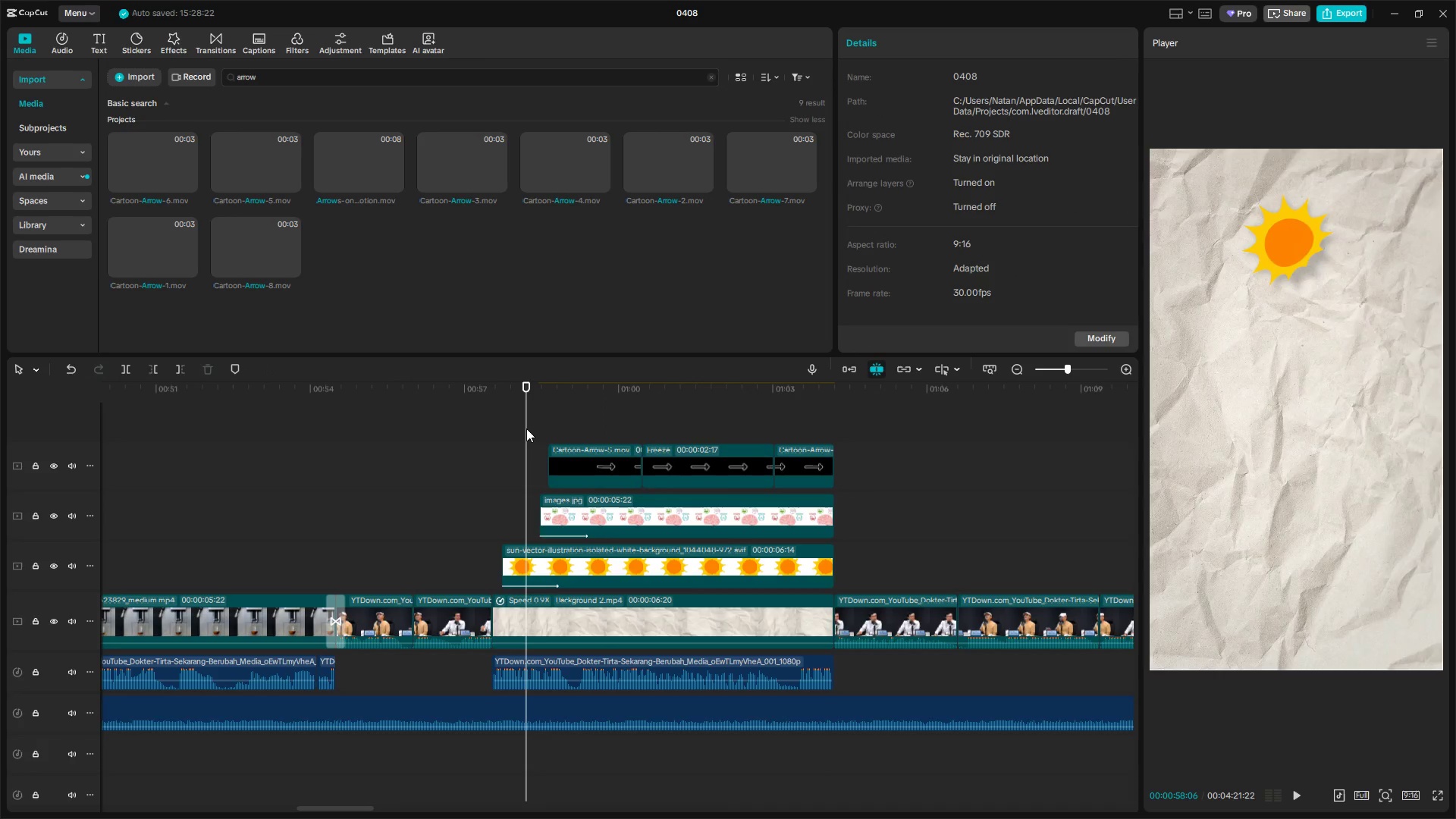 
key(Space)
 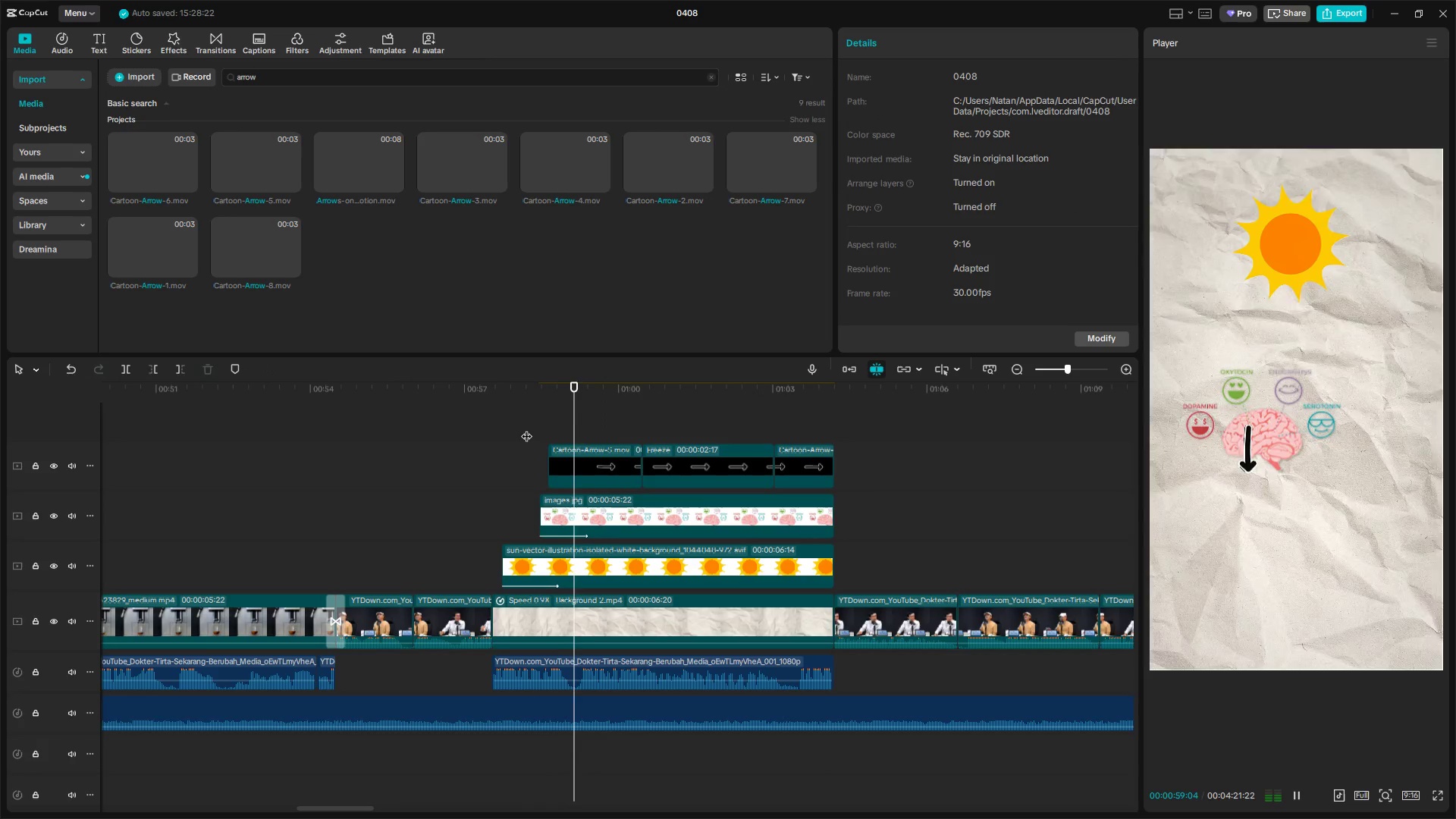 
key(Space)
 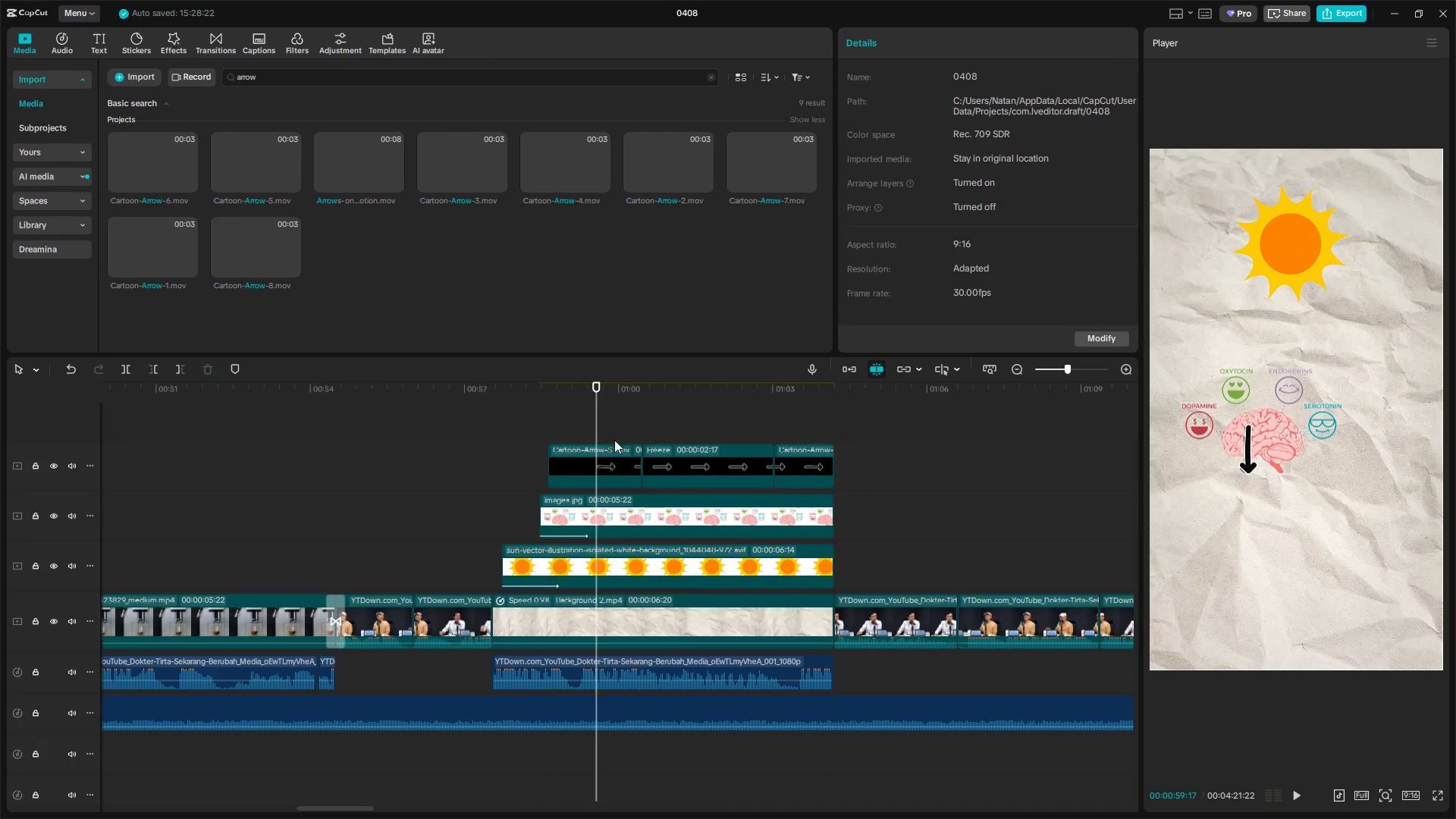 
left_click_drag(start_coordinate=[625, 419], to_coordinate=[813, 467])
 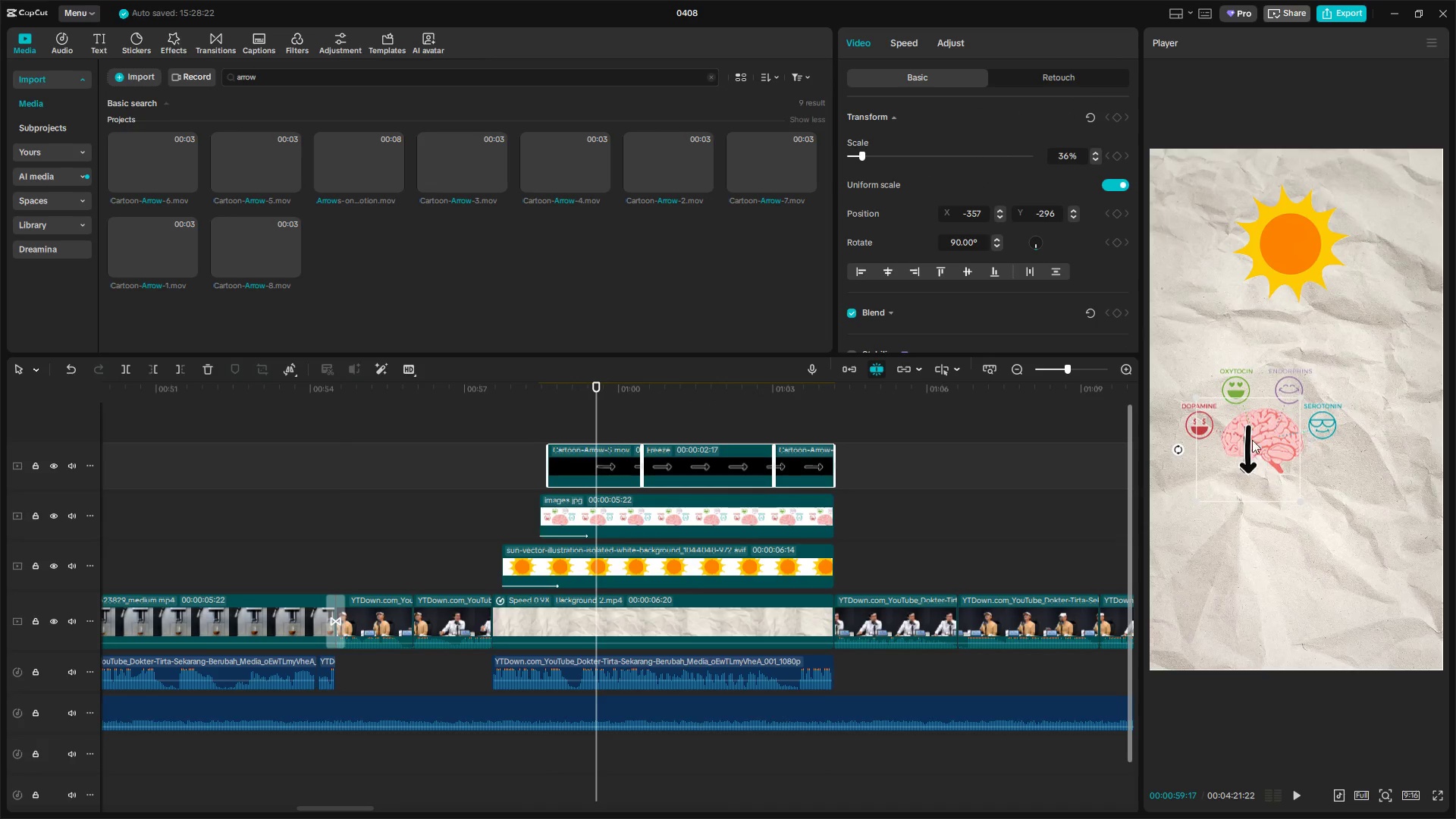 
left_click_drag(start_coordinate=[1242, 447], to_coordinate=[1314, 447])
 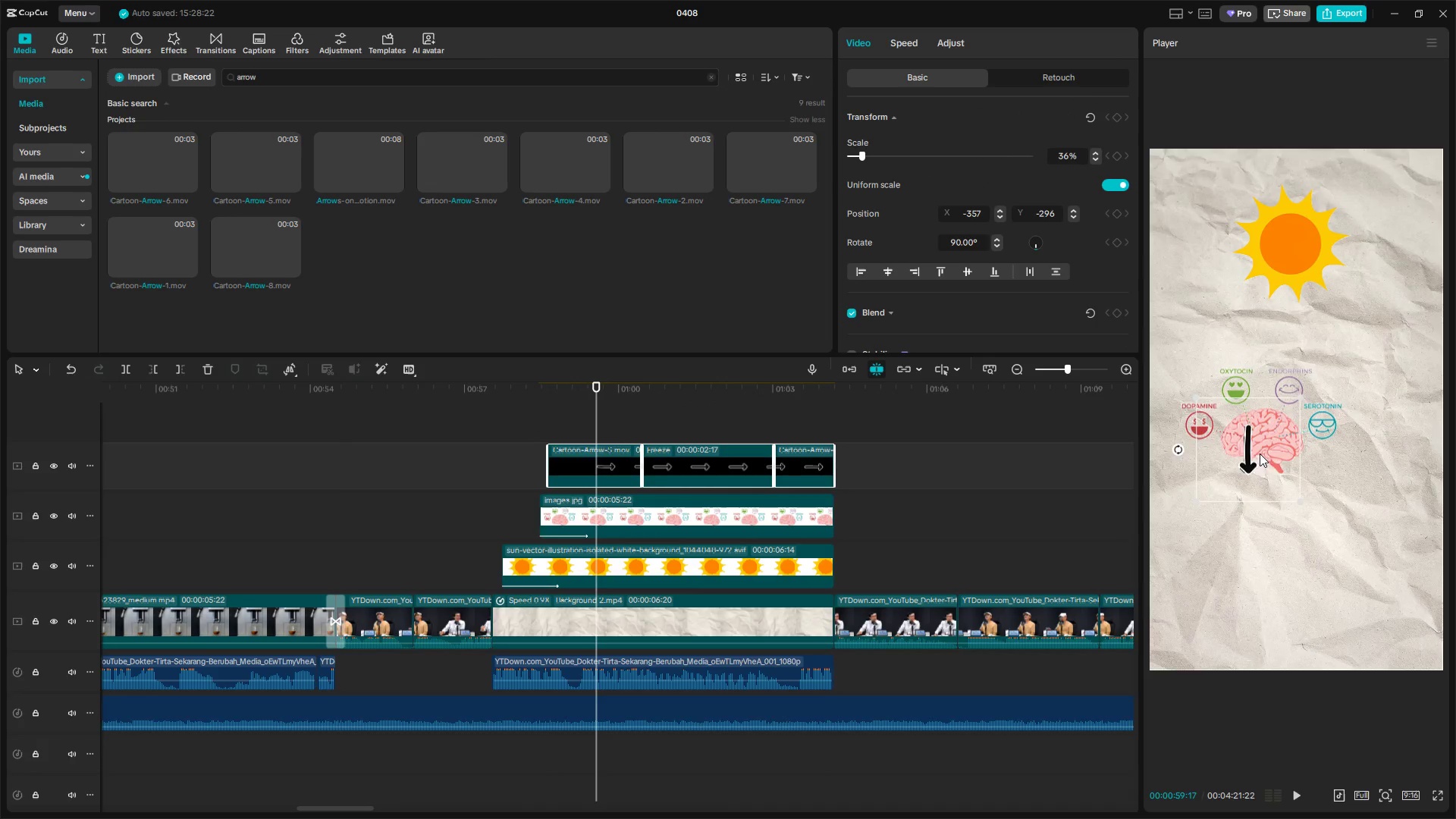 
left_click_drag(start_coordinate=[1252, 453], to_coordinate=[1354, 449])
 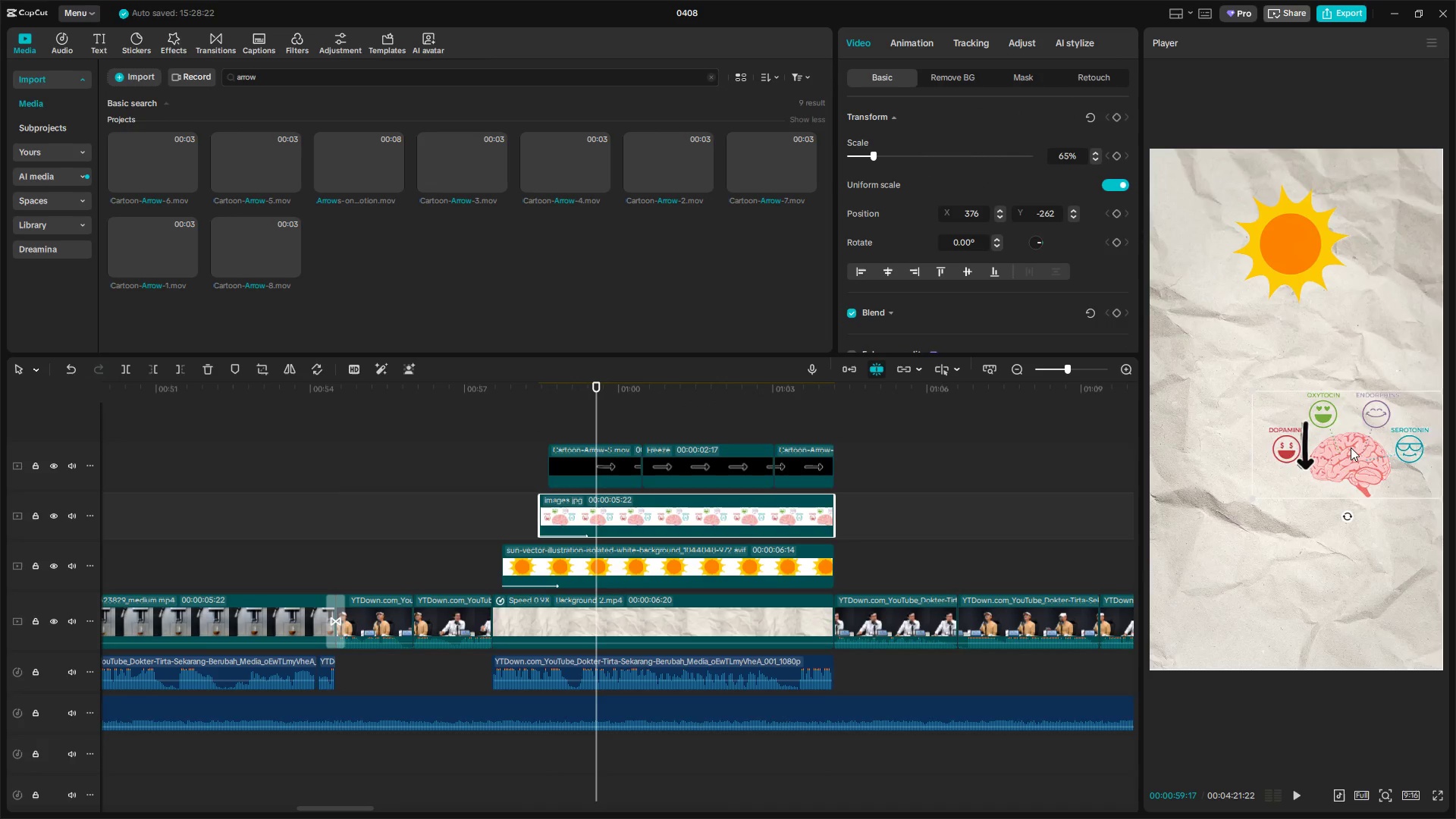 
key(Control+Z)
 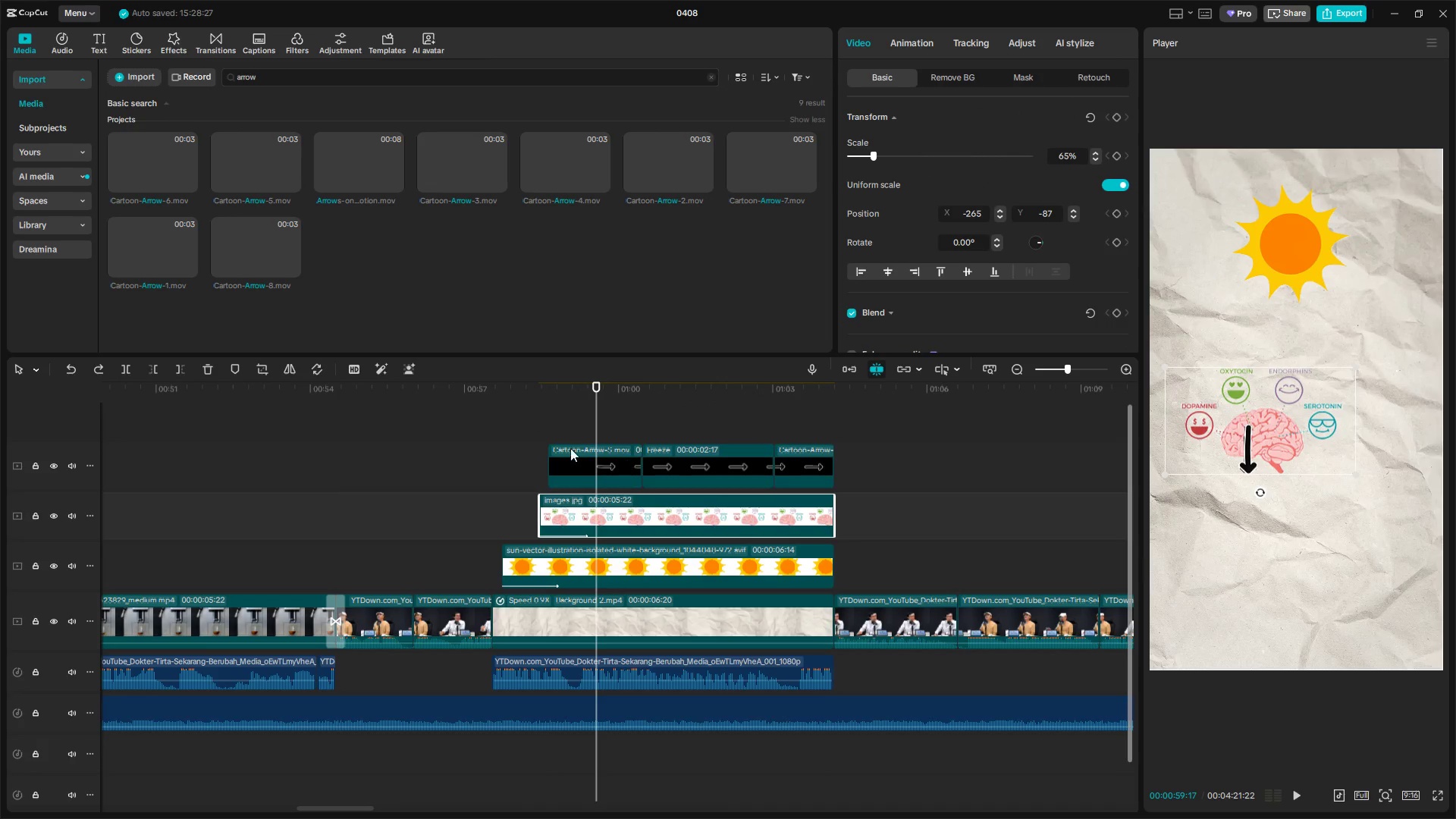 
left_click_drag(start_coordinate=[584, 423], to_coordinate=[805, 463])
 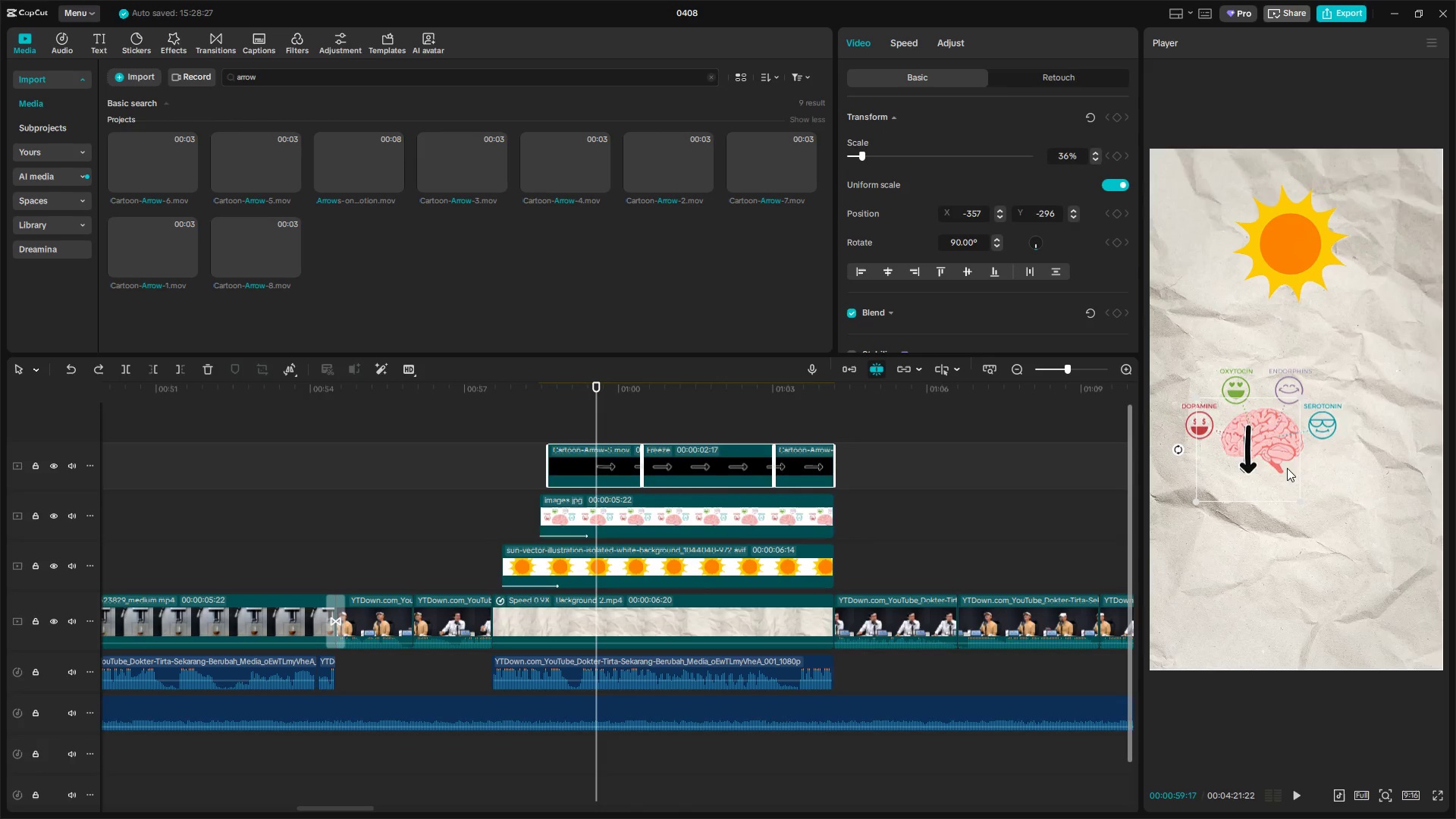 
left_click_drag(start_coordinate=[1247, 456], to_coordinate=[1370, 438])
 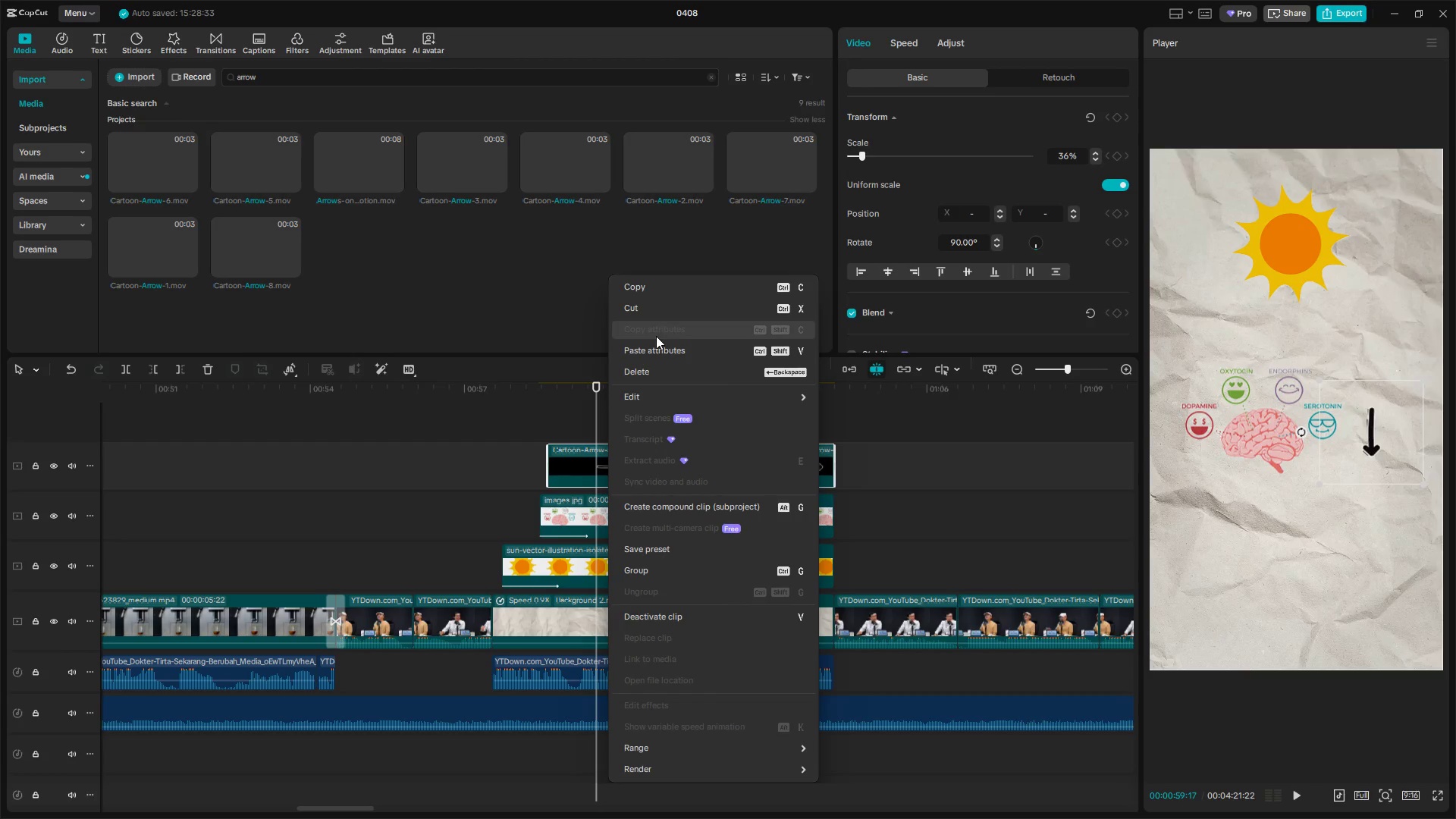 
double_click([601, 432])
 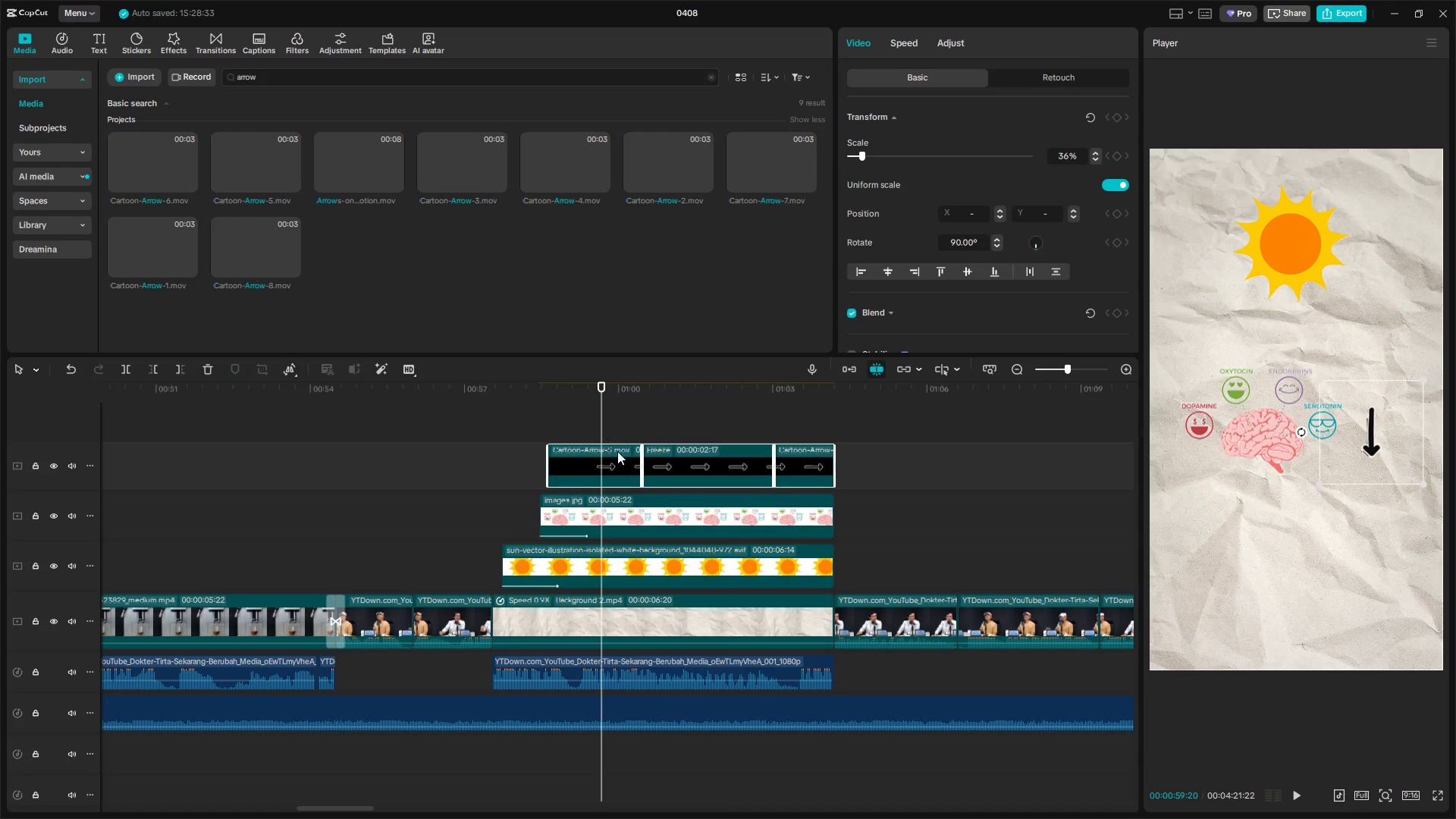 
triple_click([617, 451])
 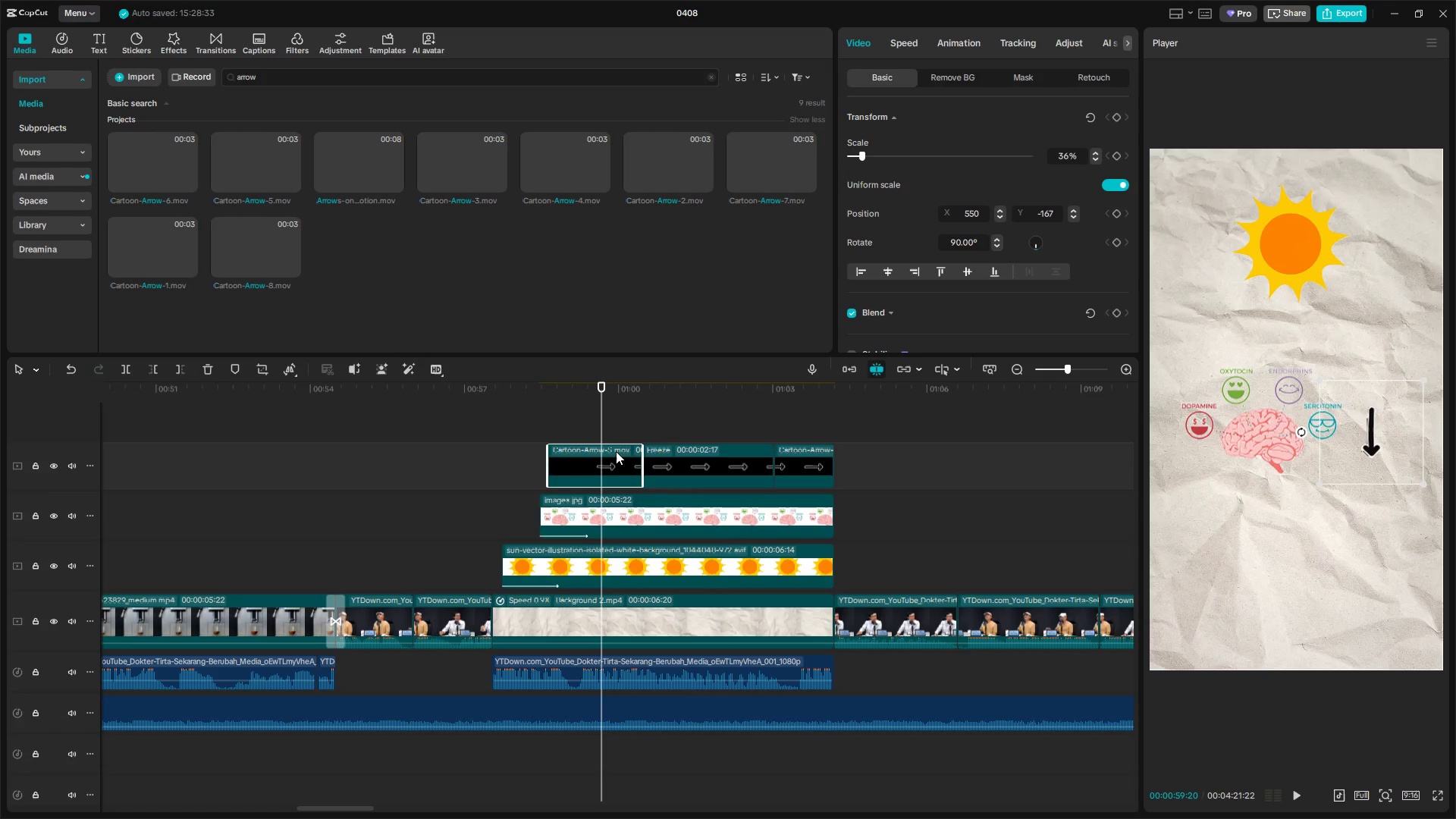 
right_click([616, 451])
 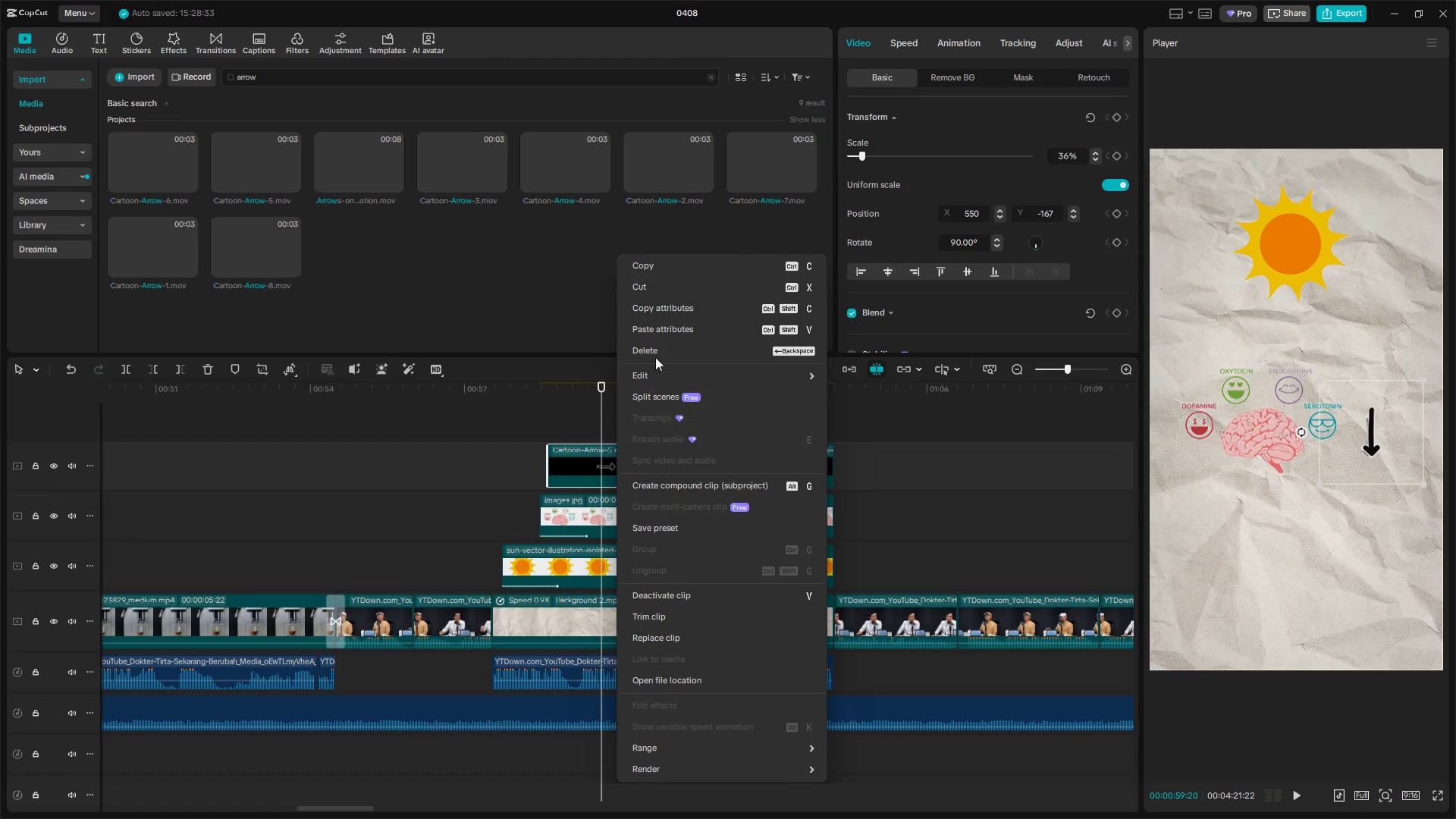 
left_click([659, 309])
 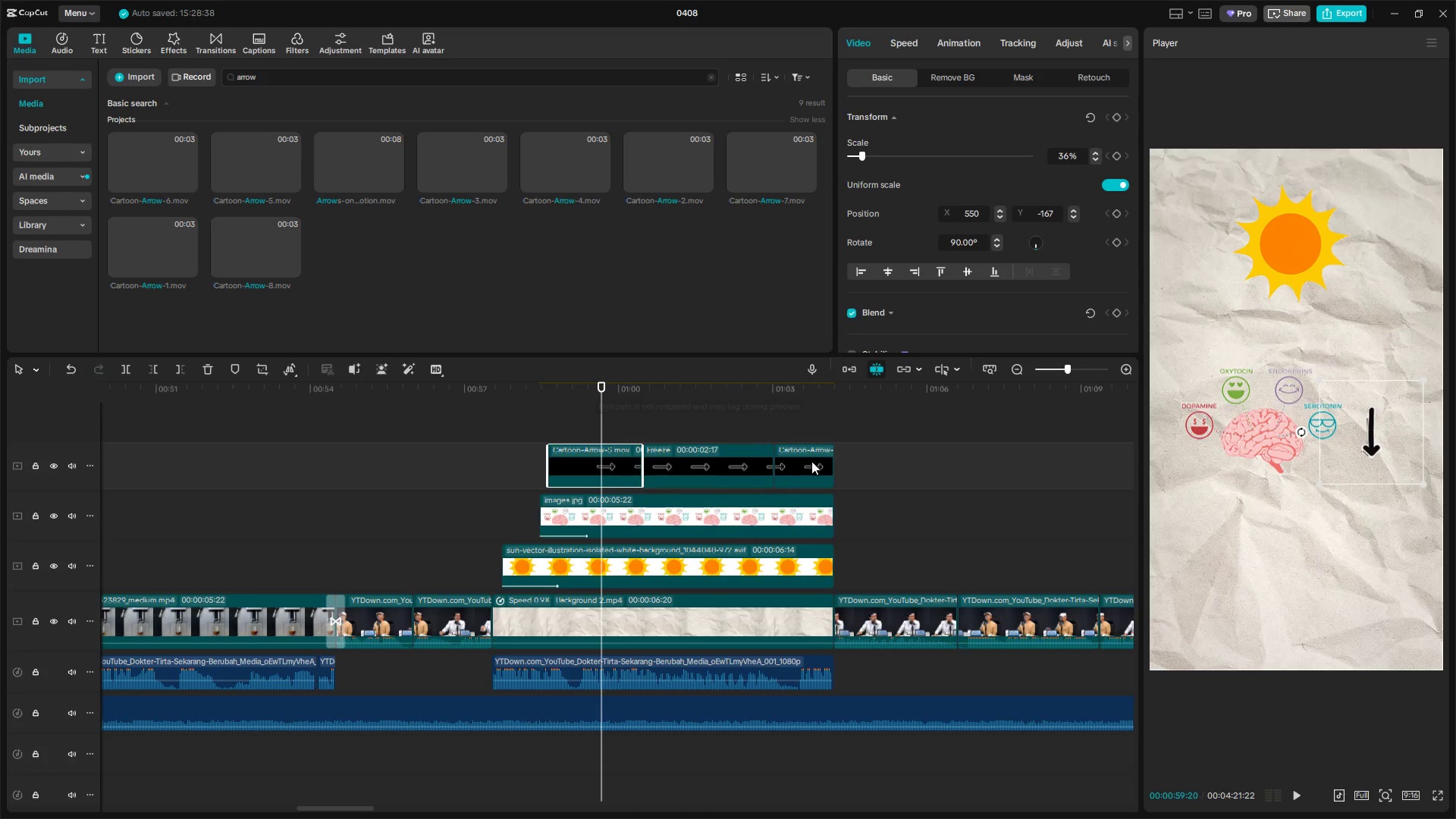 
left_click_drag(start_coordinate=[947, 475], to_coordinate=[701, 450])
 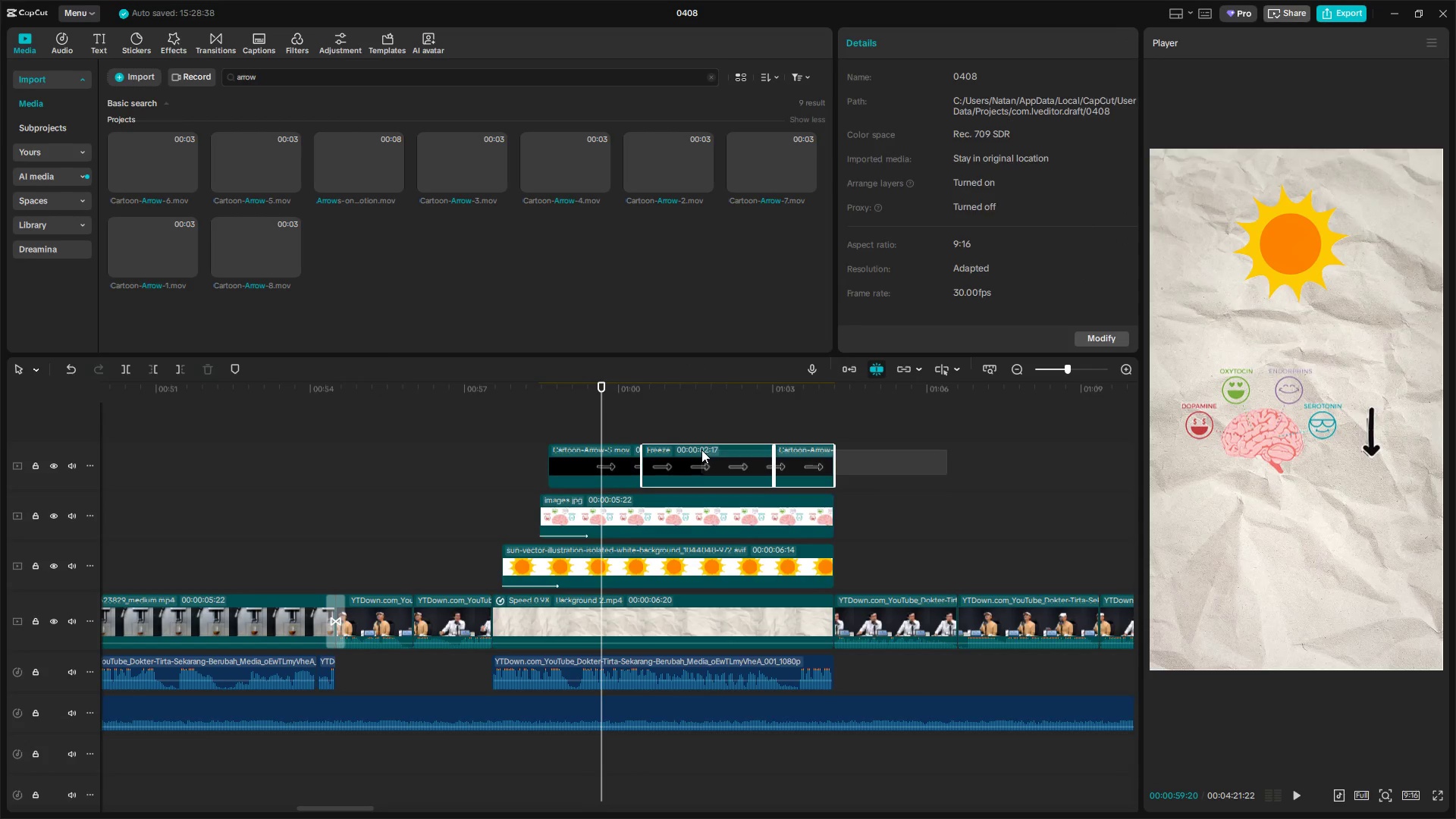 
right_click([718, 453])
 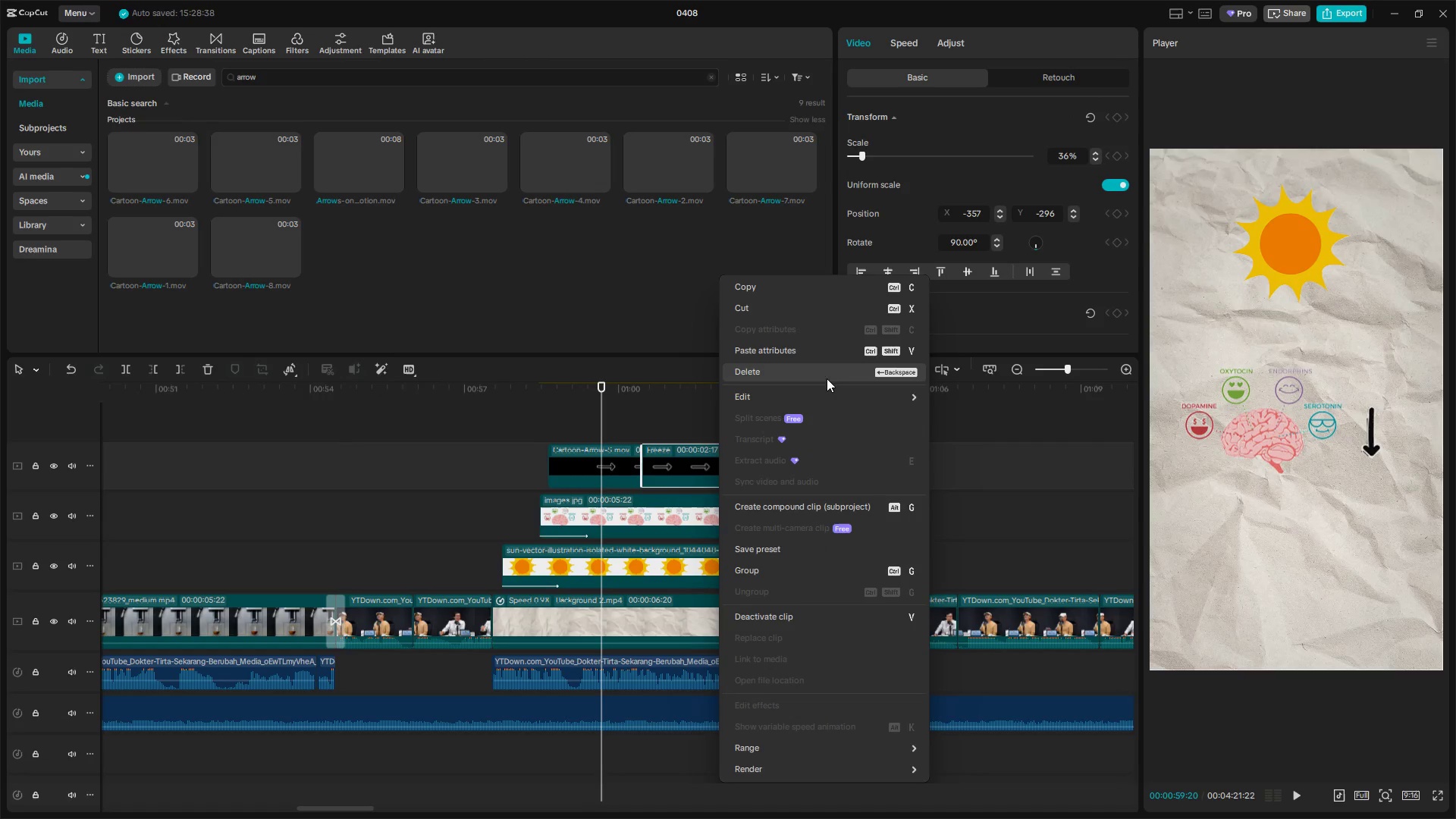 
left_click([815, 353])
 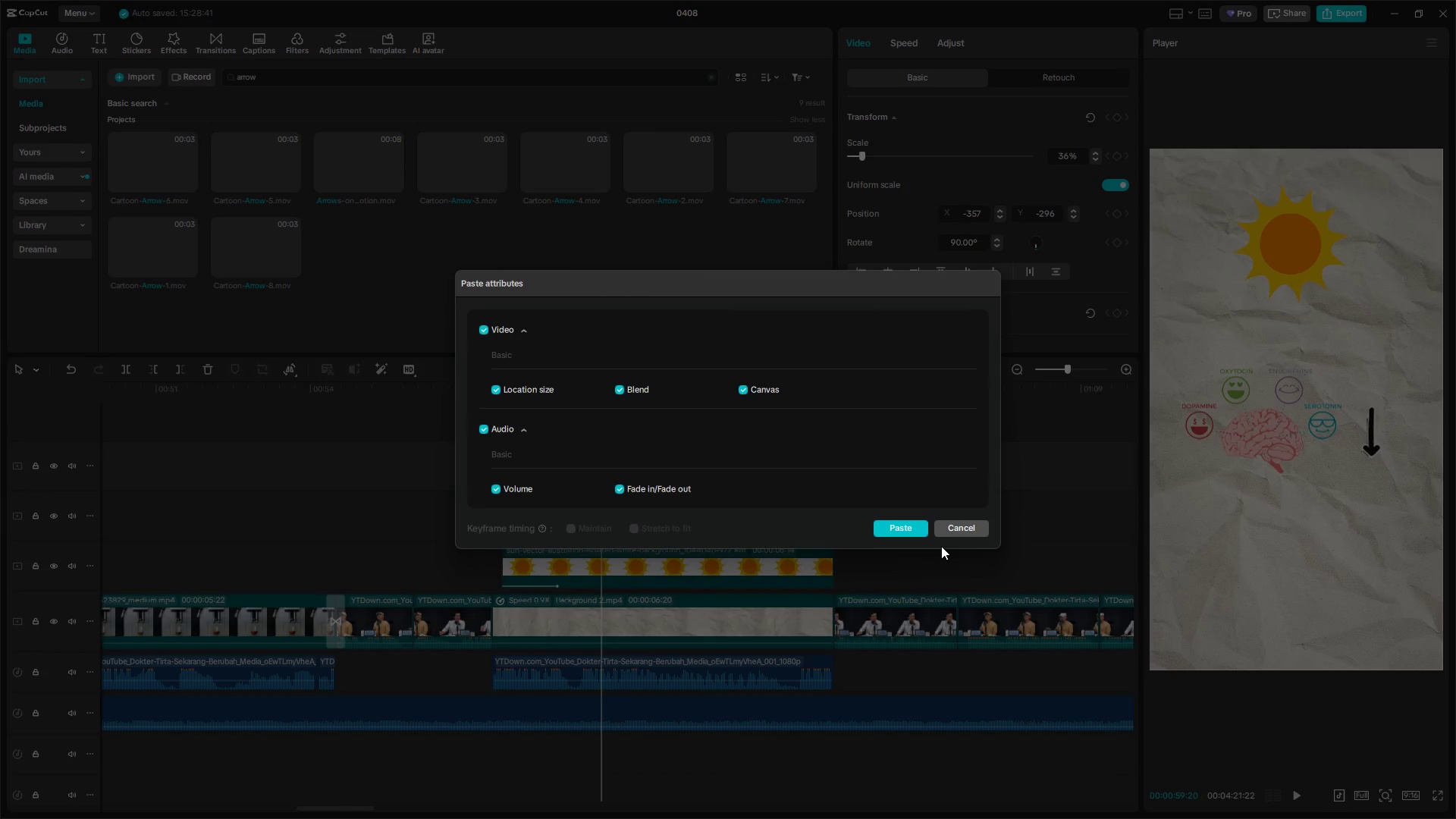 
left_click([908, 528])
 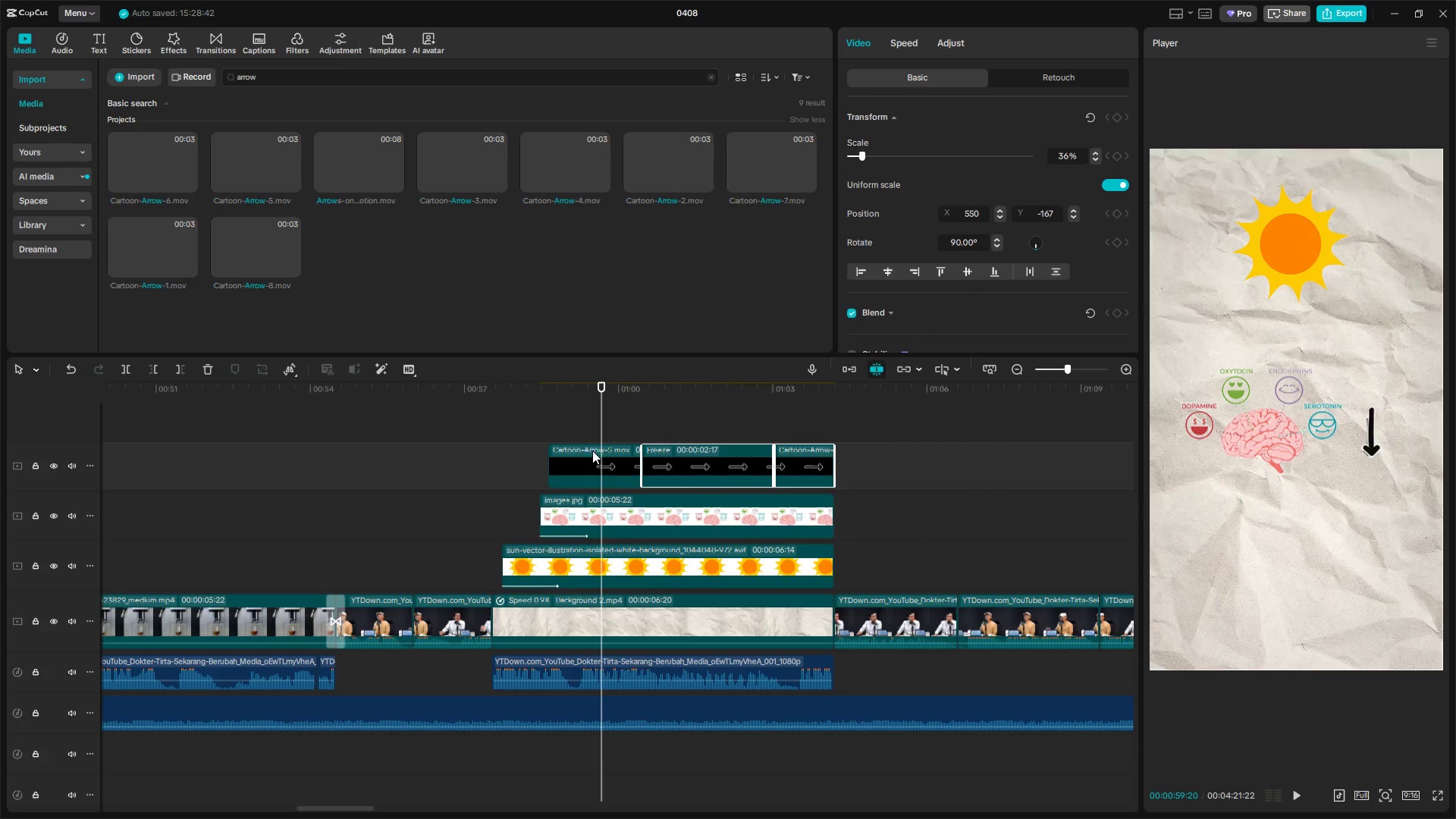 
left_click([550, 429])
 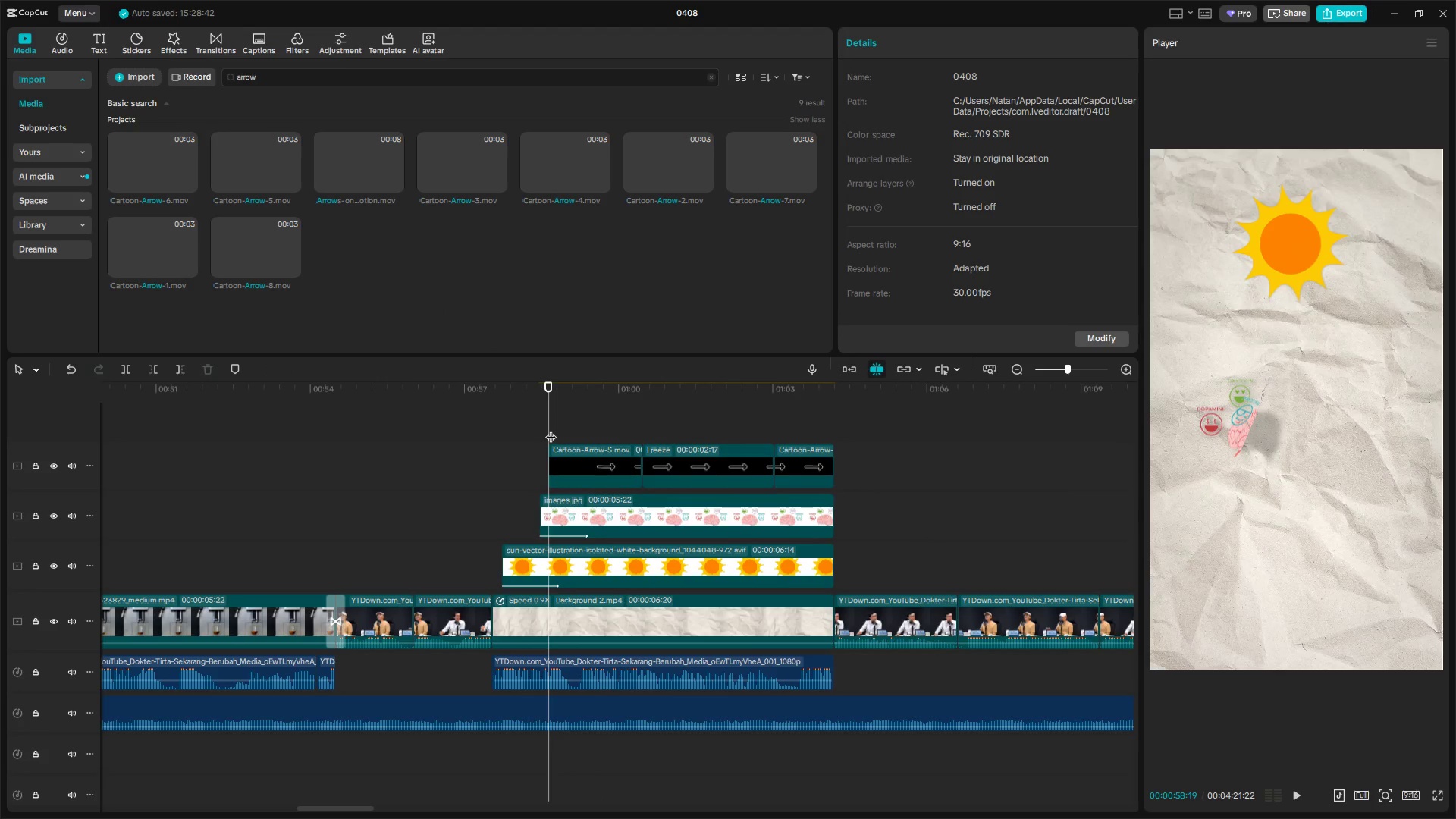 
key(Space)
 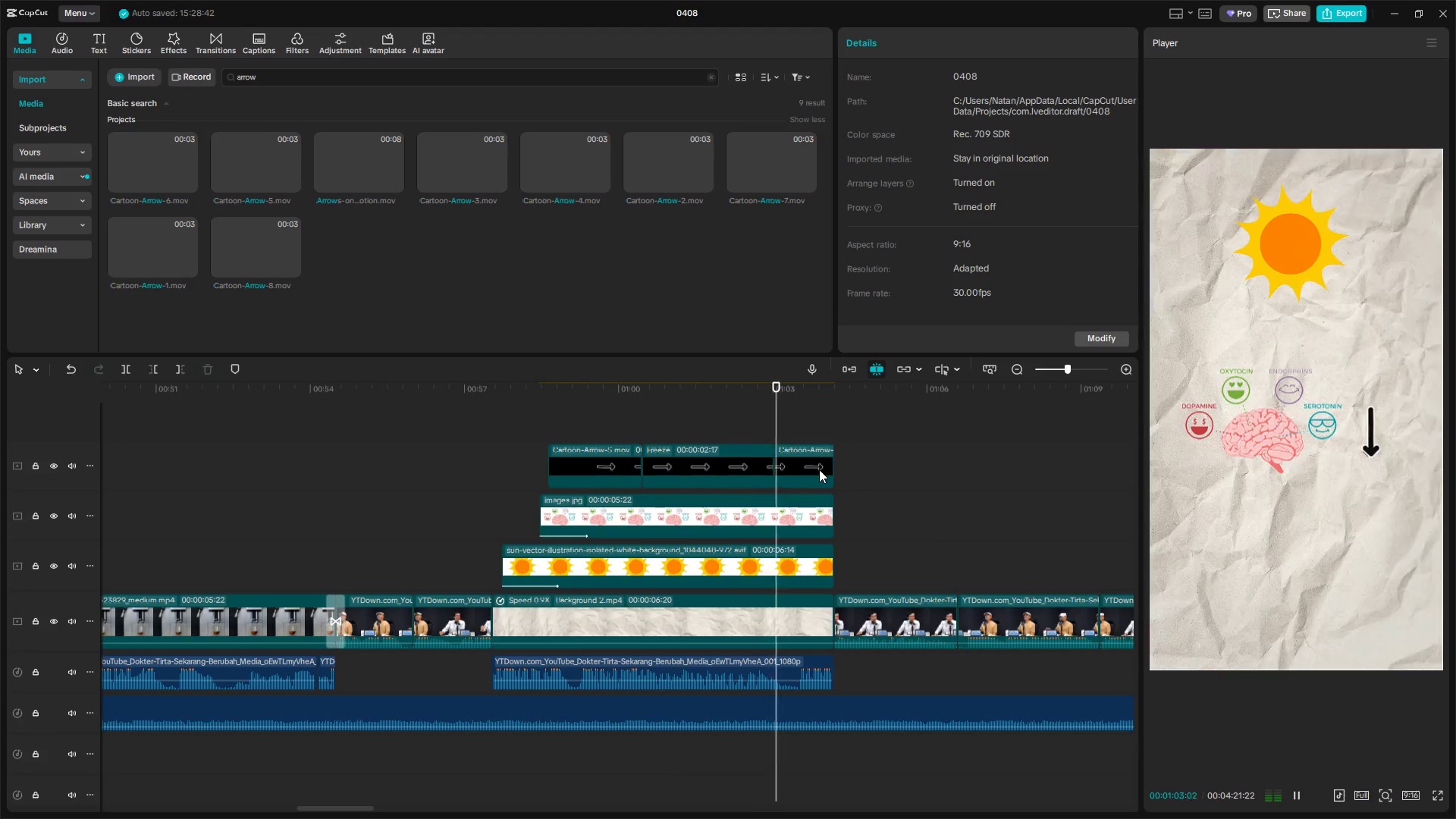 
wait(6.03)
 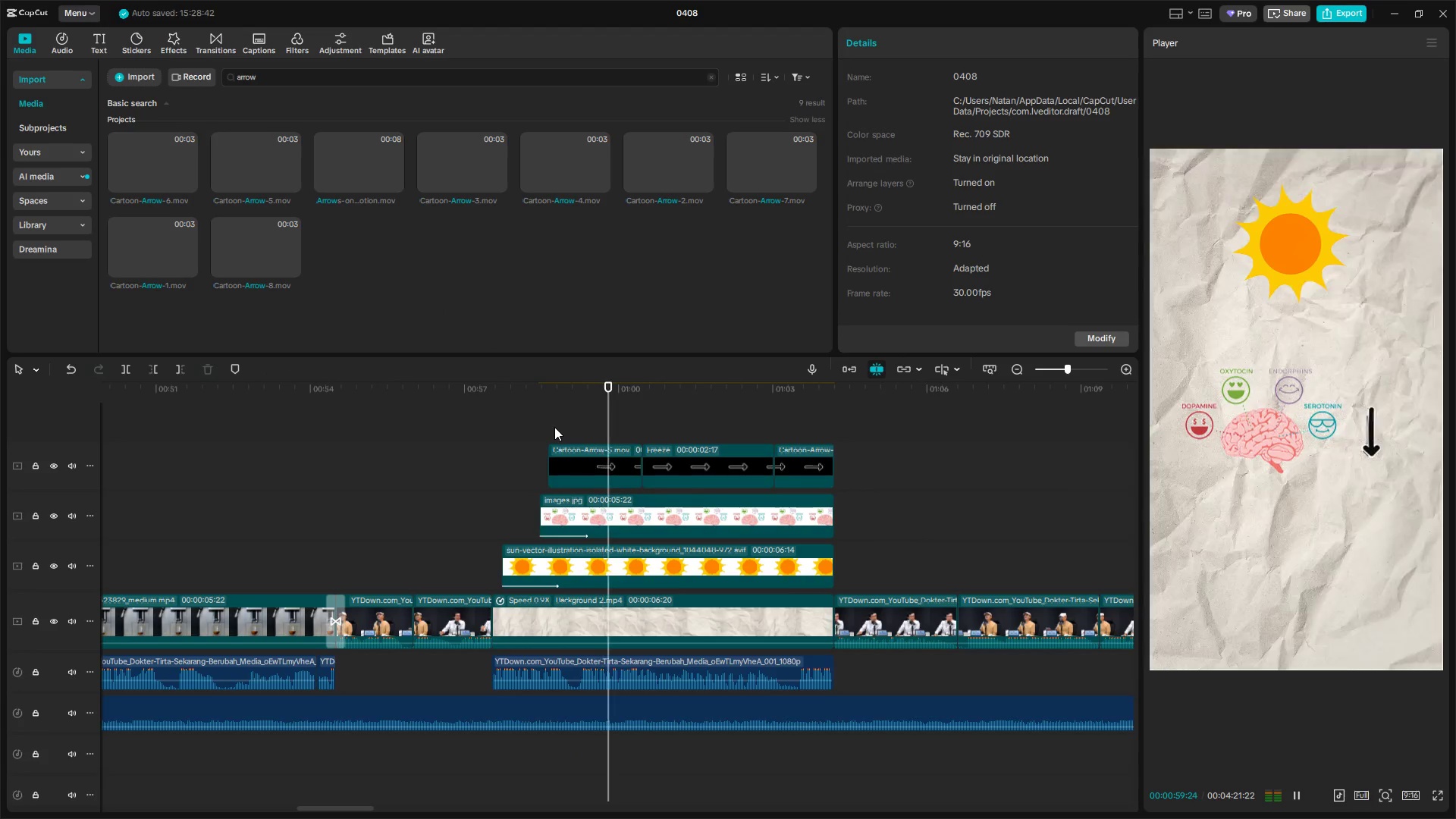 
key(Space)
 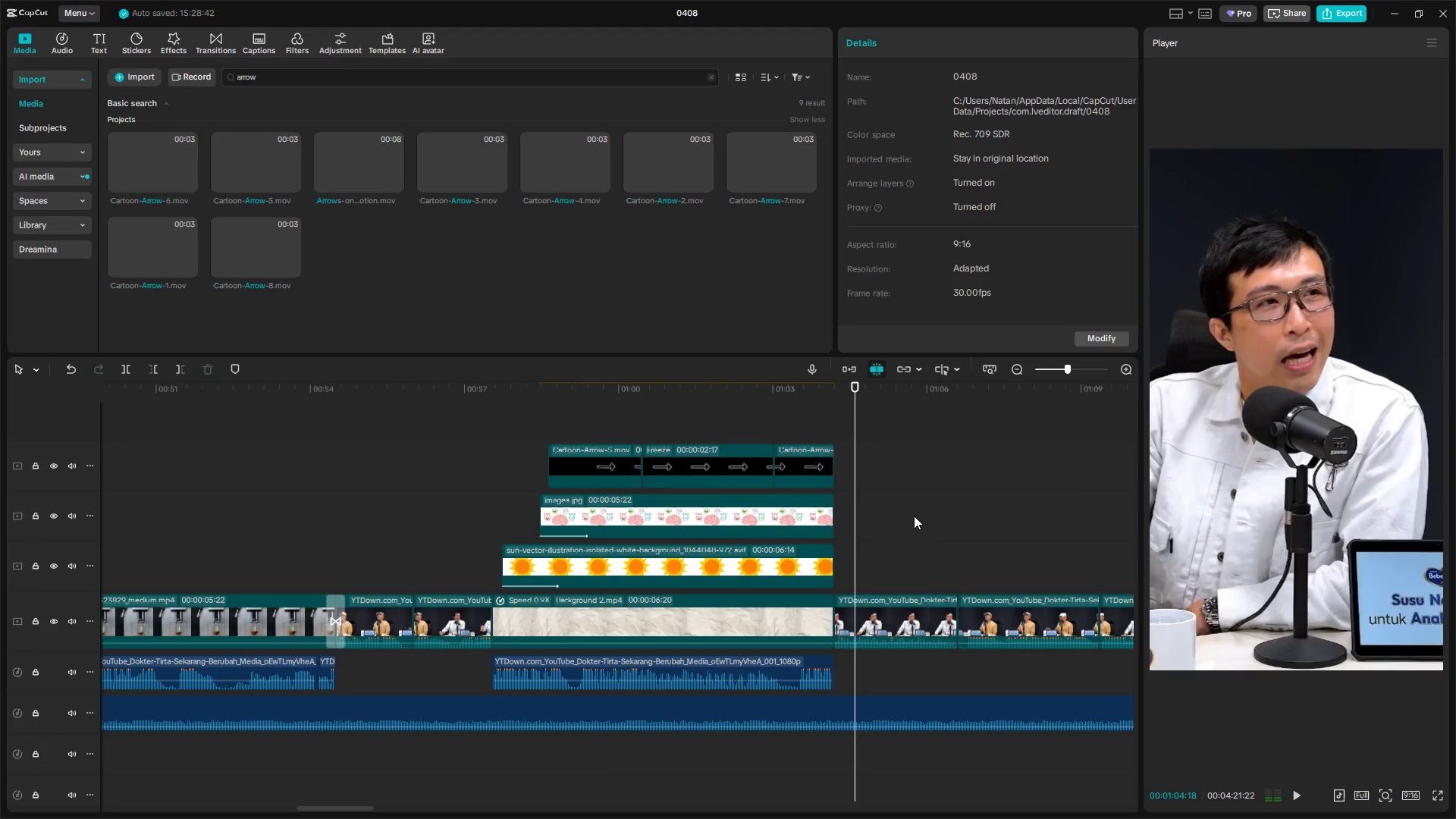 
left_click_drag(start_coordinate=[886, 514], to_coordinate=[783, 560])
 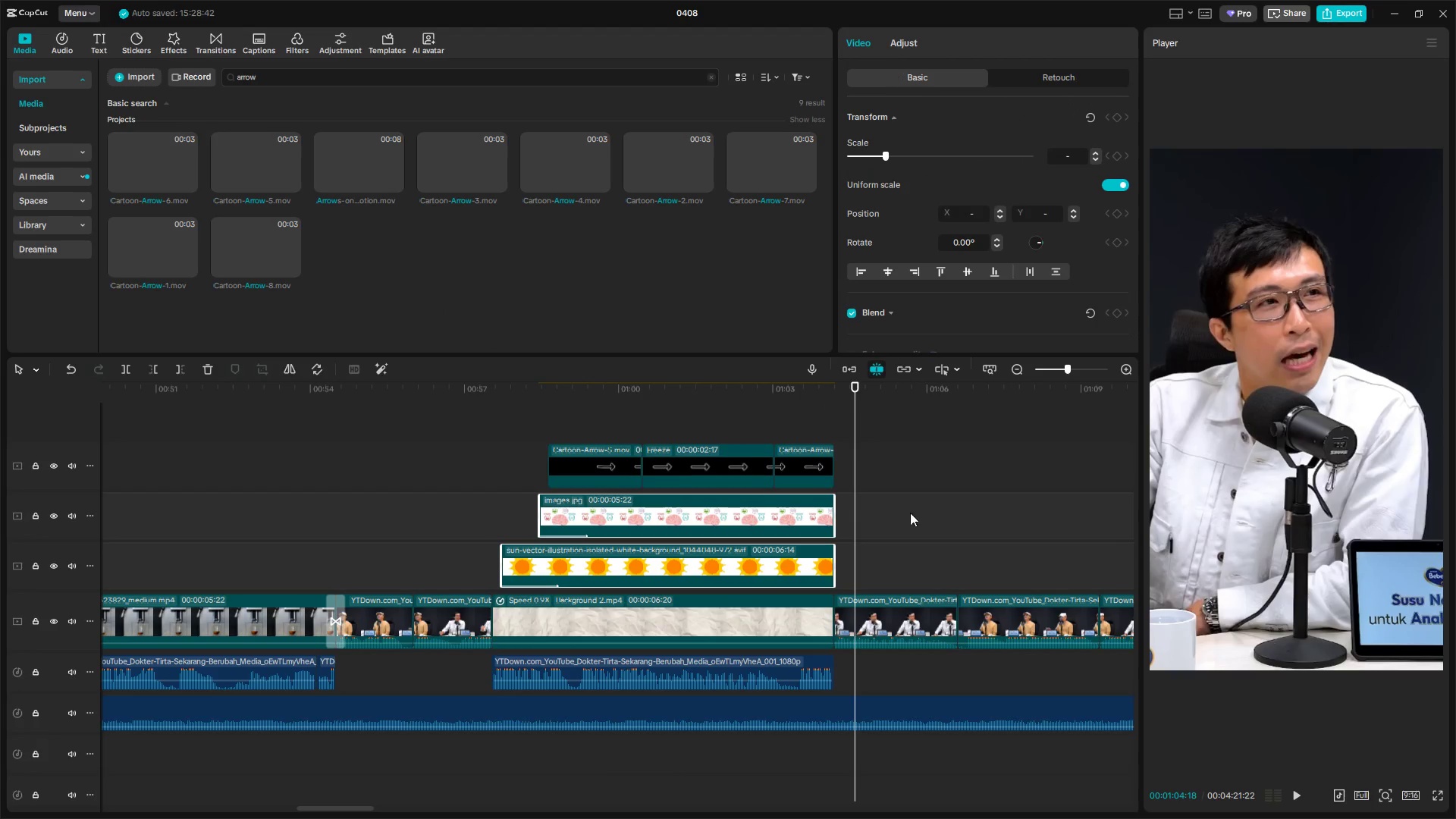 
left_click([892, 522])
 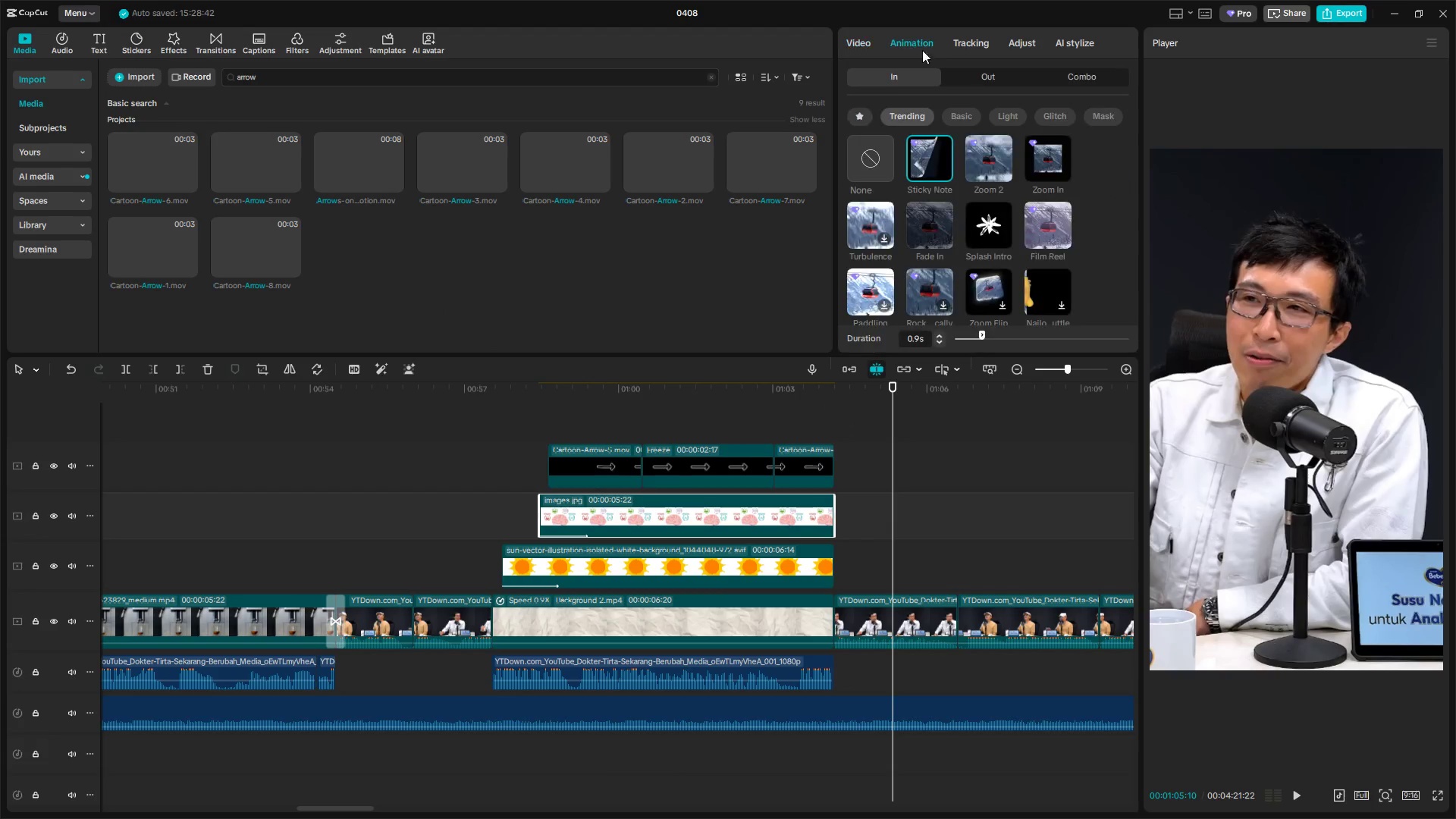 
left_click([986, 74])
 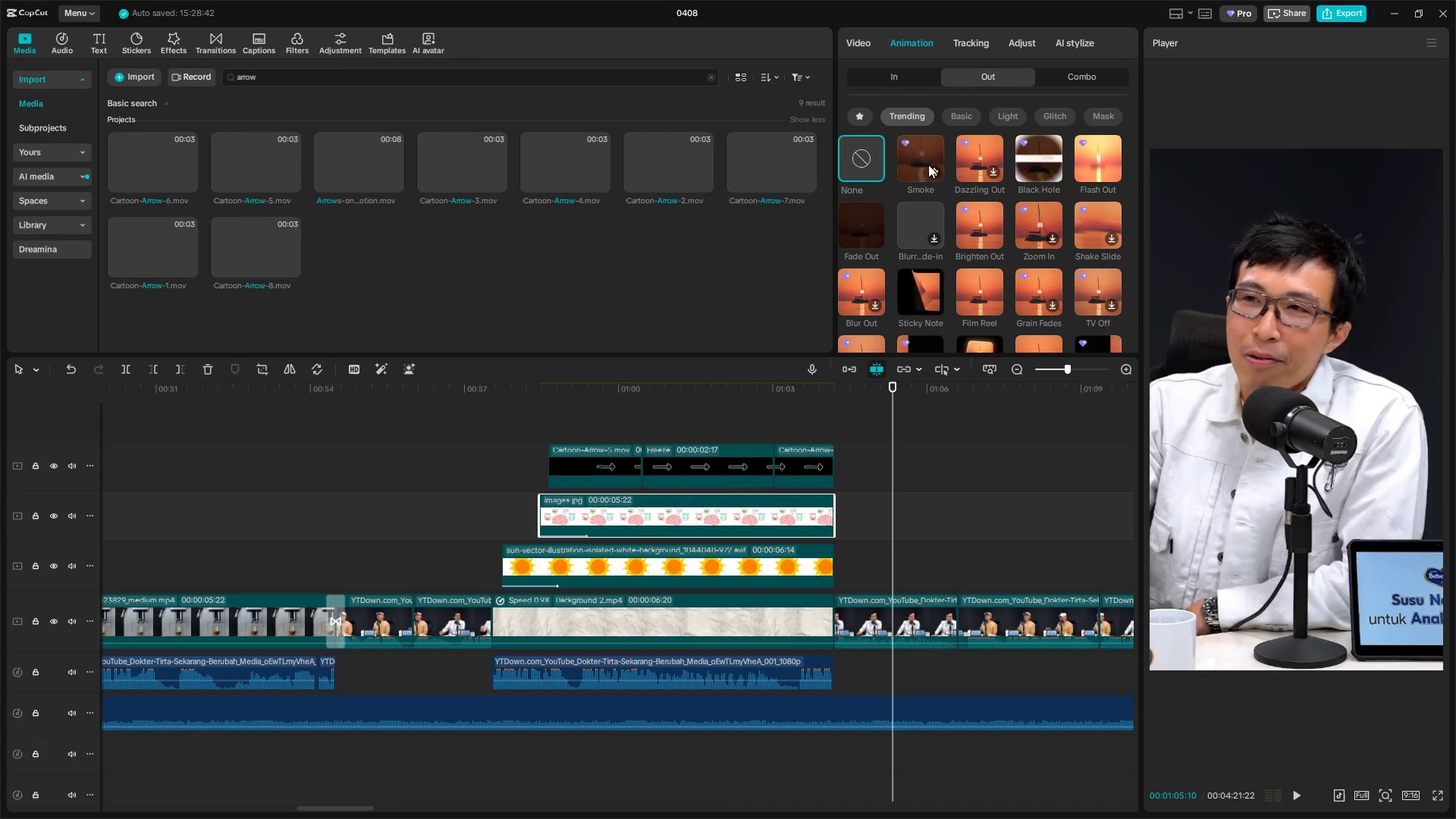 
left_click([861, 215])
 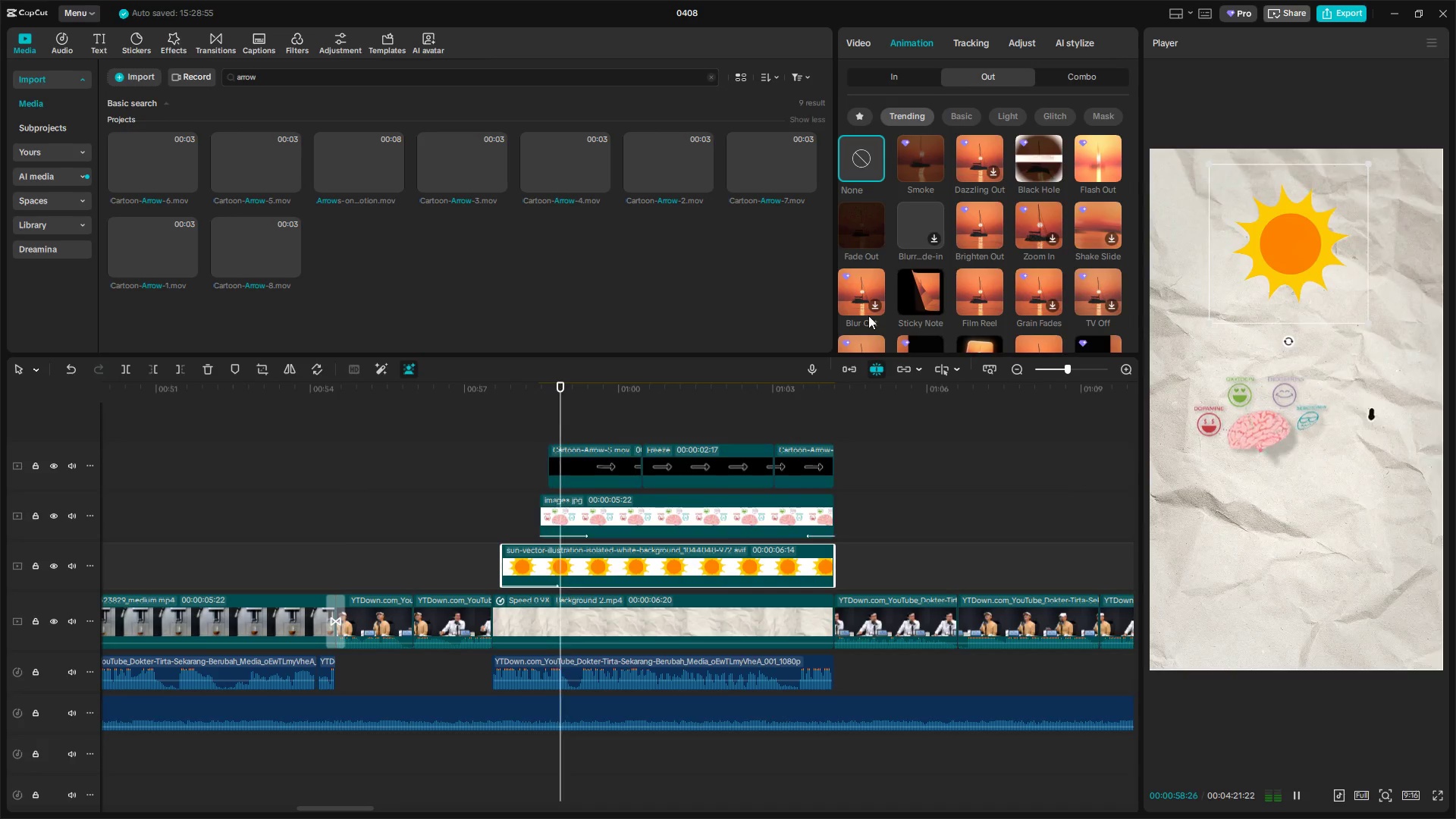 
left_click([856, 223])
 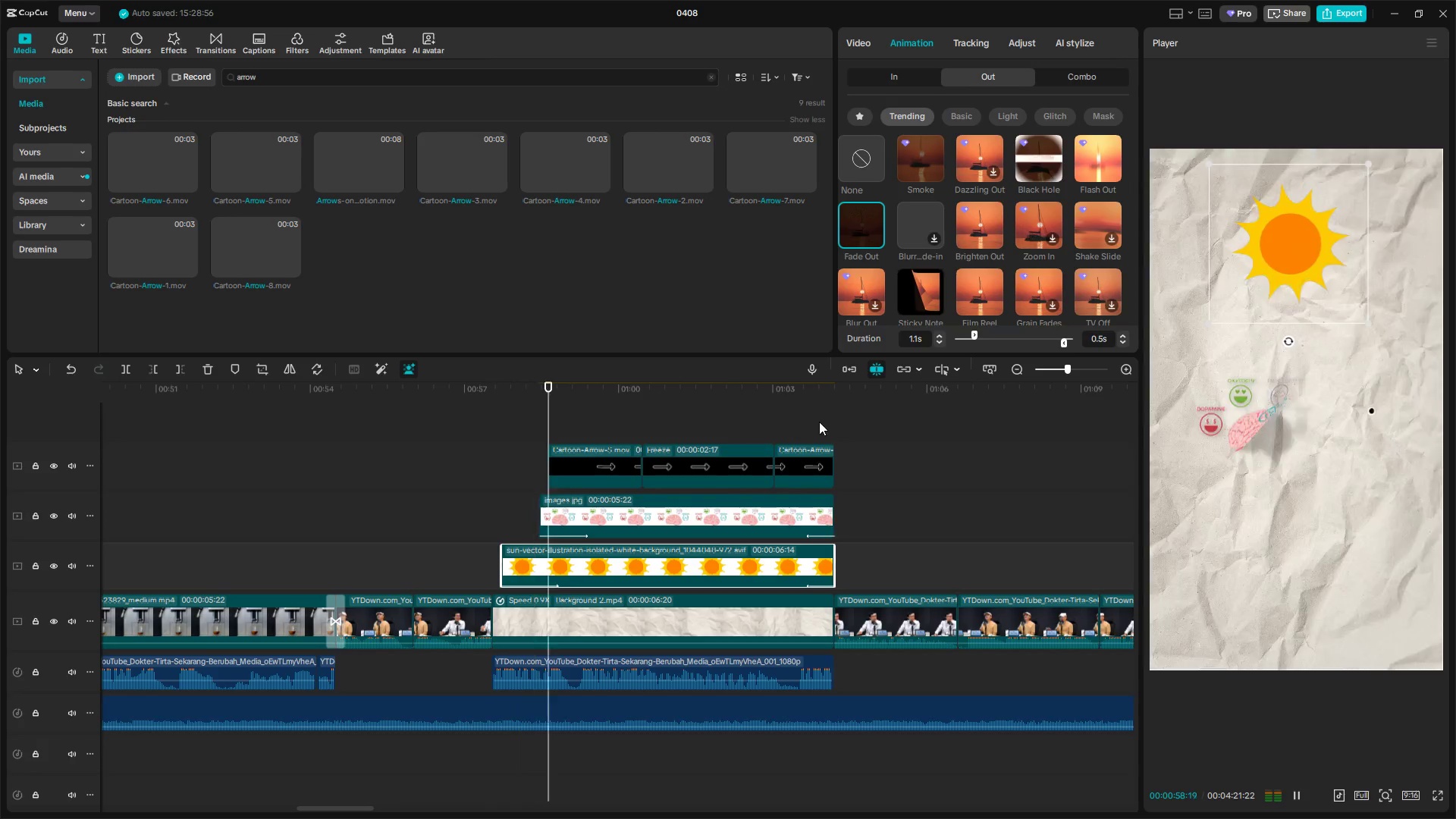 
key(Space)
 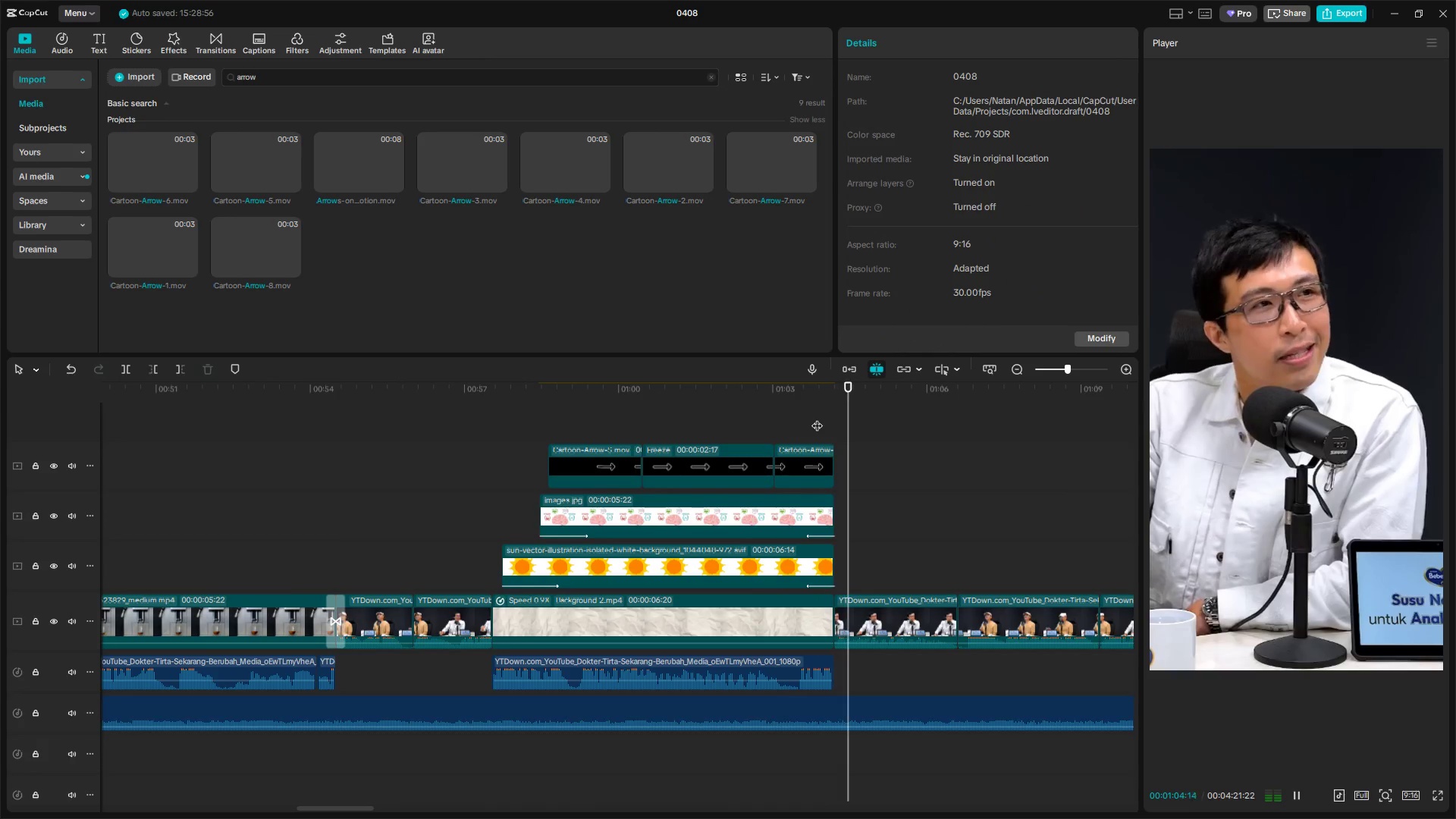 
key(Space)
 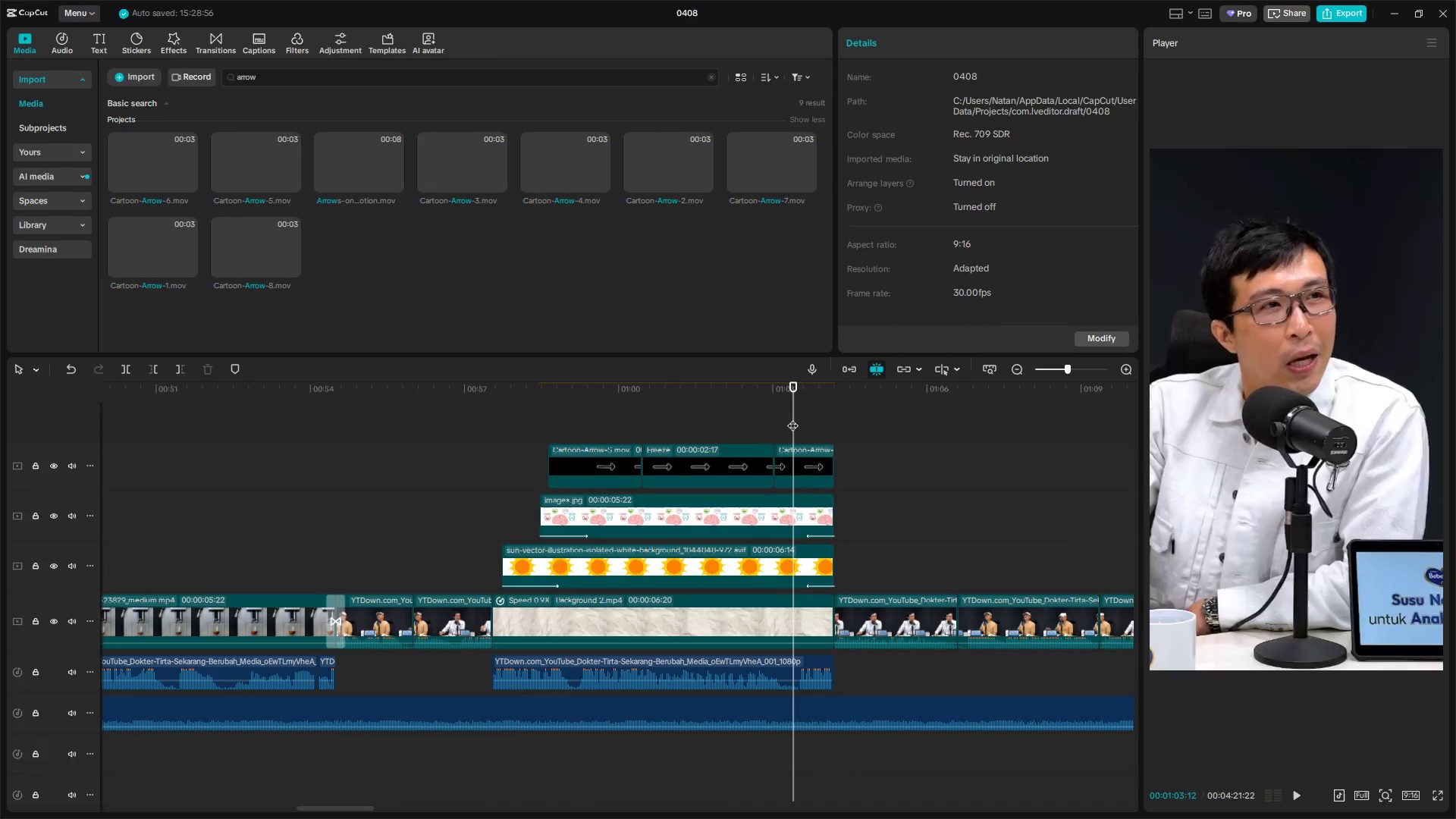 
key(Space)
 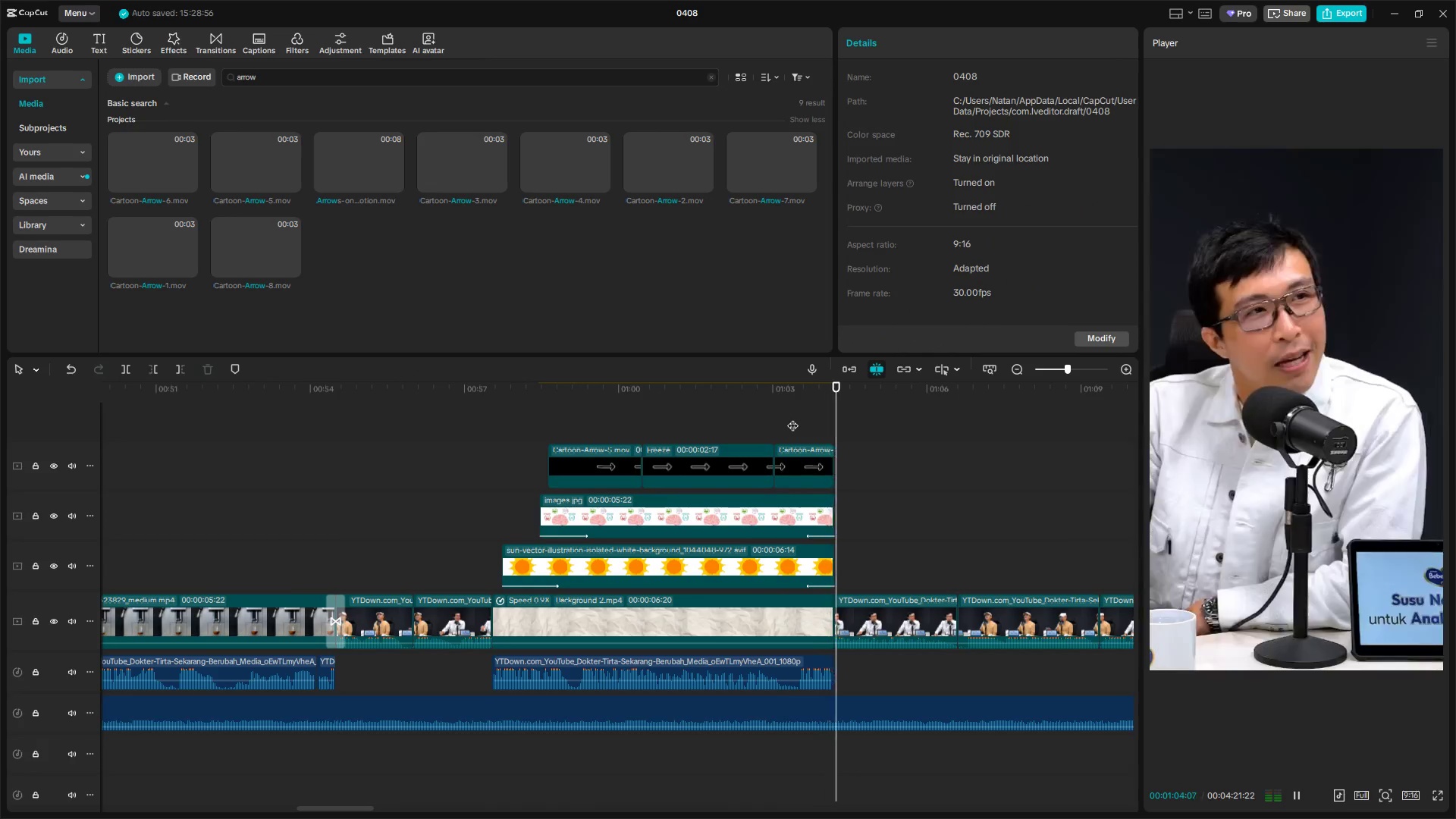 
key(Space)
 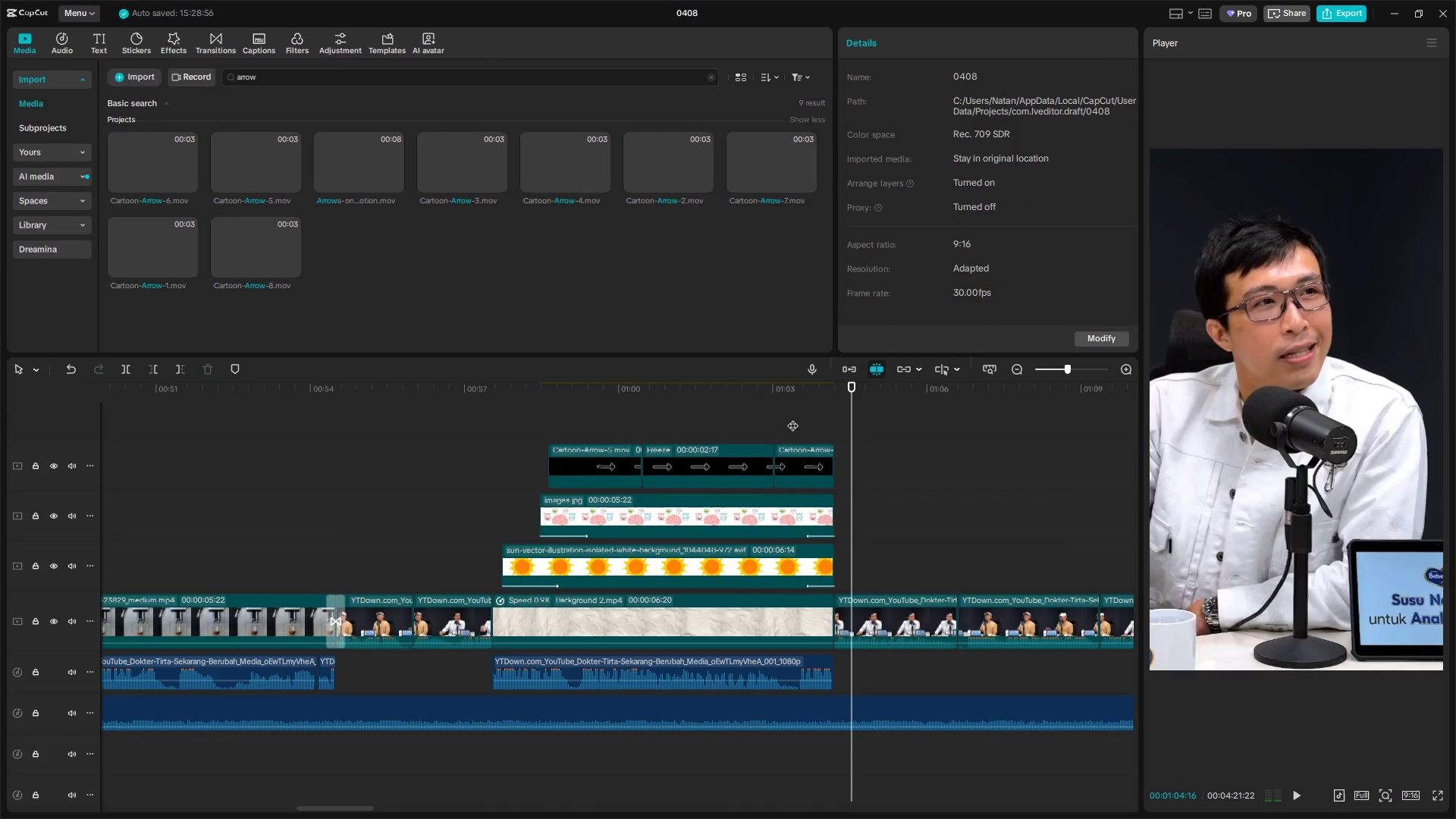 
left_click([794, 416])
 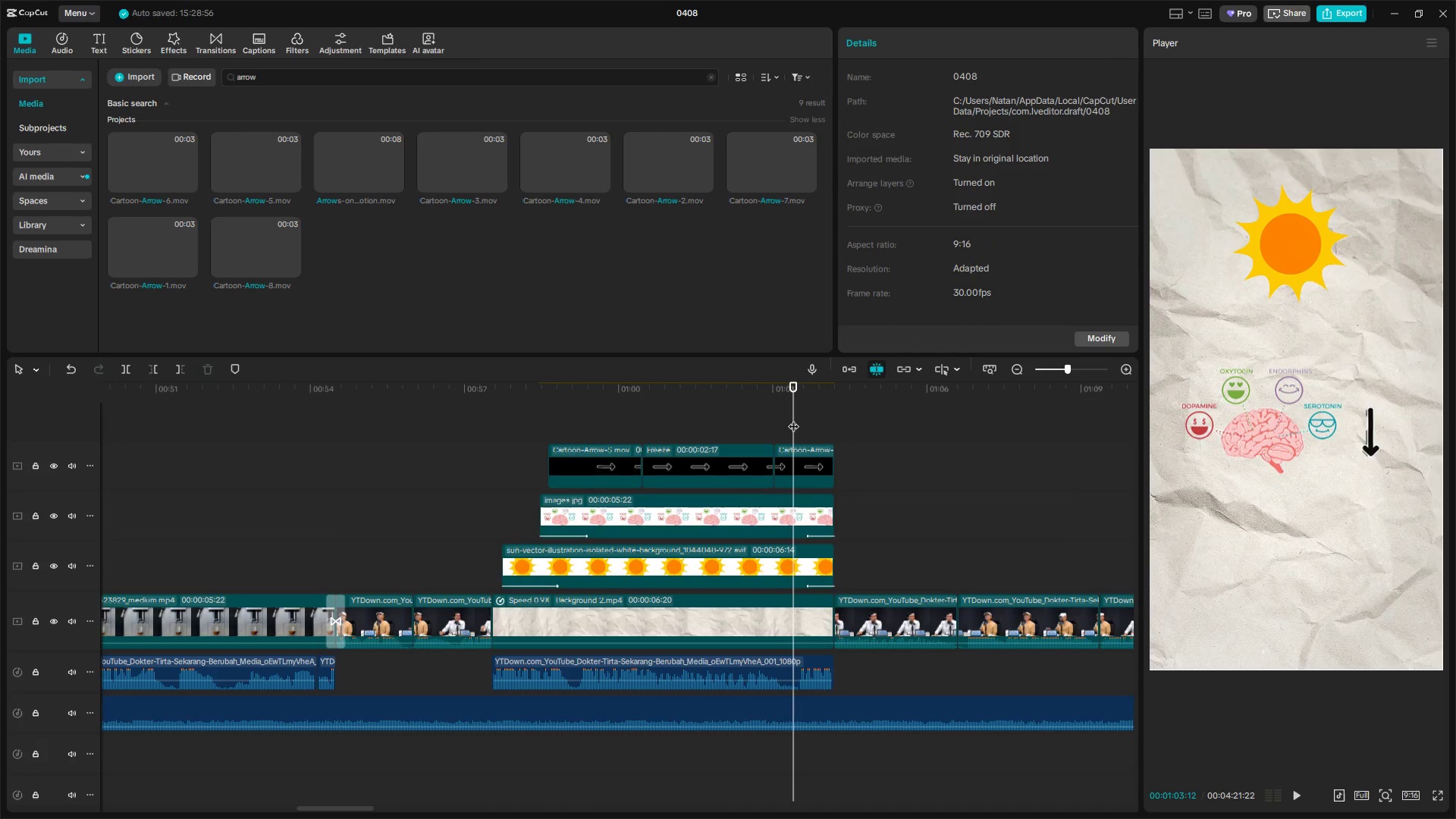 
left_click_drag(start_coordinate=[793, 419], to_coordinate=[810, 421])
 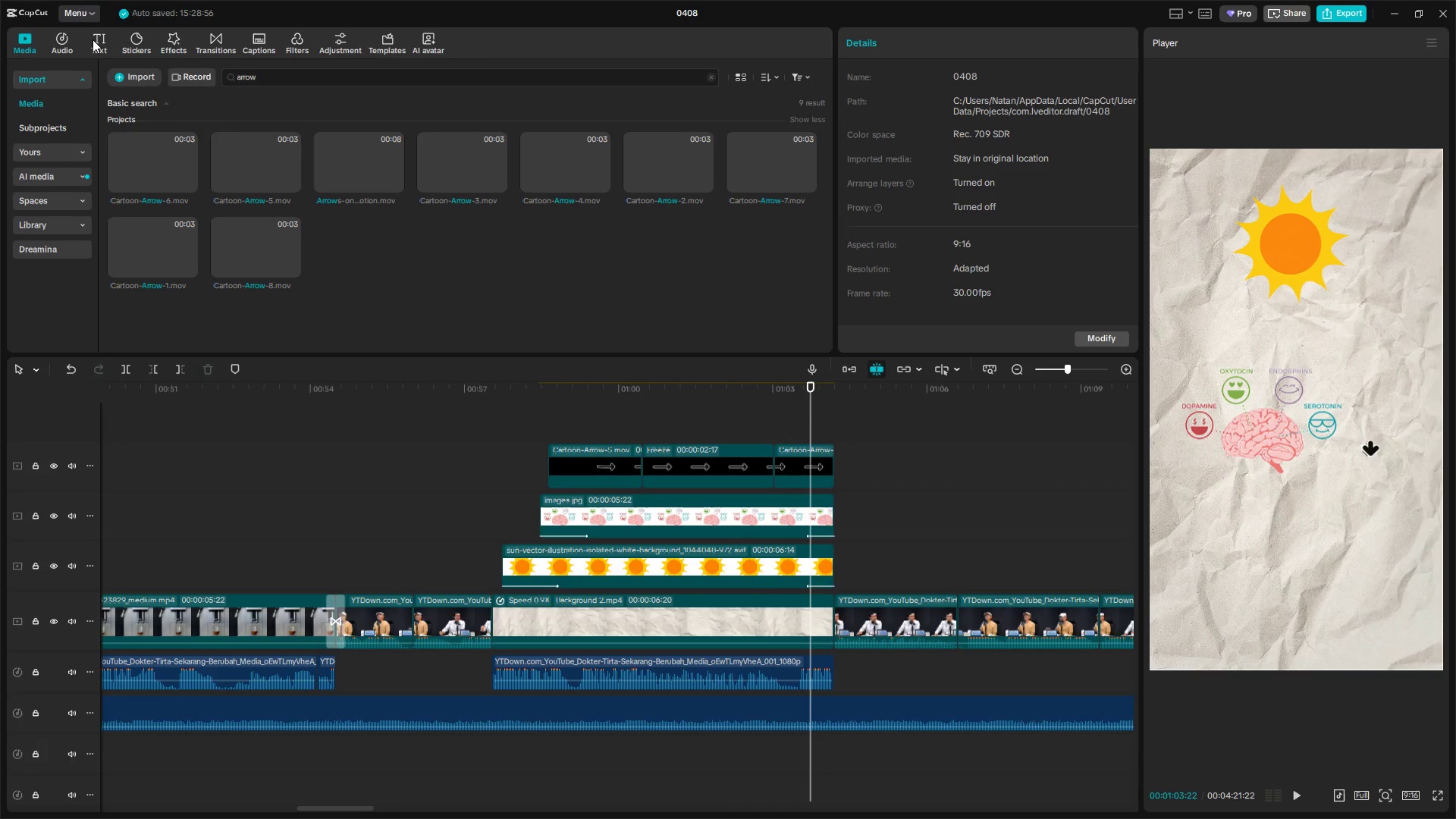 
left_click([219, 40])
 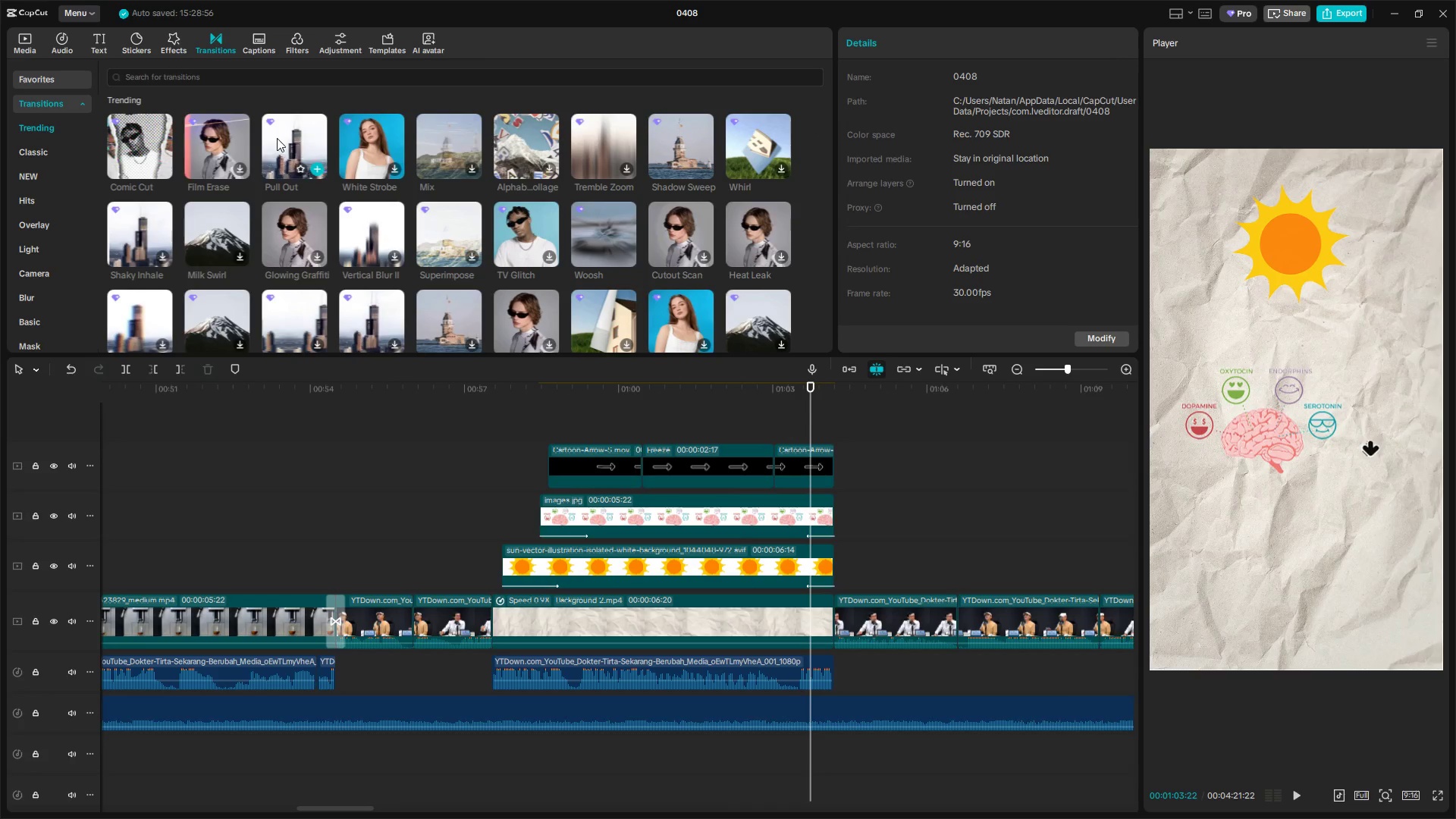 
left_click_drag(start_coordinate=[278, 138], to_coordinate=[826, 625])
 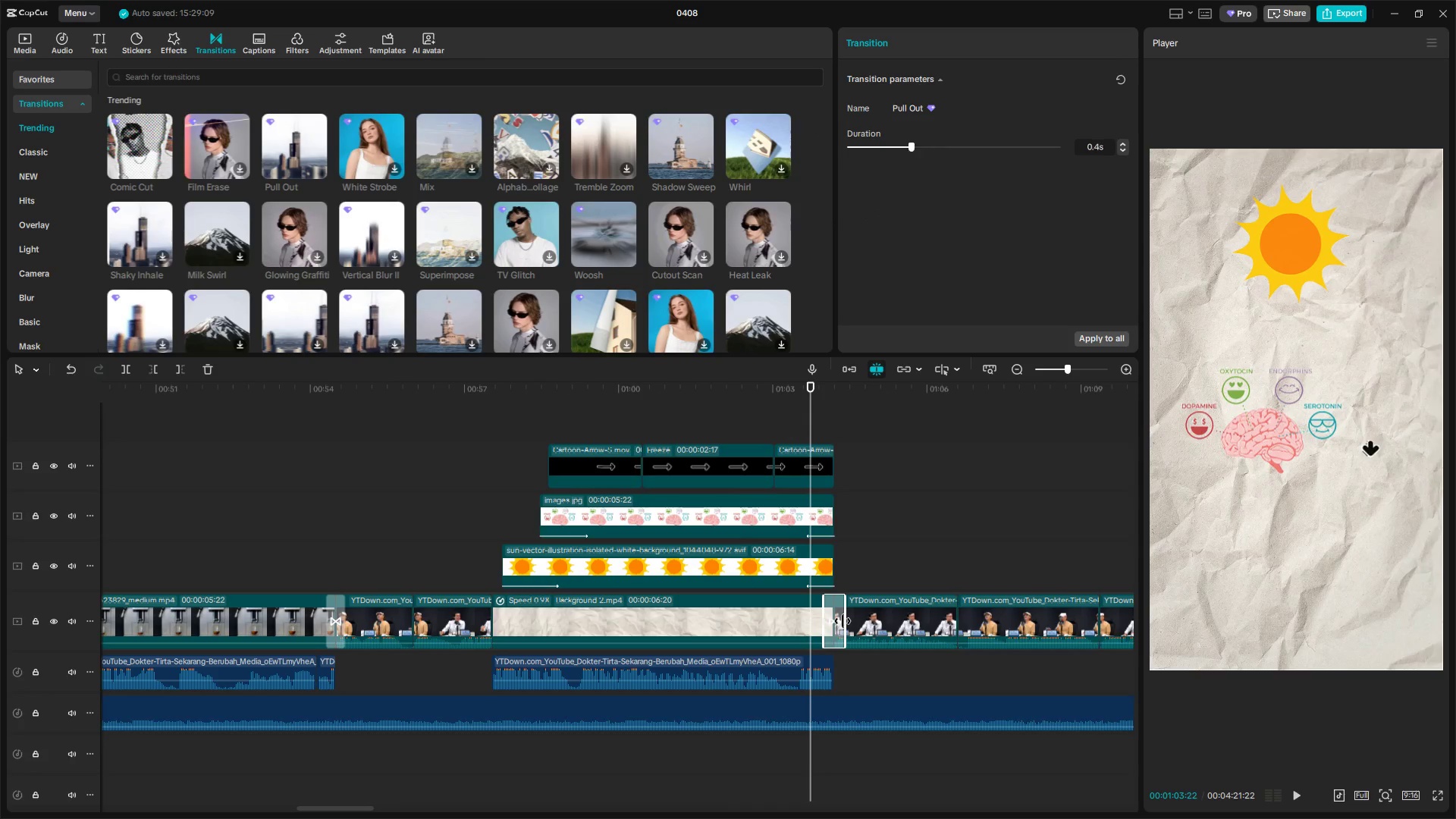 
key(Space)
 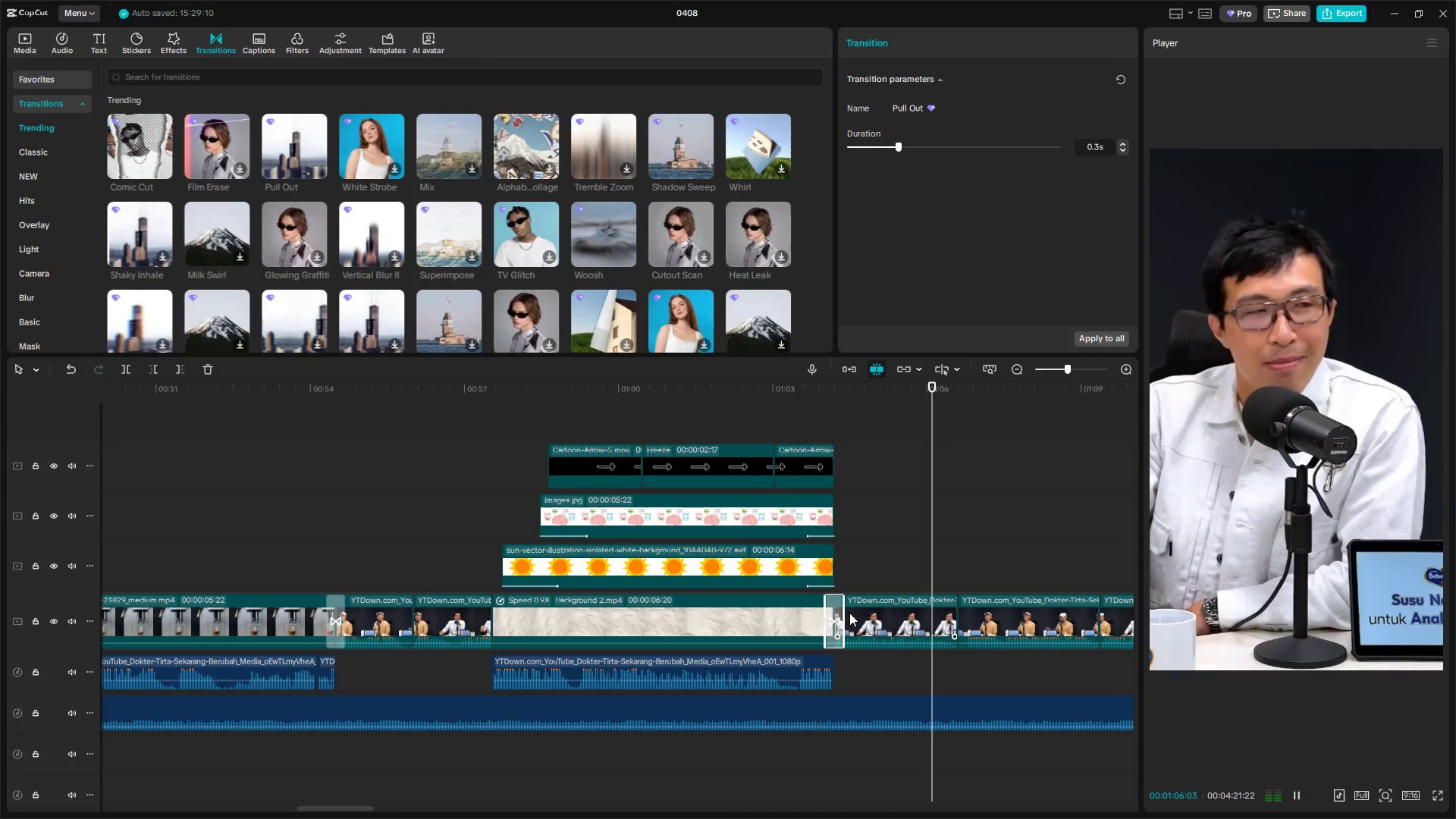 
key(Space)
 